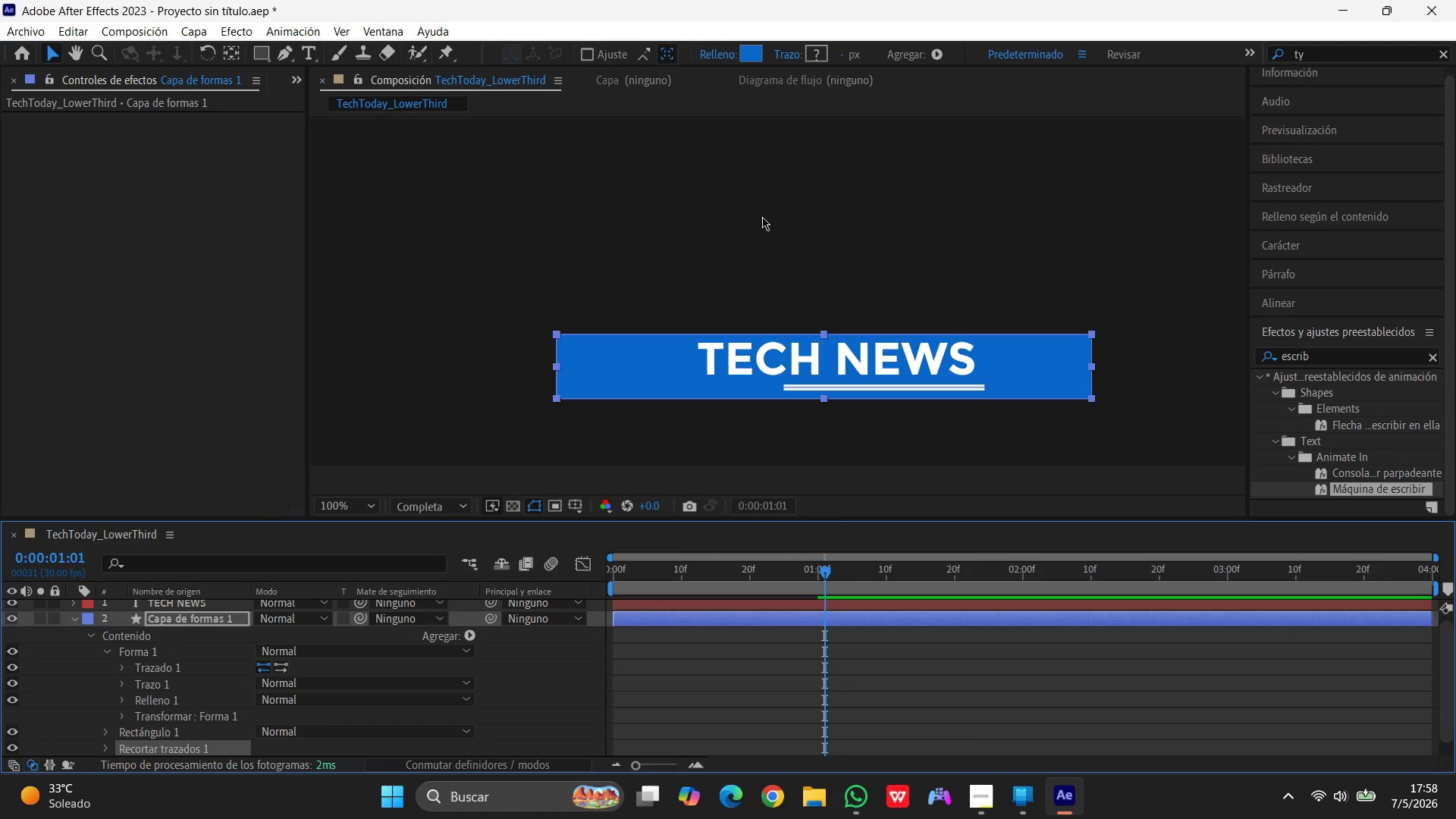 
left_click_drag(start_coordinate=[825, 571], to_coordinate=[817, 568])
 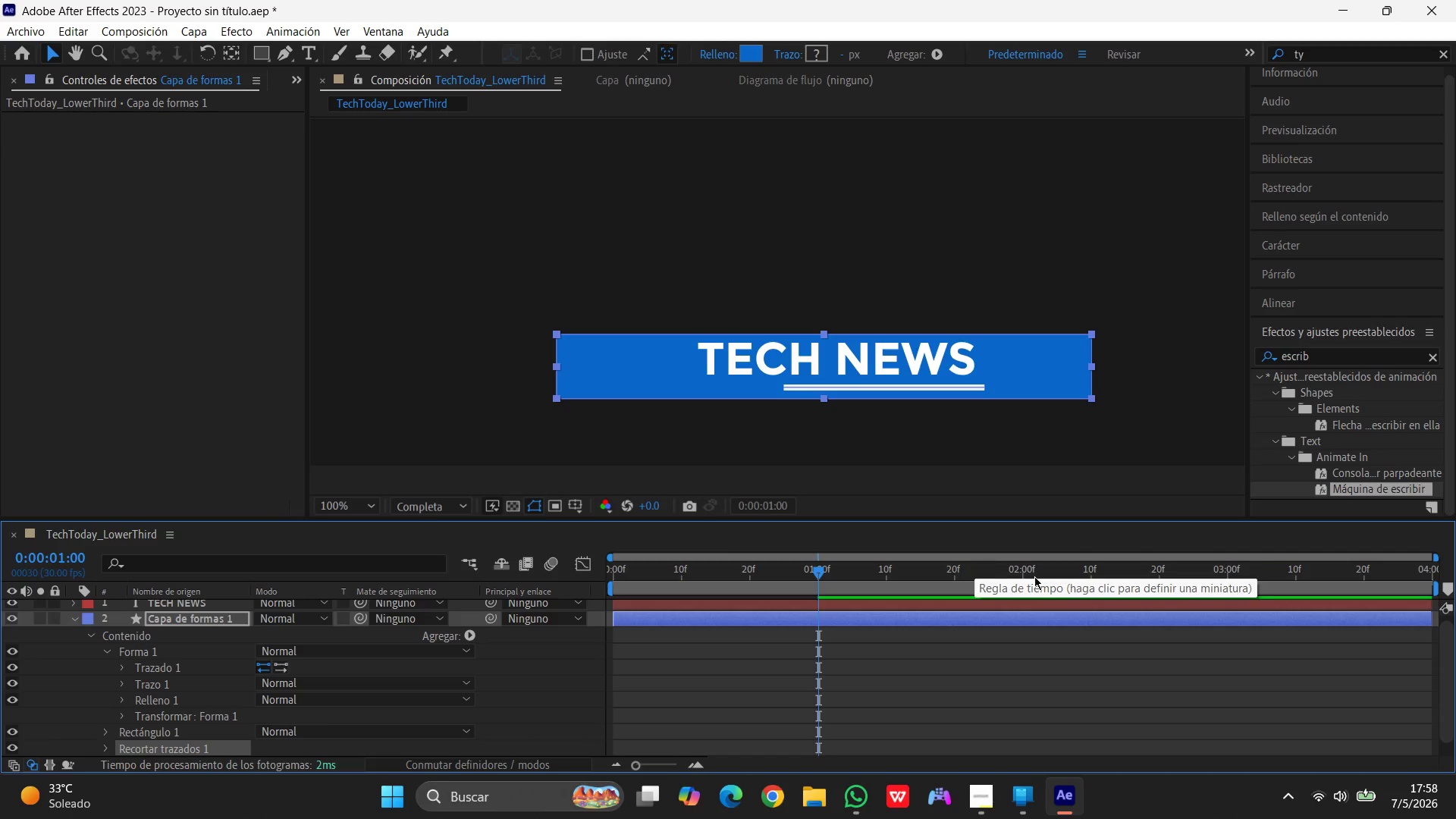 
wait(9.5)
 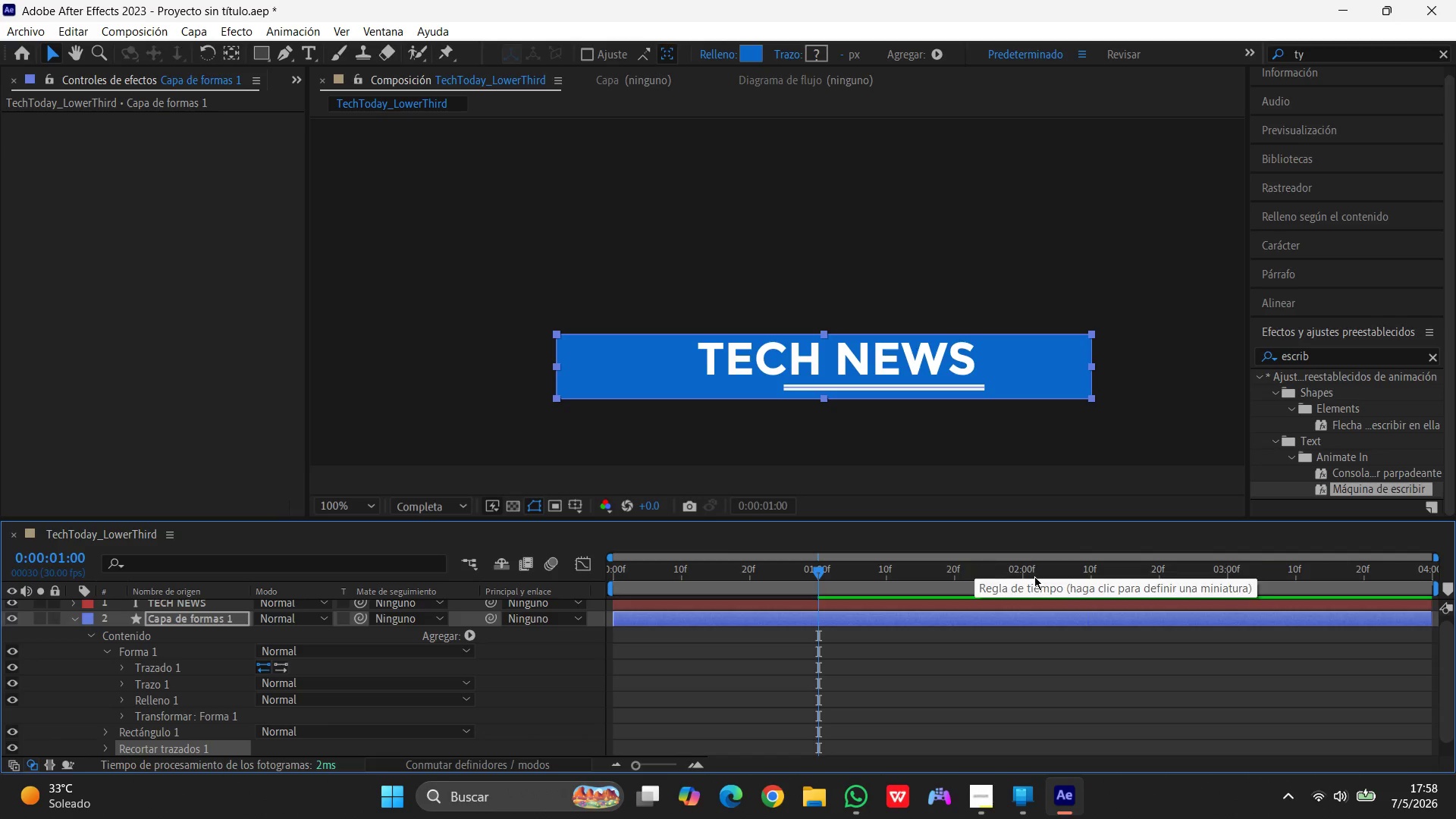 
scroll: coordinate [171, 654], scroll_direction: down, amount: 3.0
 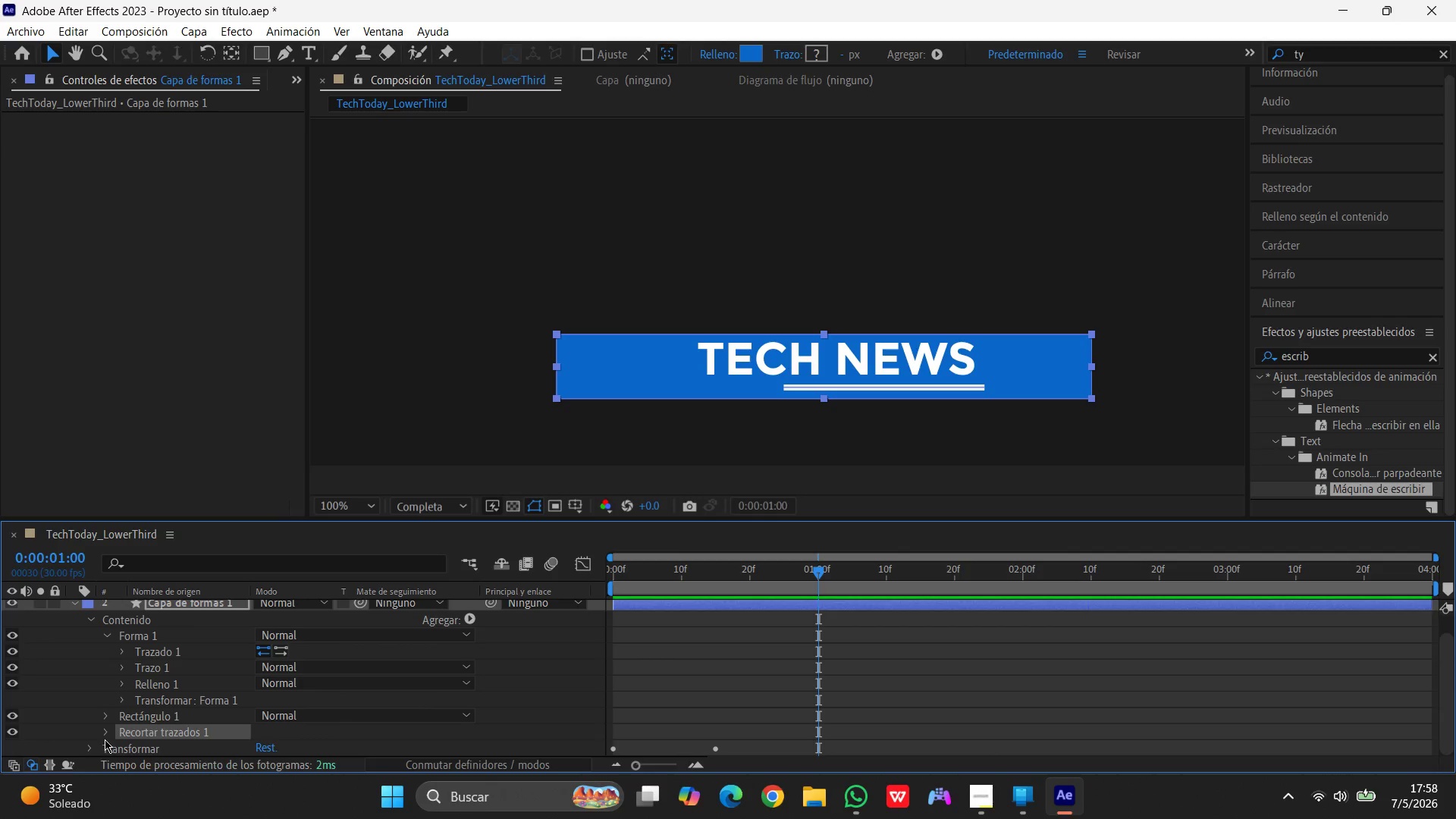 
left_click([105, 732])
 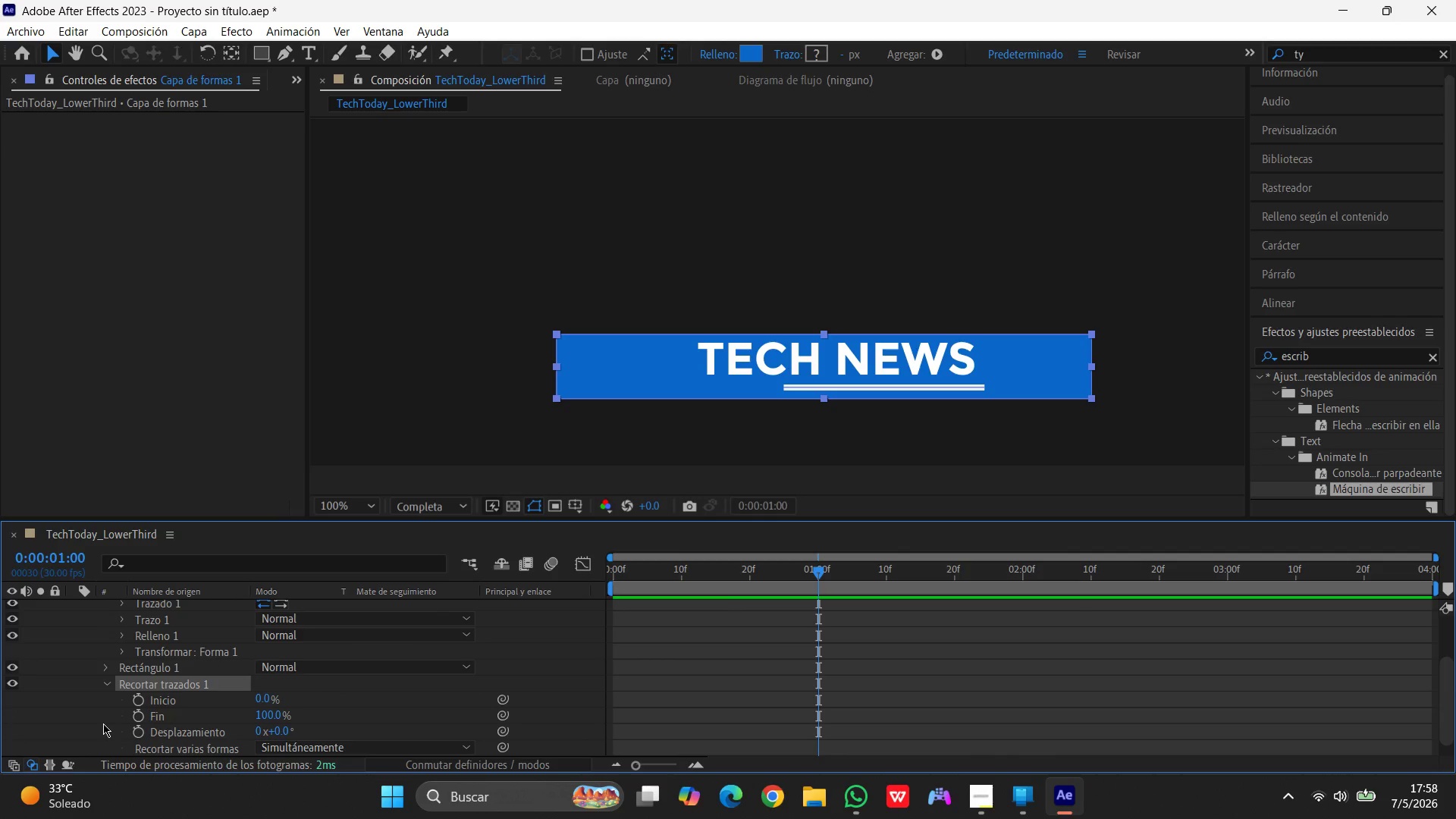 
wait(6.78)
 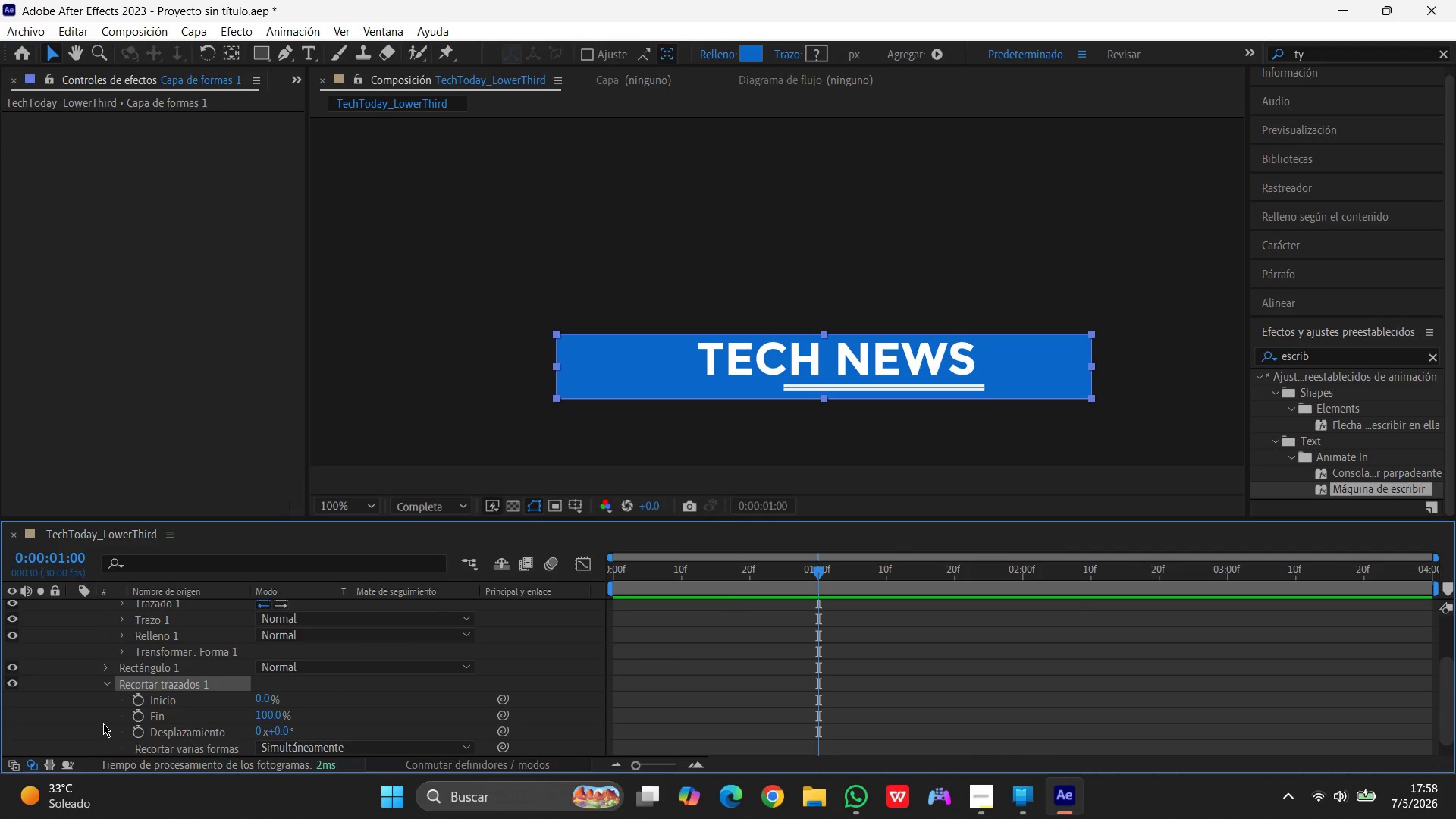 
left_click([135, 717])
 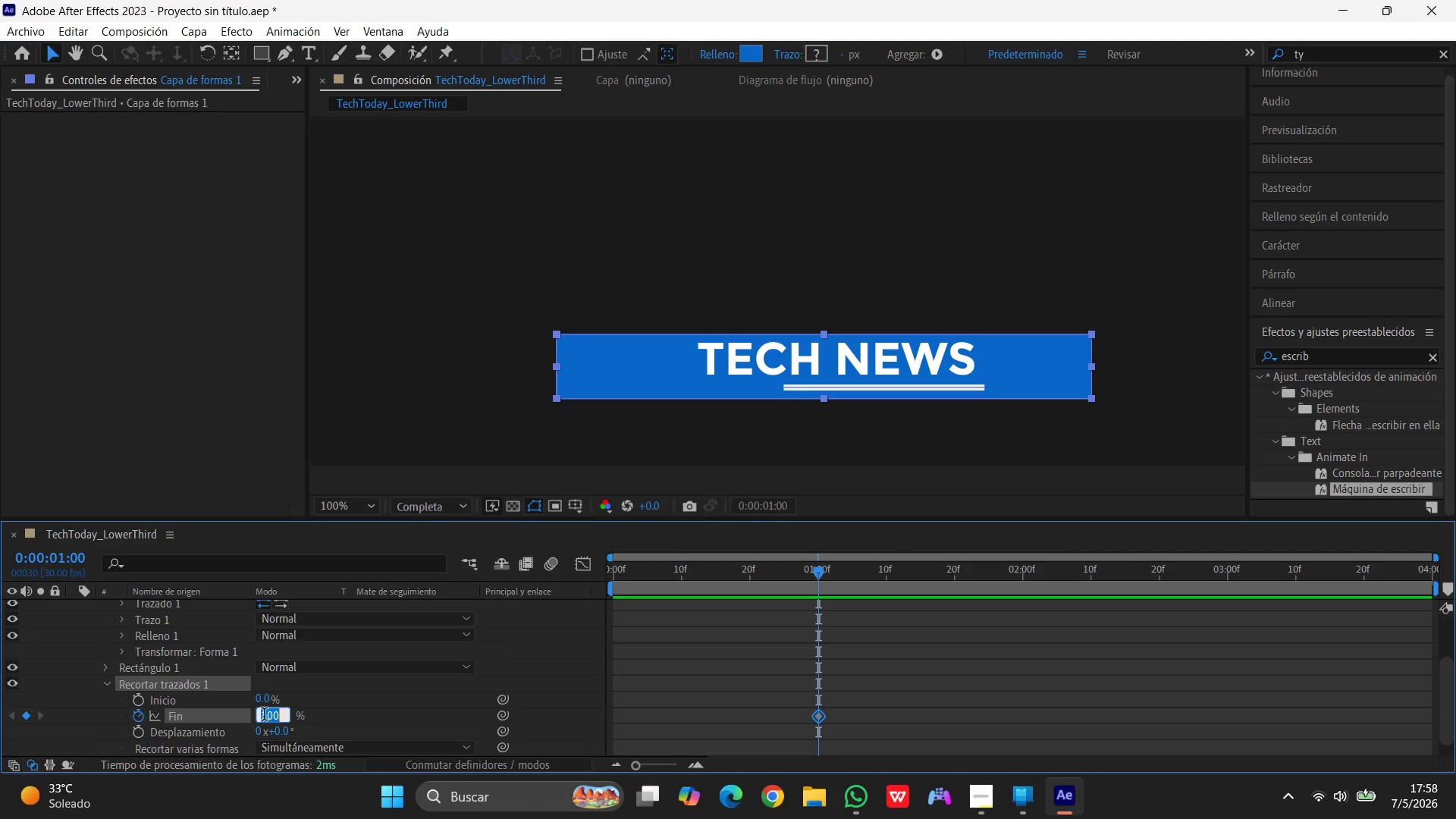 
key(Numpad0)
 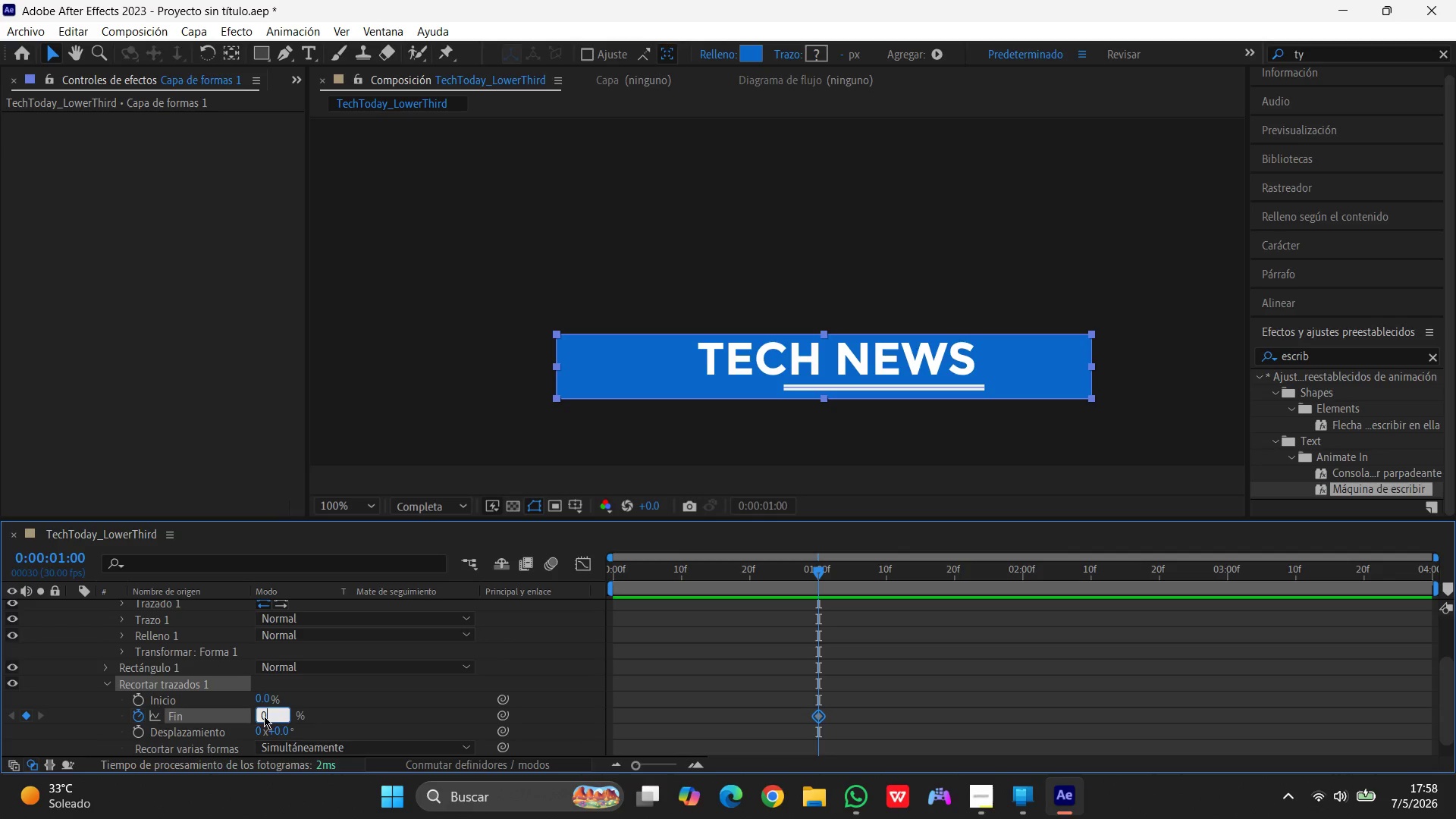 
key(Enter)
 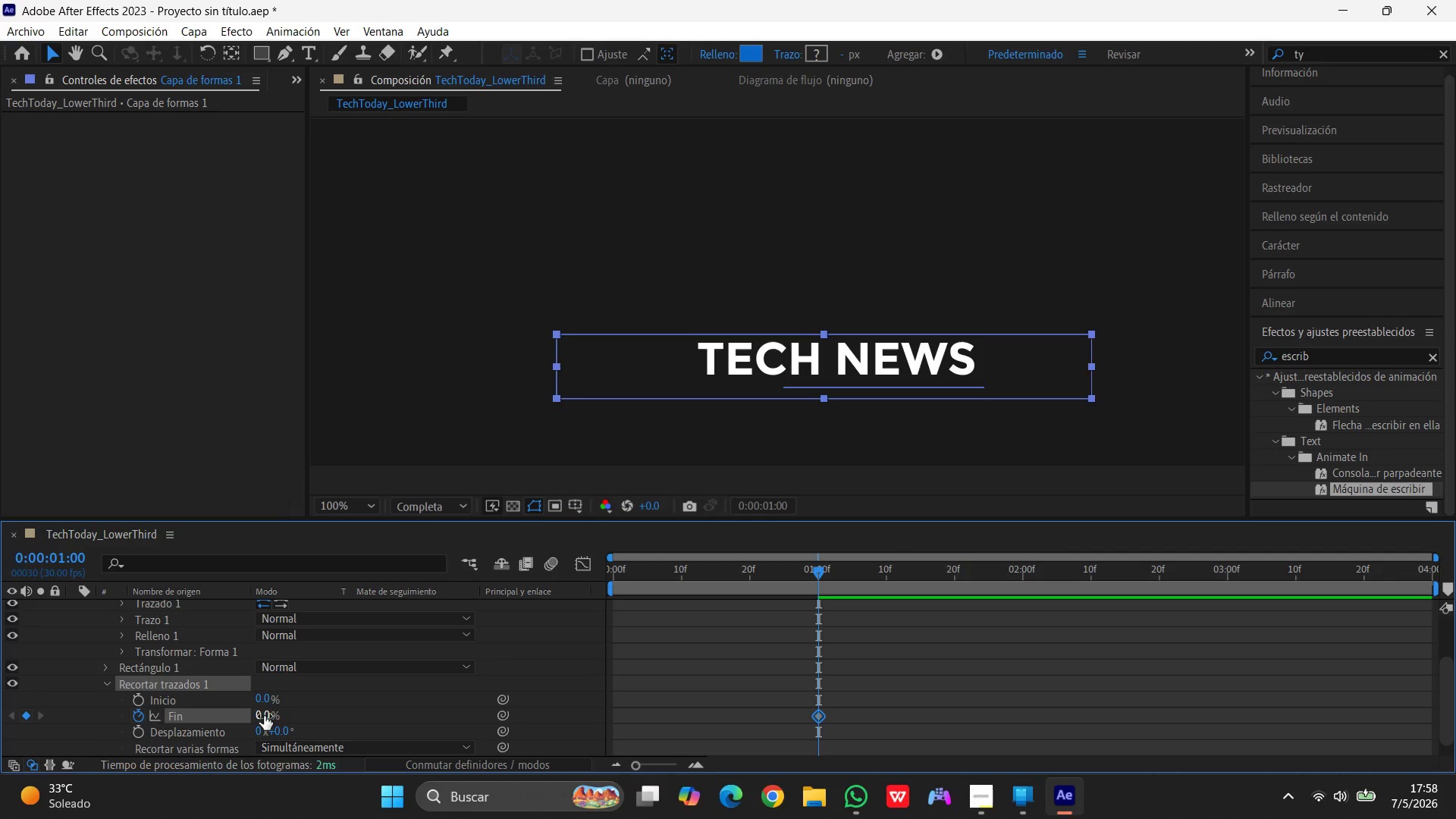 
wait(5.12)
 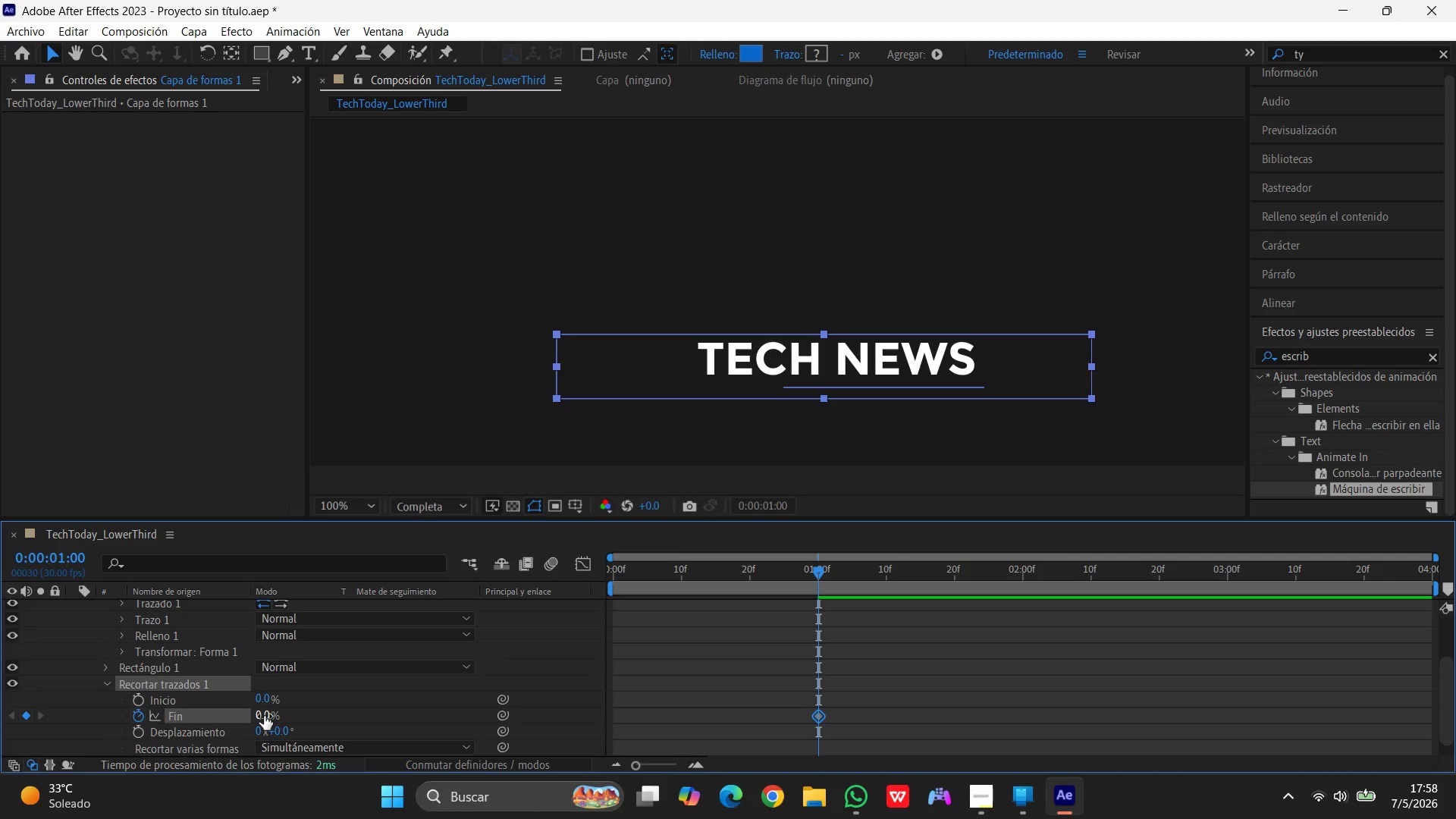 
key(Control+Z)
 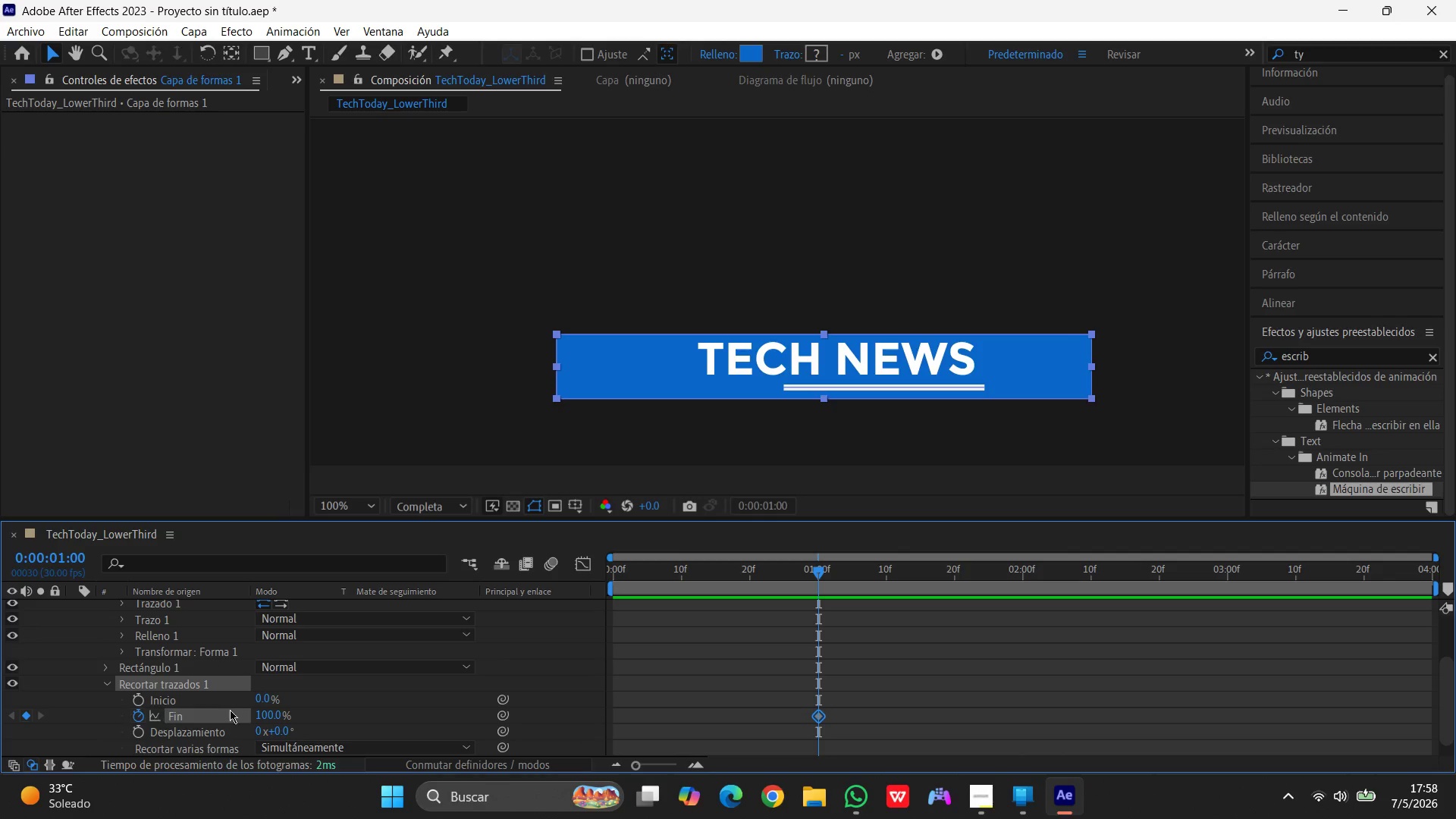 
key(Control+Z)
 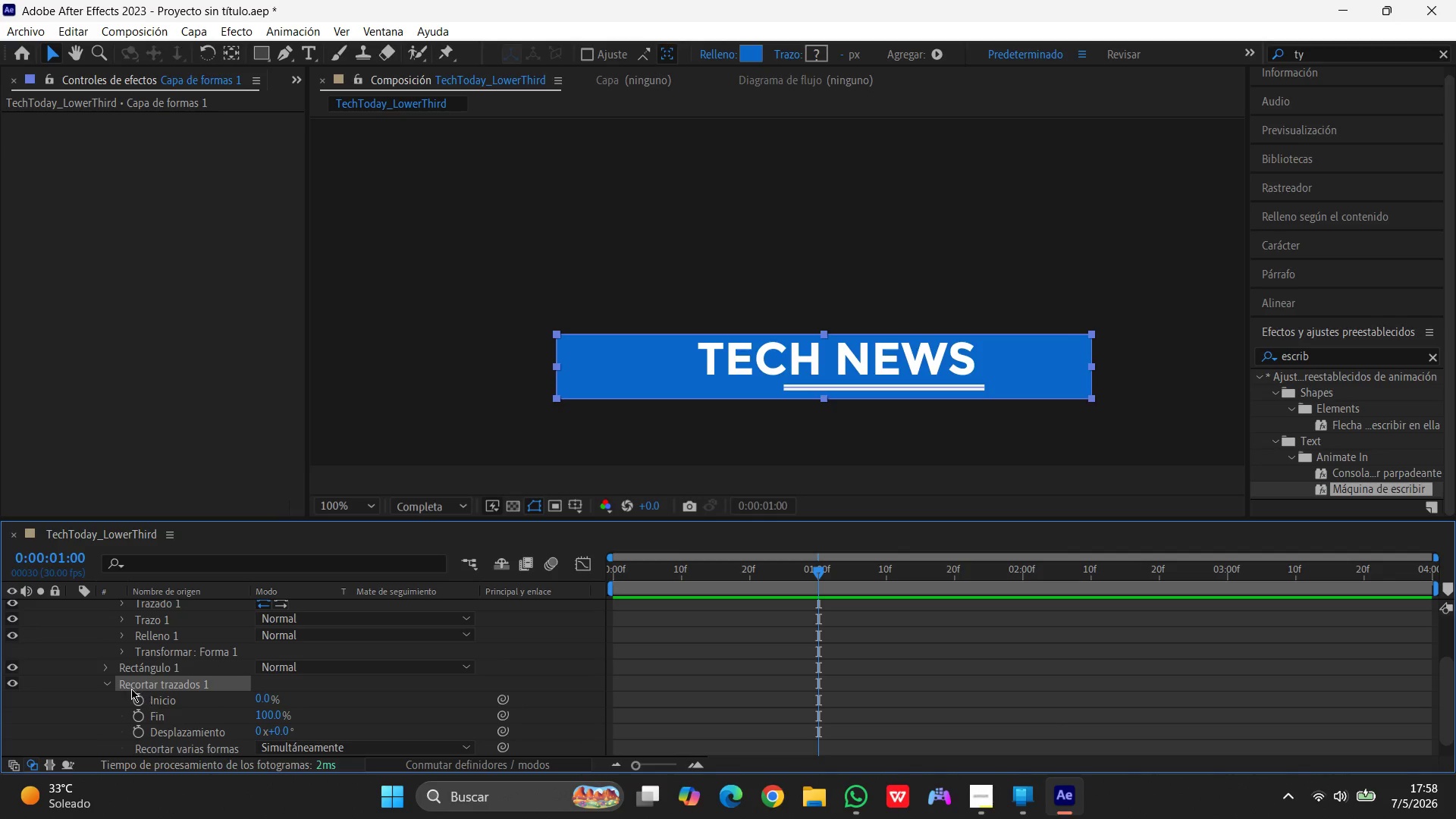 
left_click([106, 682])
 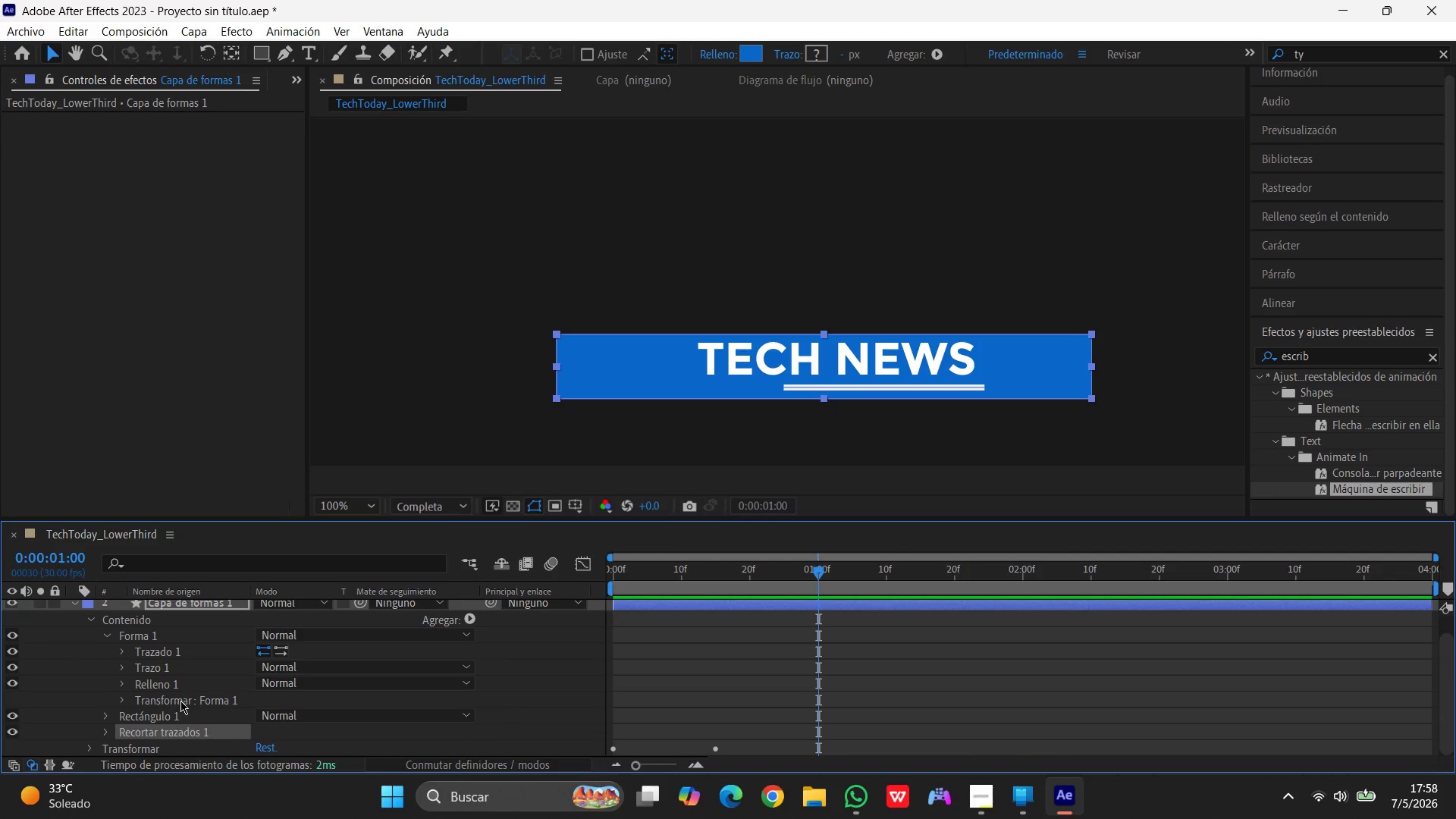 
scroll: coordinate [200, 701], scroll_direction: up, amount: 1.0
 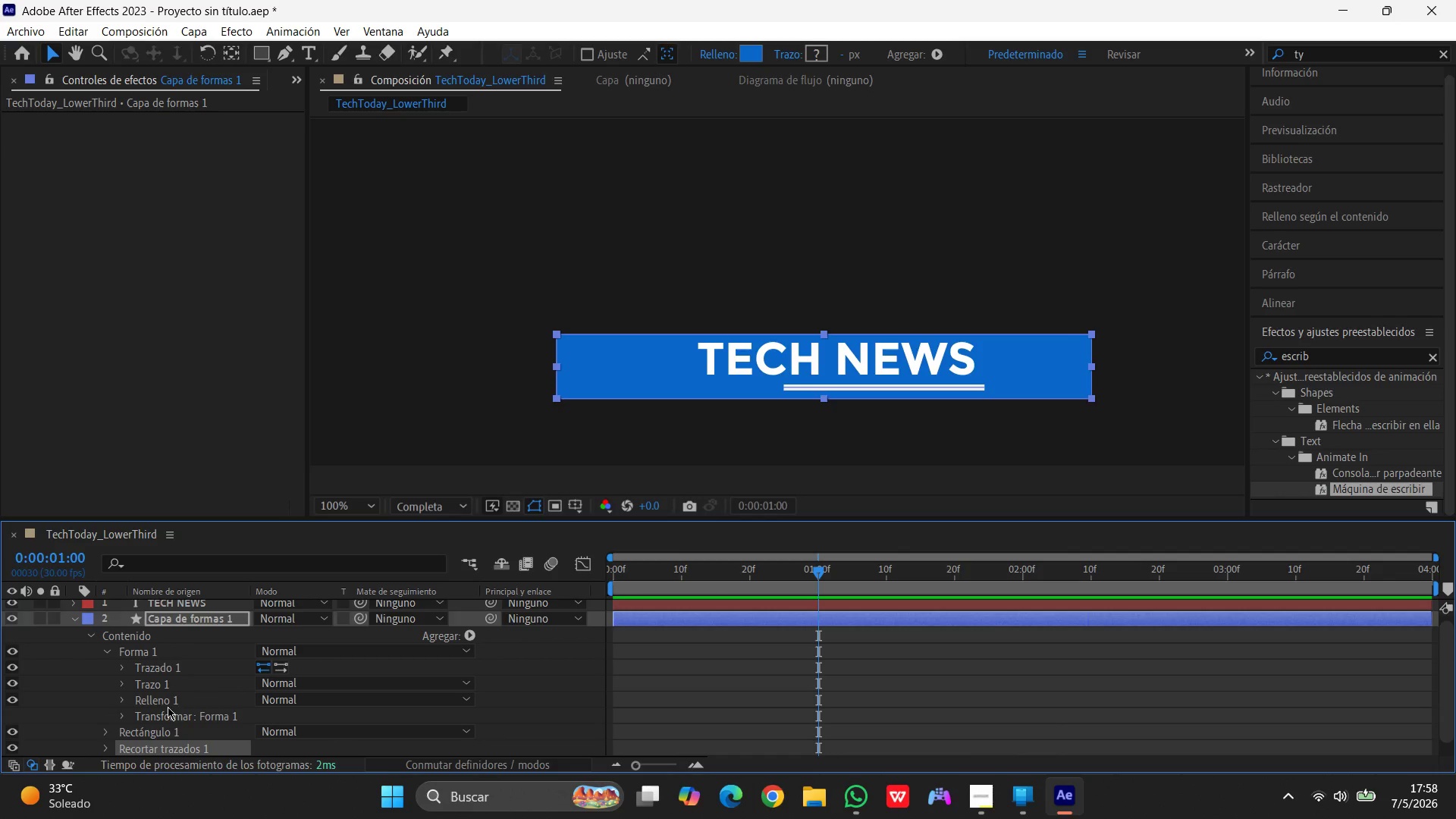 
scroll: coordinate [179, 720], scroll_direction: down, amount: 3.0
 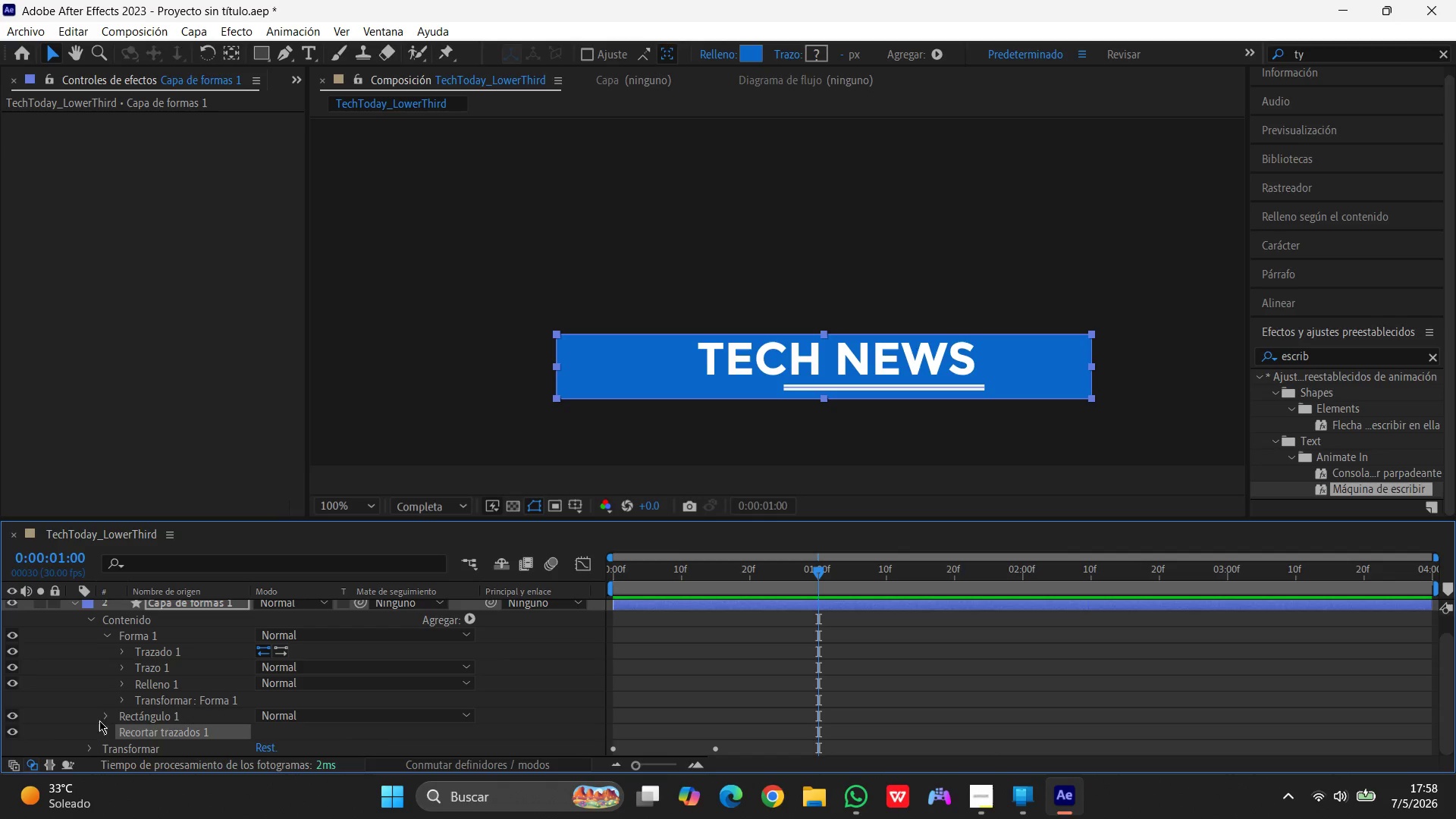 
left_click([103, 715])
 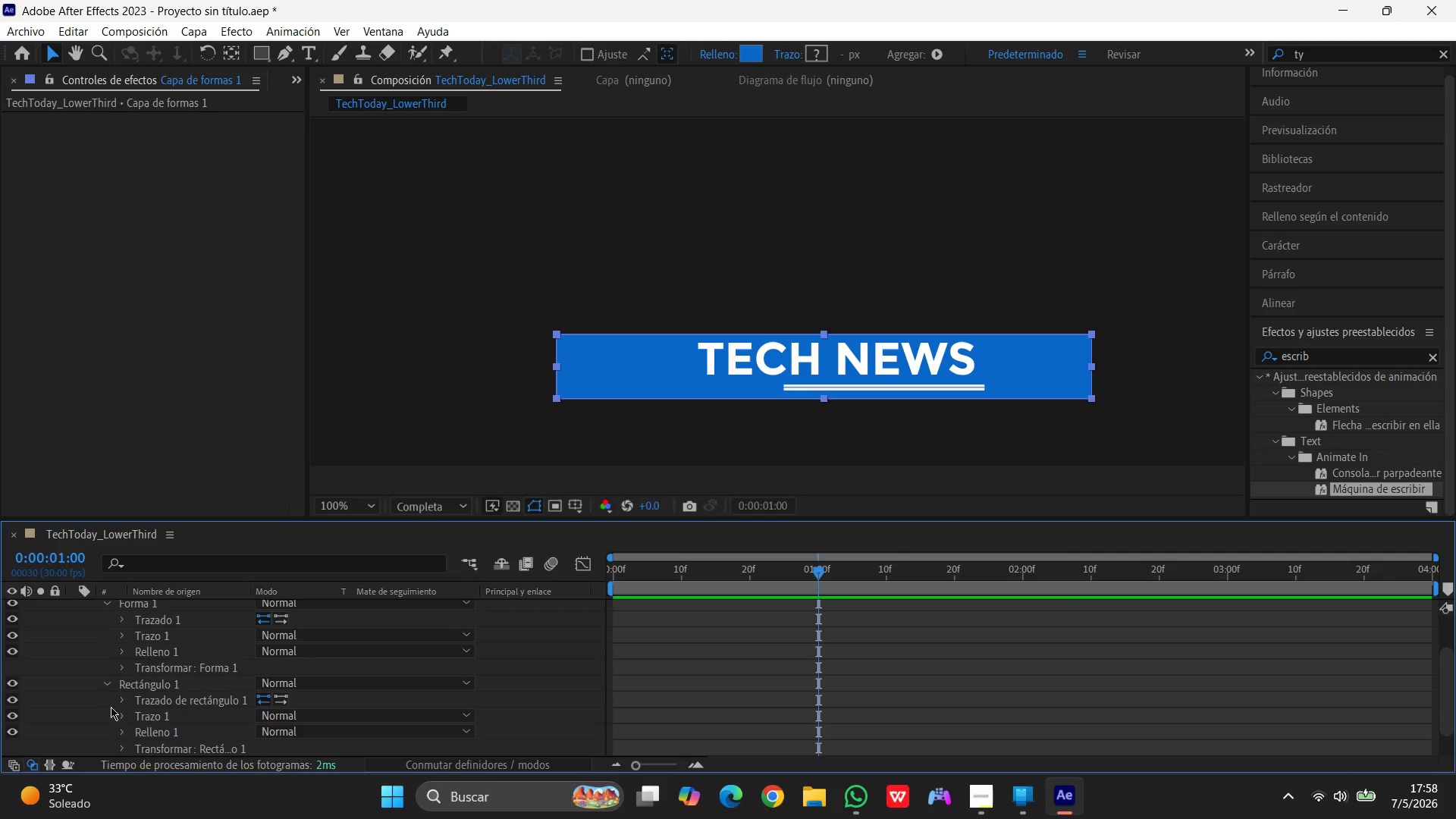 
scroll: coordinate [167, 705], scroll_direction: down, amount: 6.0
 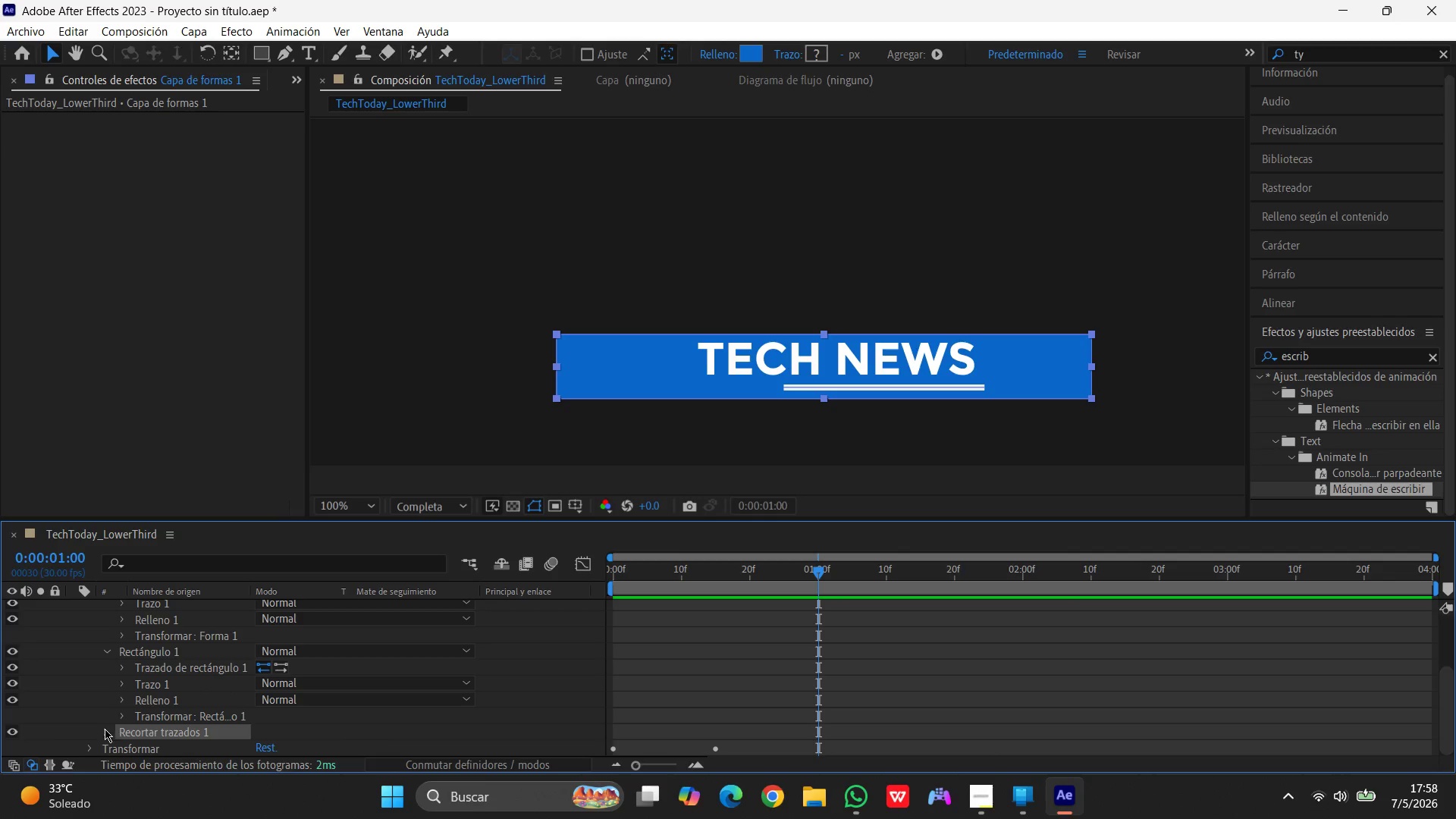 
left_click([105, 729])
 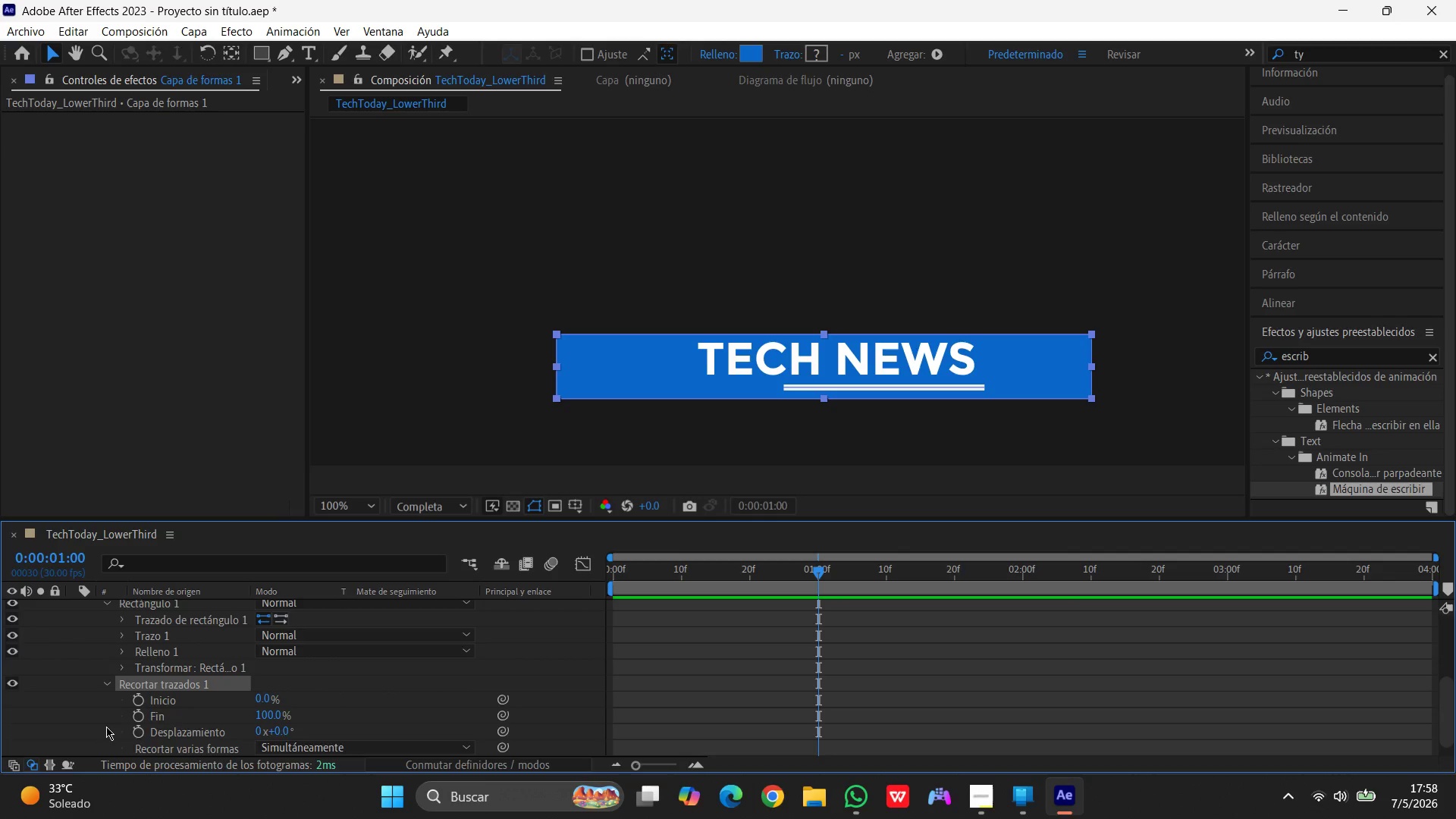 
scroll: coordinate [193, 694], scroll_direction: down, amount: 6.0
 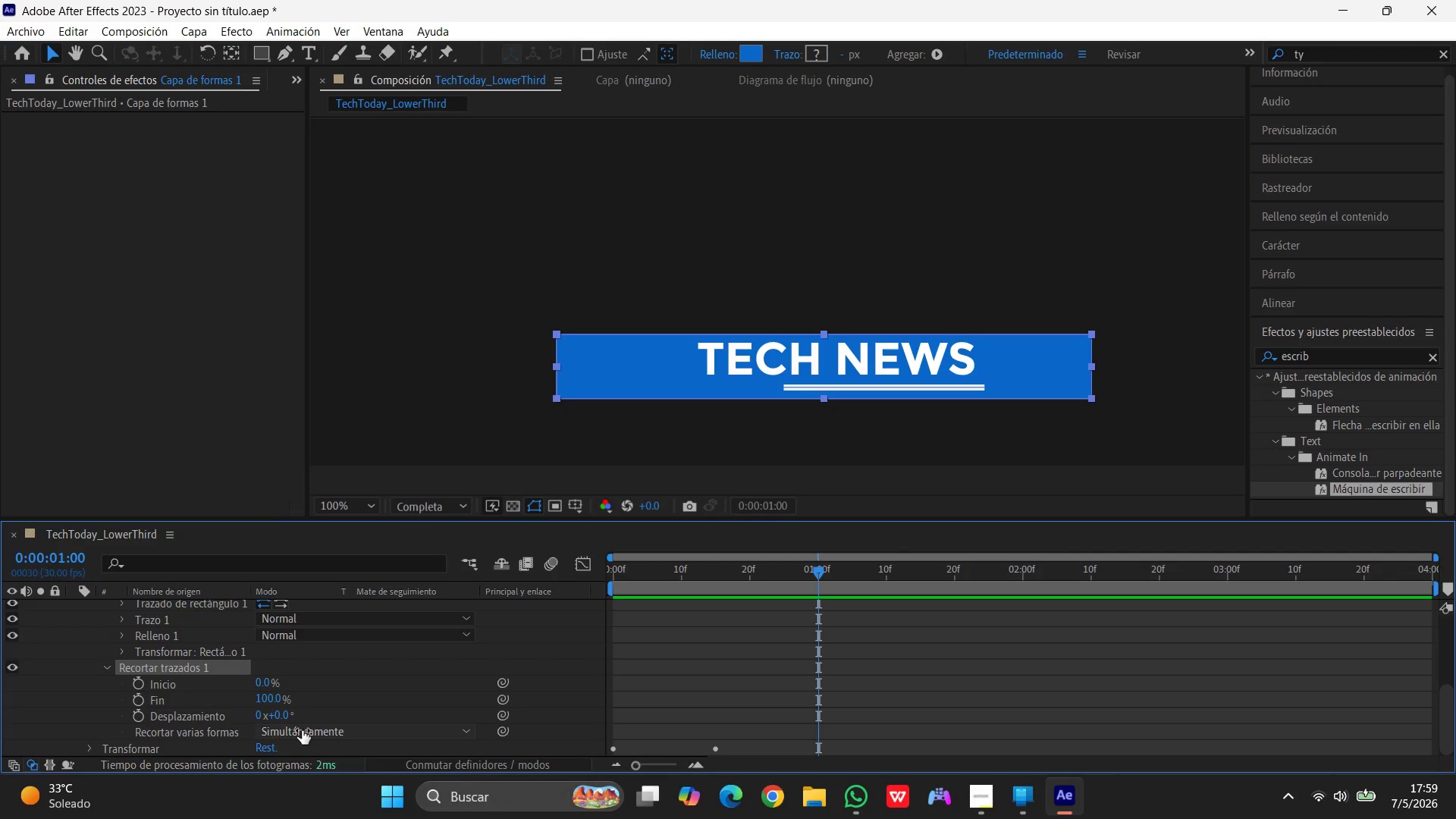 
scroll: coordinate [225, 686], scroll_direction: up, amount: 3.0
 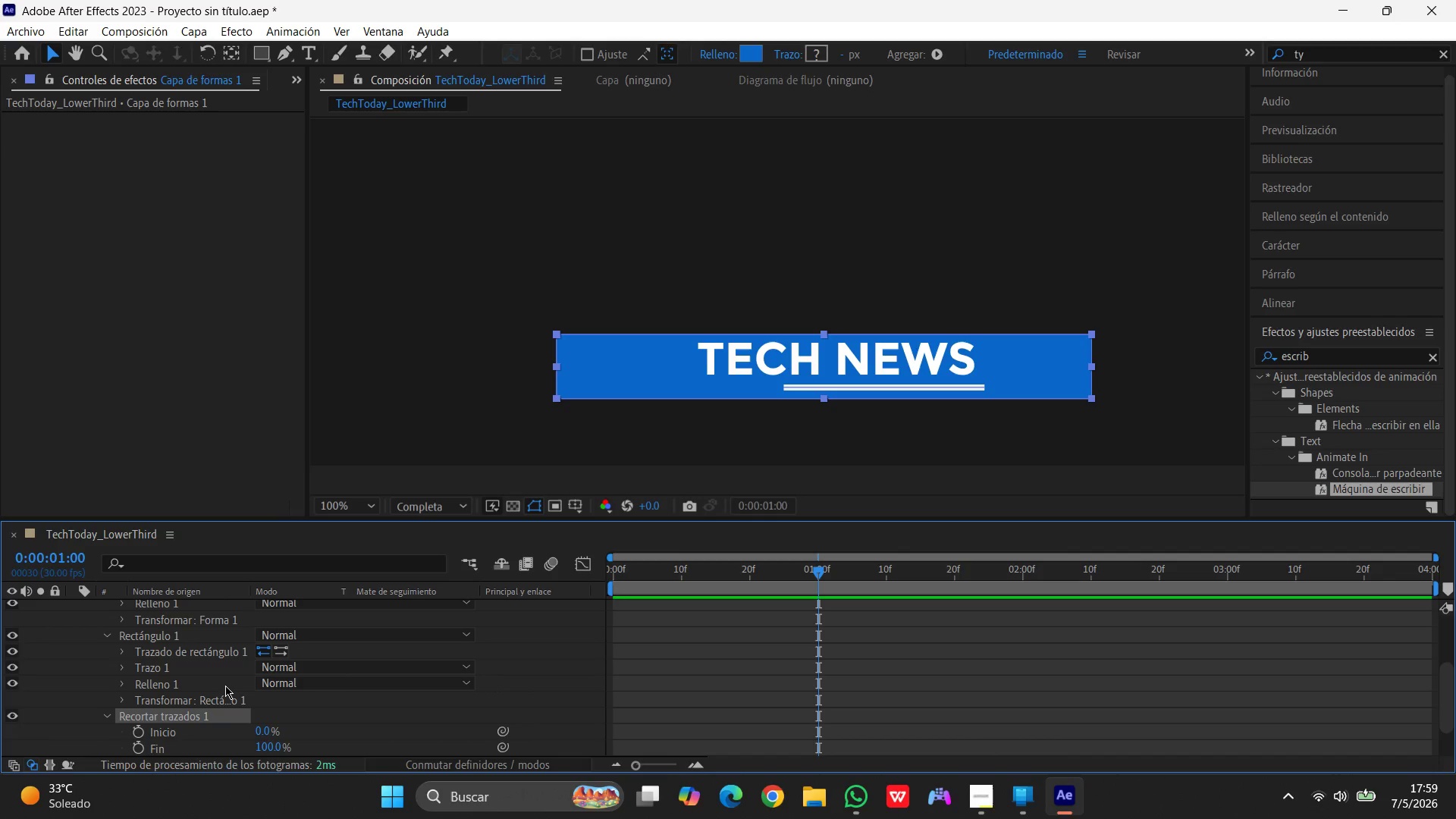 
scroll: coordinate [225, 686], scroll_direction: down, amount: 1.0
 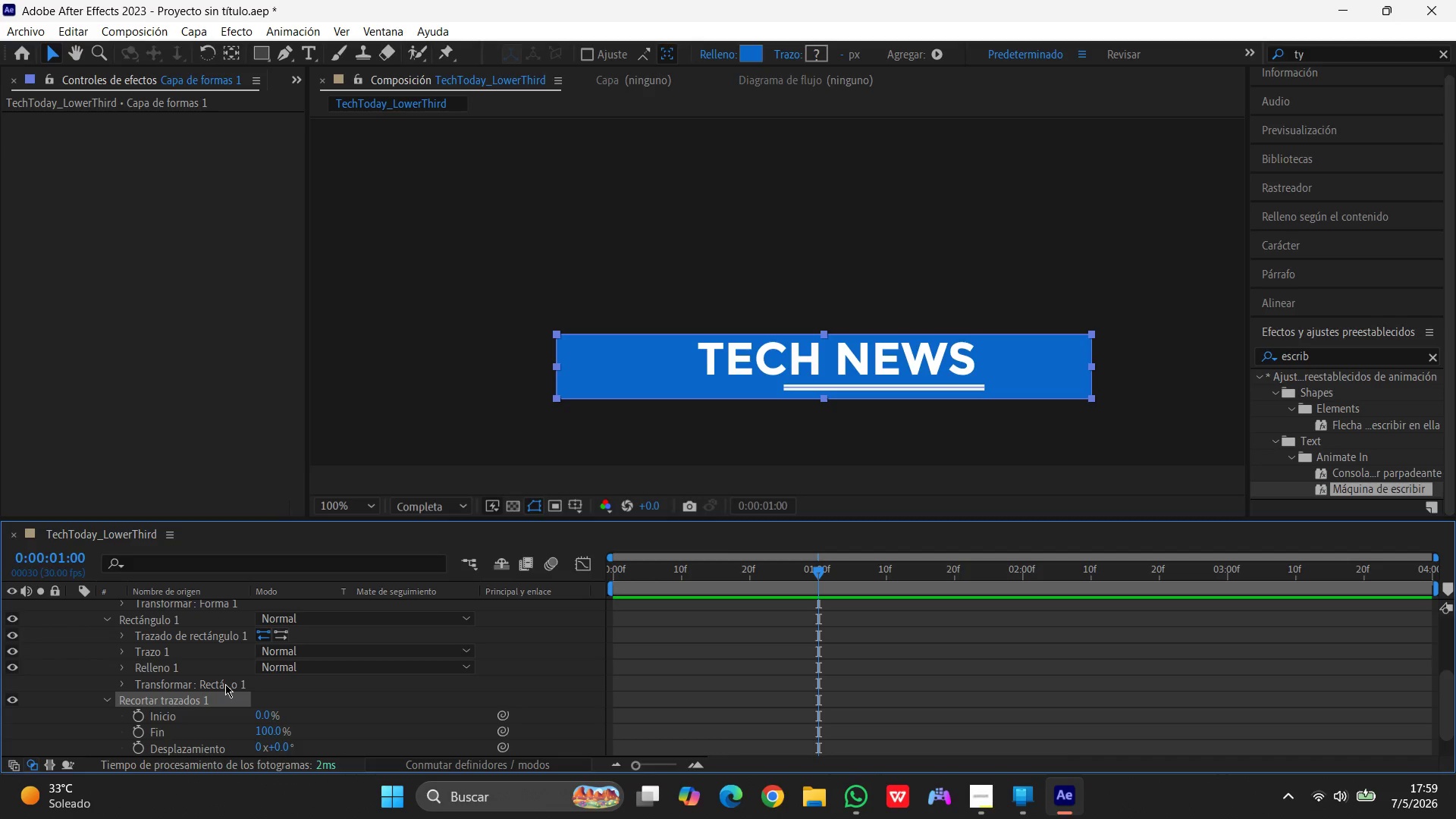 
scroll: coordinate [225, 684], scroll_direction: up, amount: 2.0
 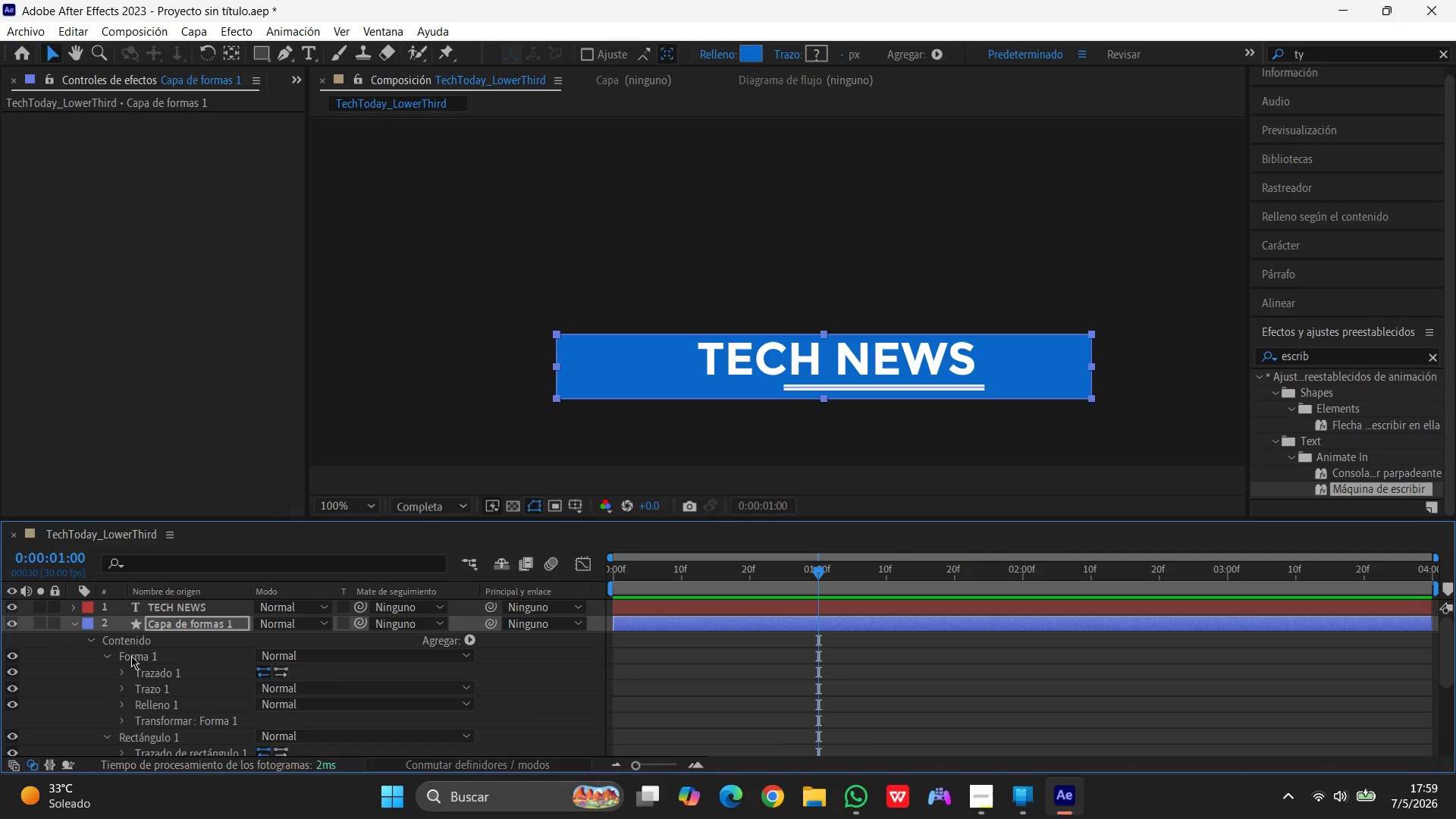 
scroll: coordinate [132, 657], scroll_direction: down, amount: 1.0
 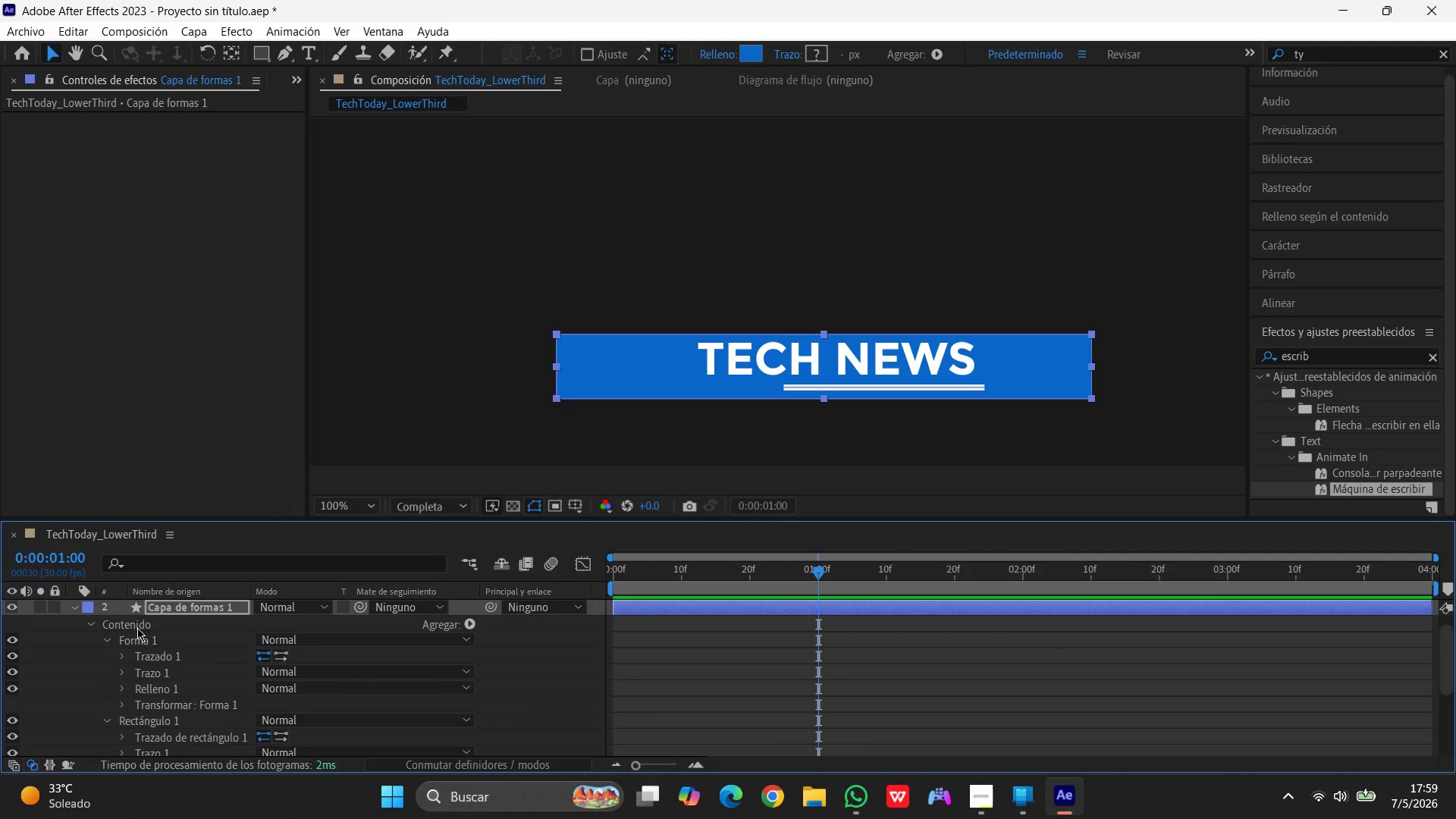 
left_click([137, 628])
 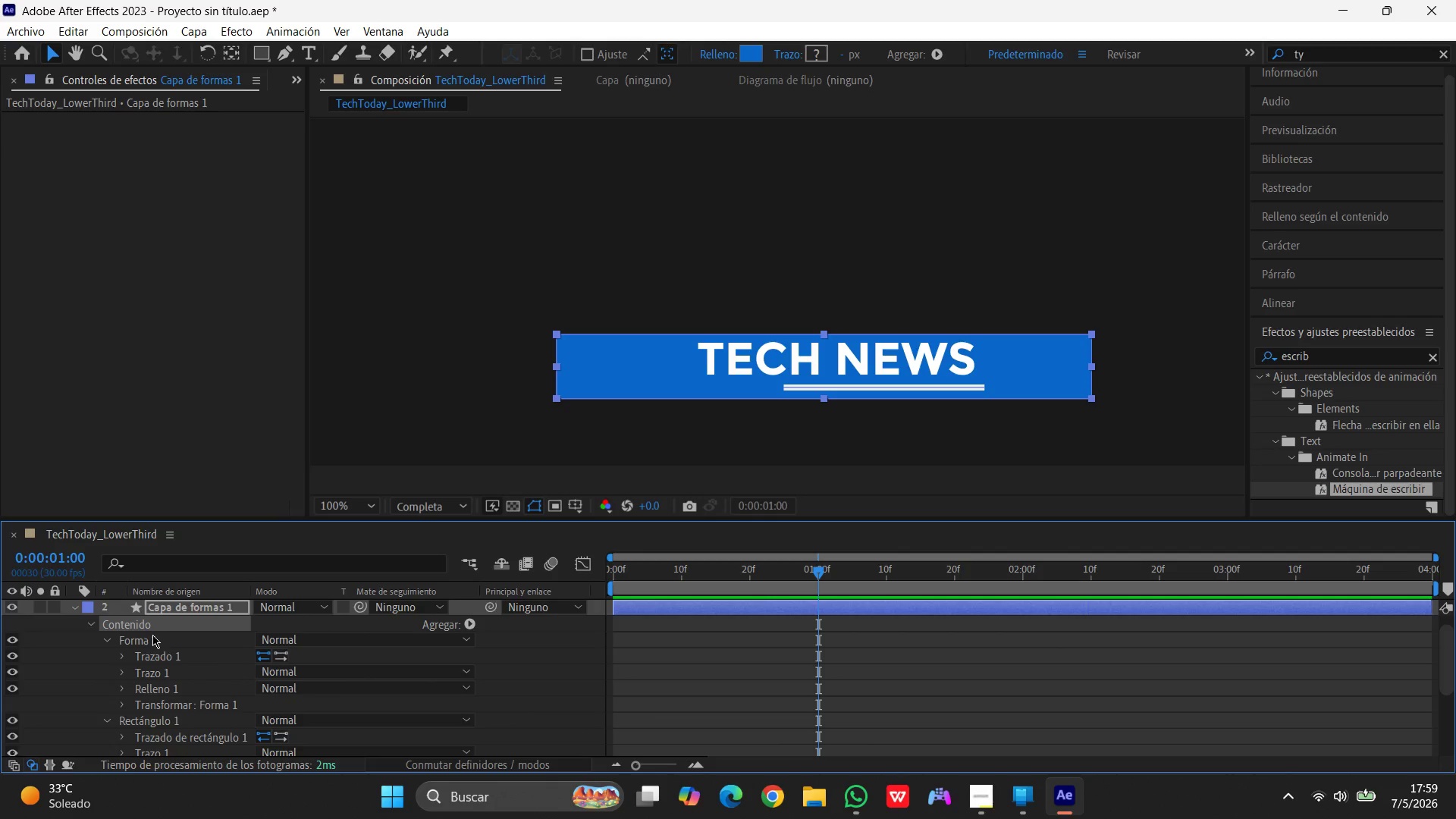 
left_click([143, 642])
 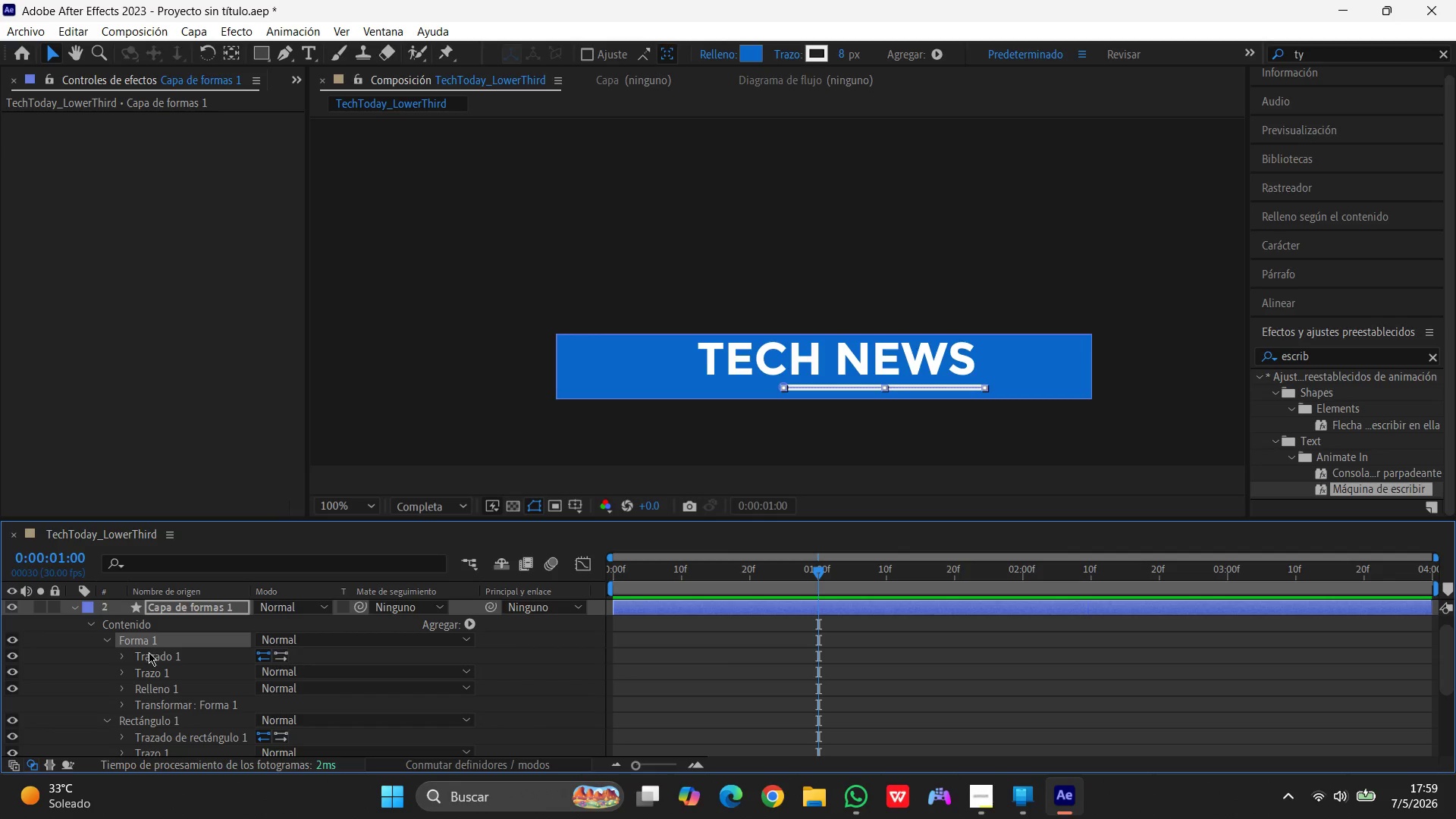 
scroll: coordinate [154, 644], scroll_direction: down, amount: 1.0
 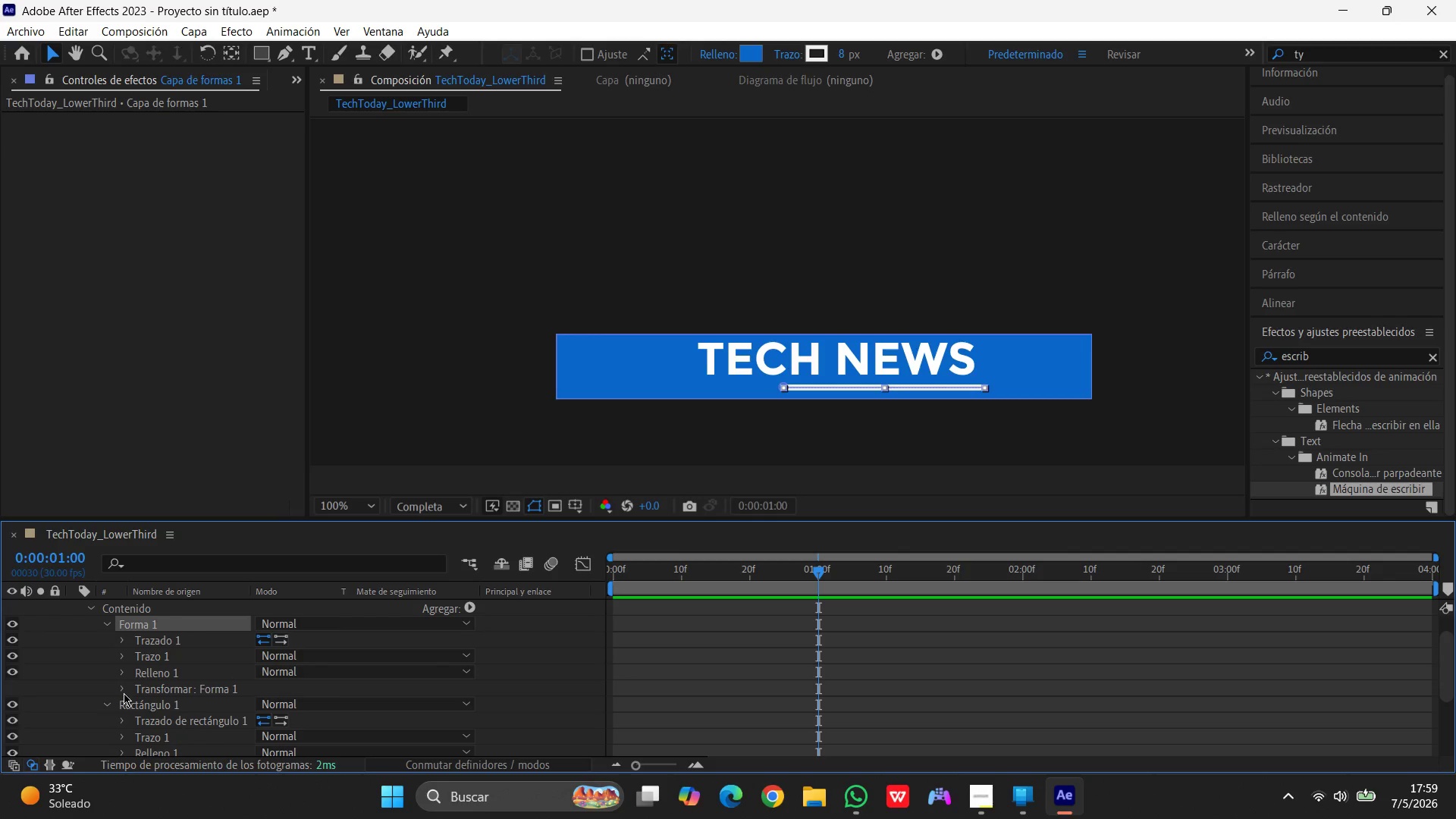 
left_click([122, 689])
 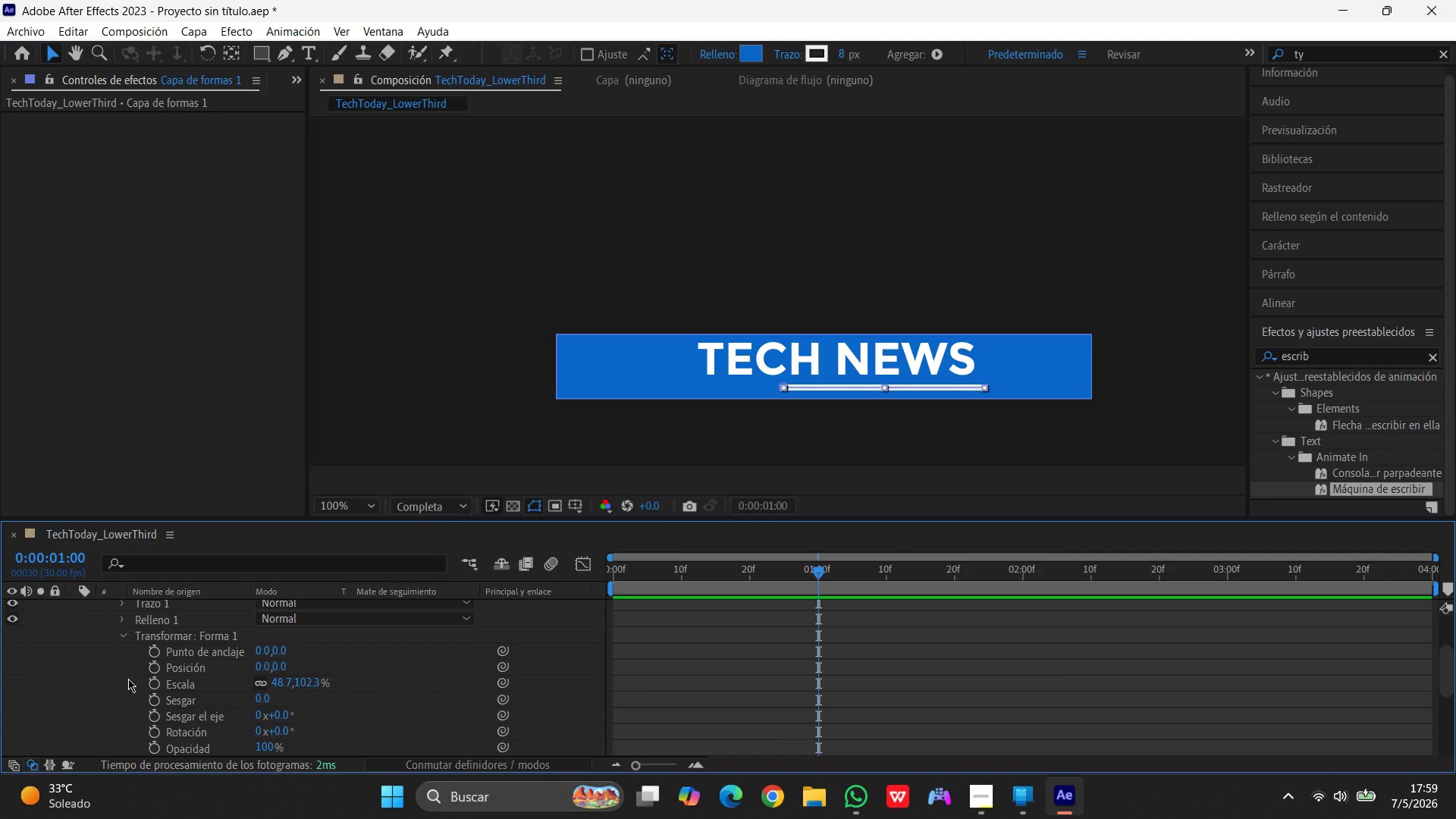 
scroll: coordinate [129, 677], scroll_direction: down, amount: 2.0
 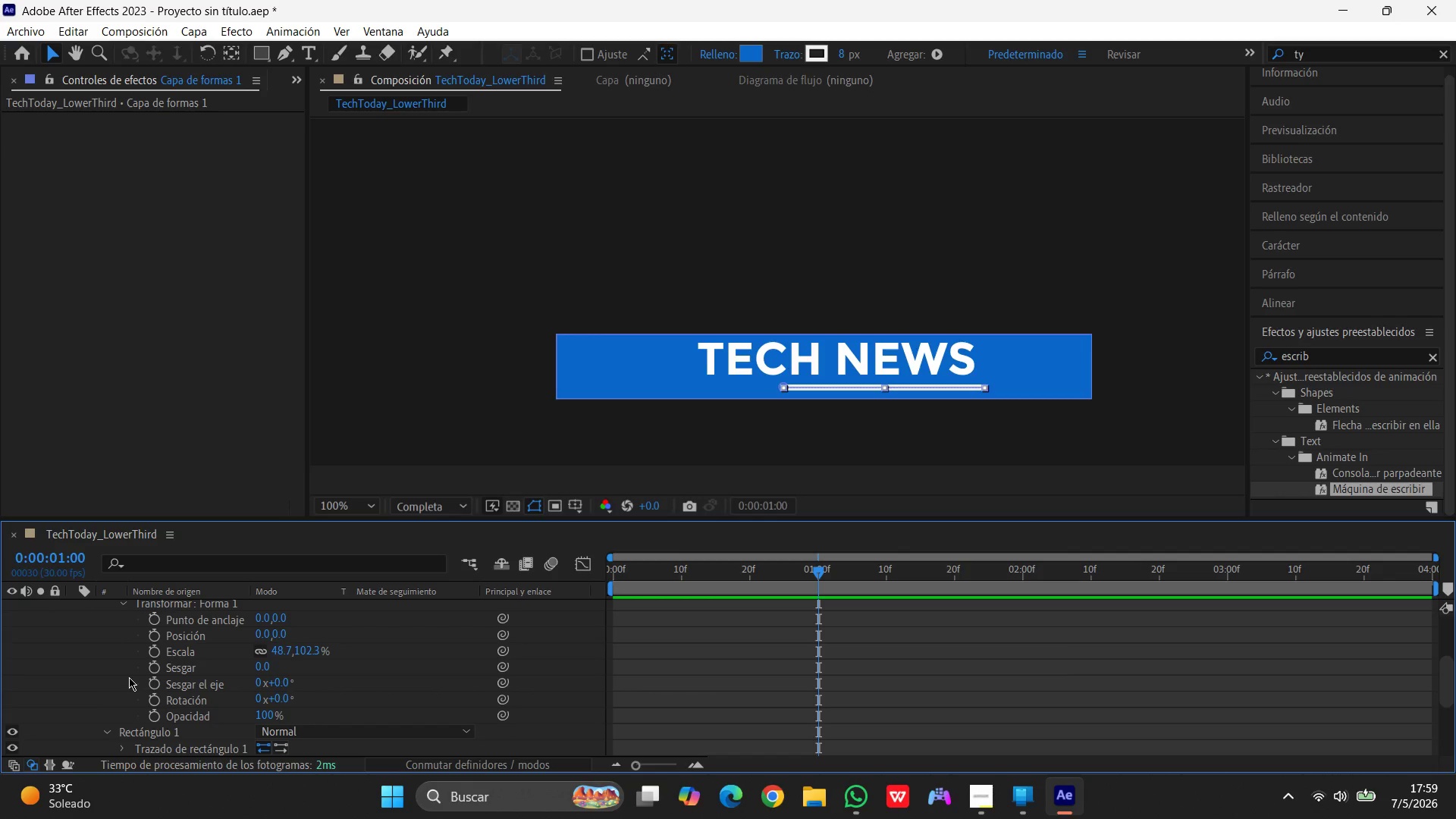 
scroll: coordinate [129, 677], scroll_direction: up, amount: 5.0
 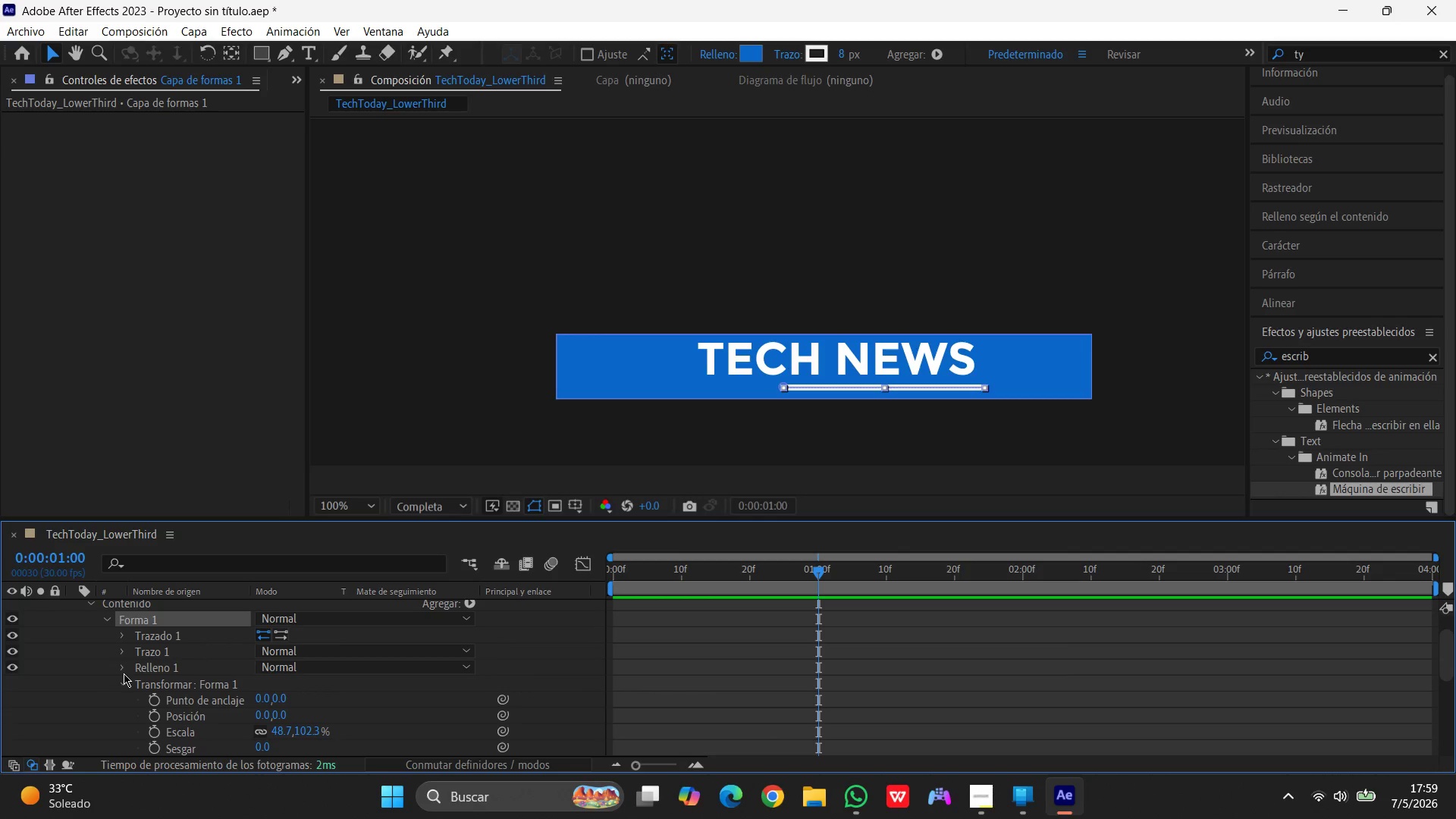 
left_click([123, 670])
 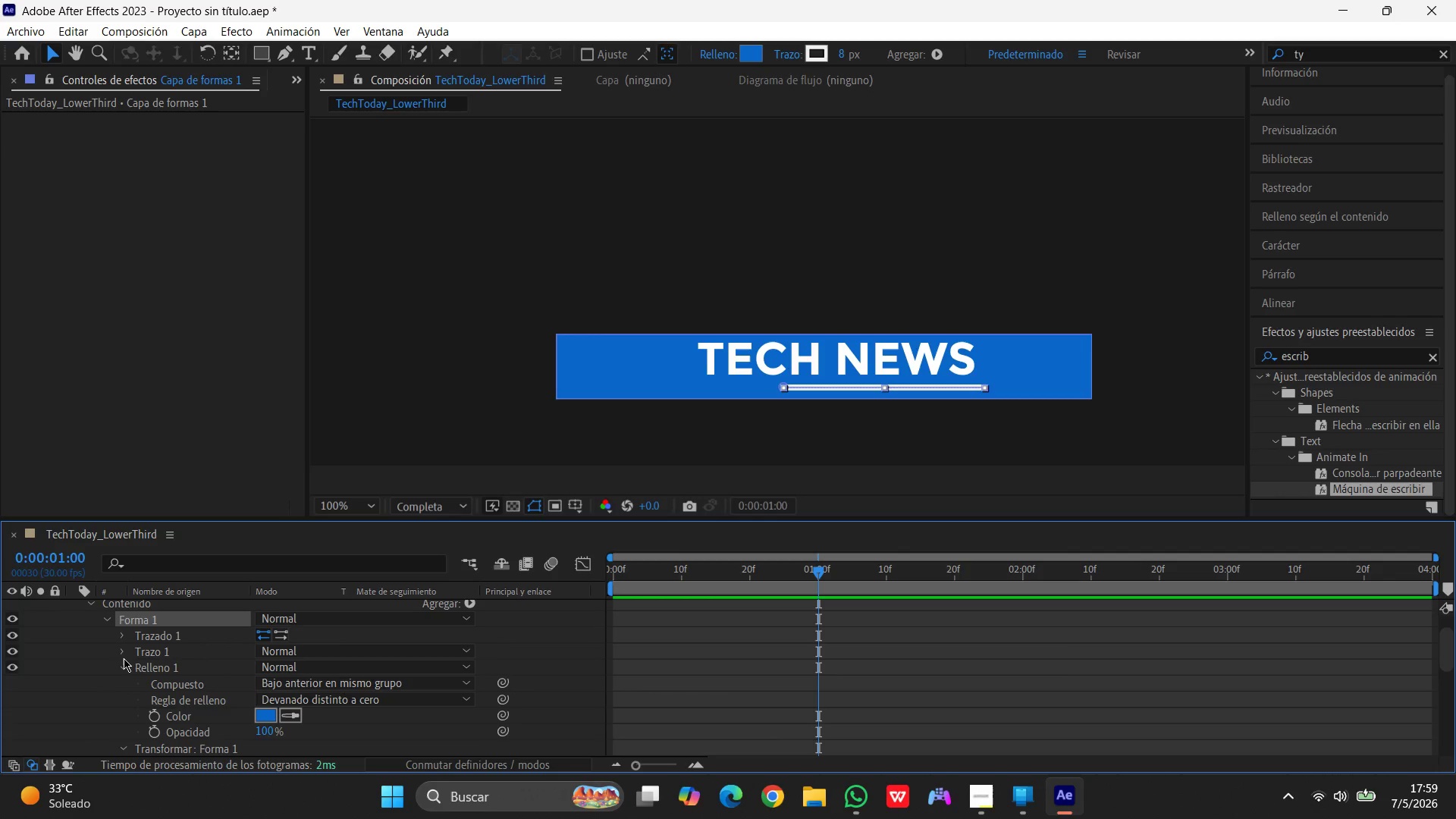 
left_click([122, 654])
 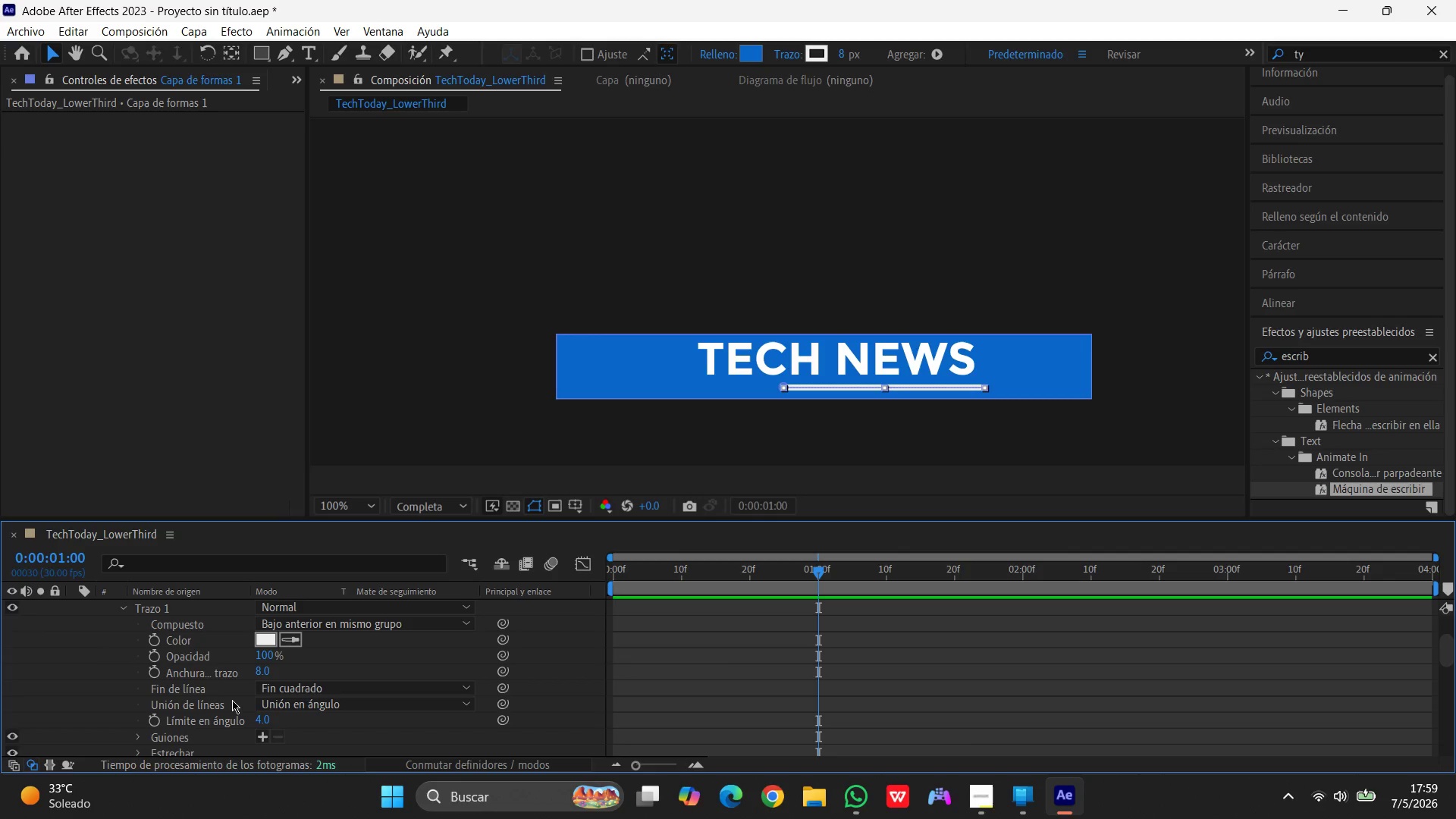 
scroll: coordinate [234, 699], scroll_direction: up, amount: 2.0
 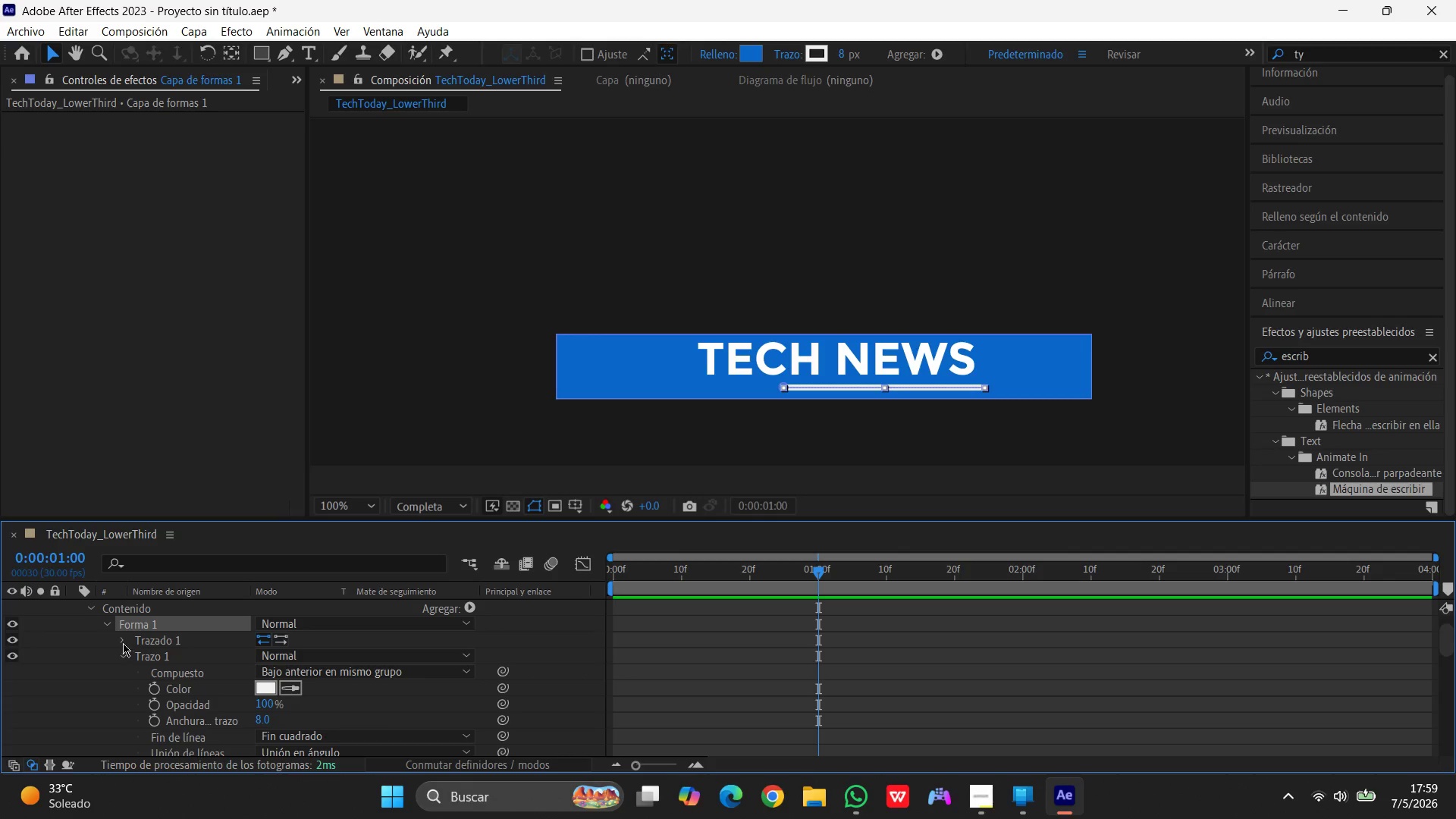 
left_click([118, 639])
 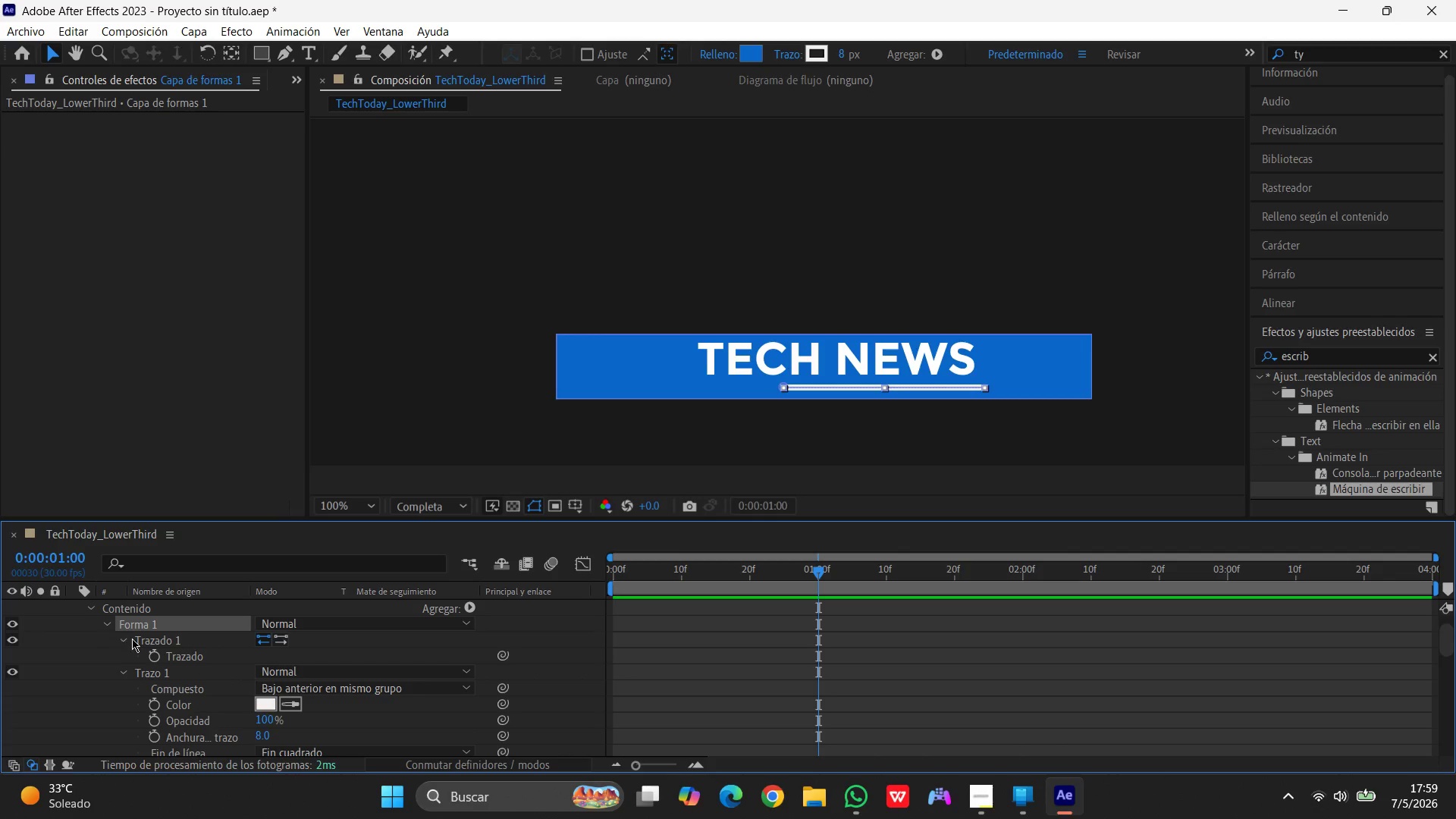 
left_click([149, 639])
 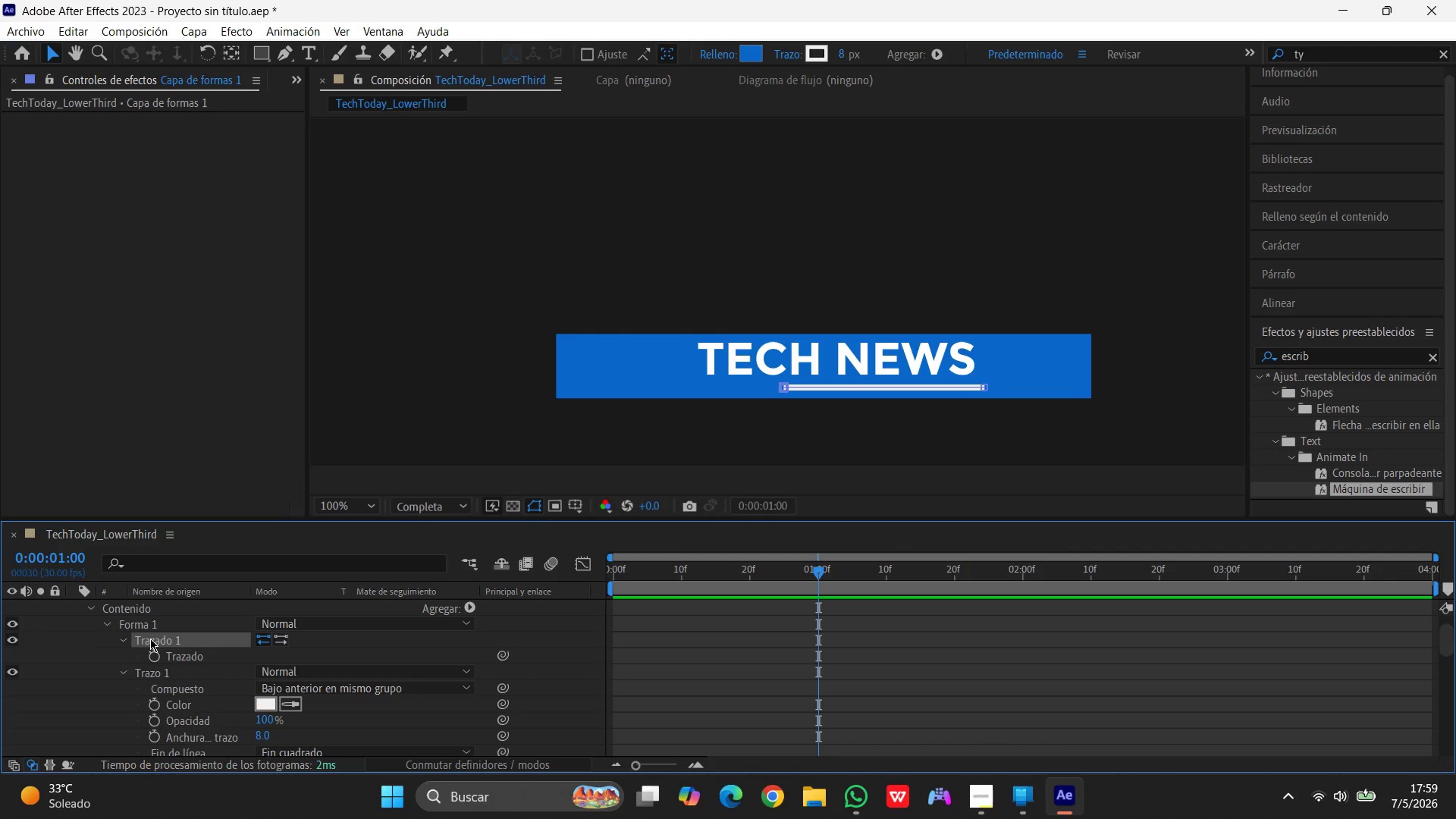 
key(Delete)
 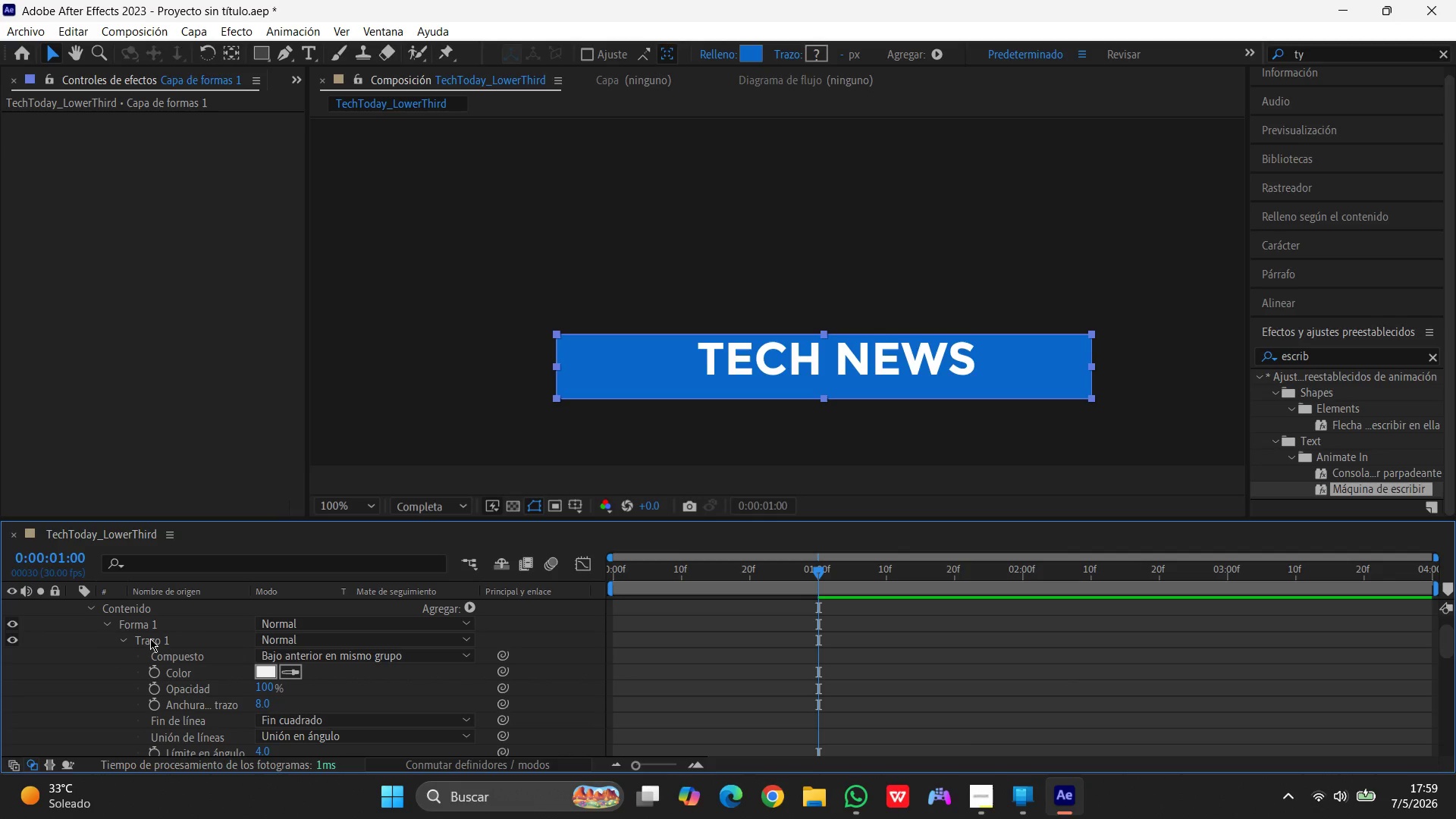 
key(Control+Z)
 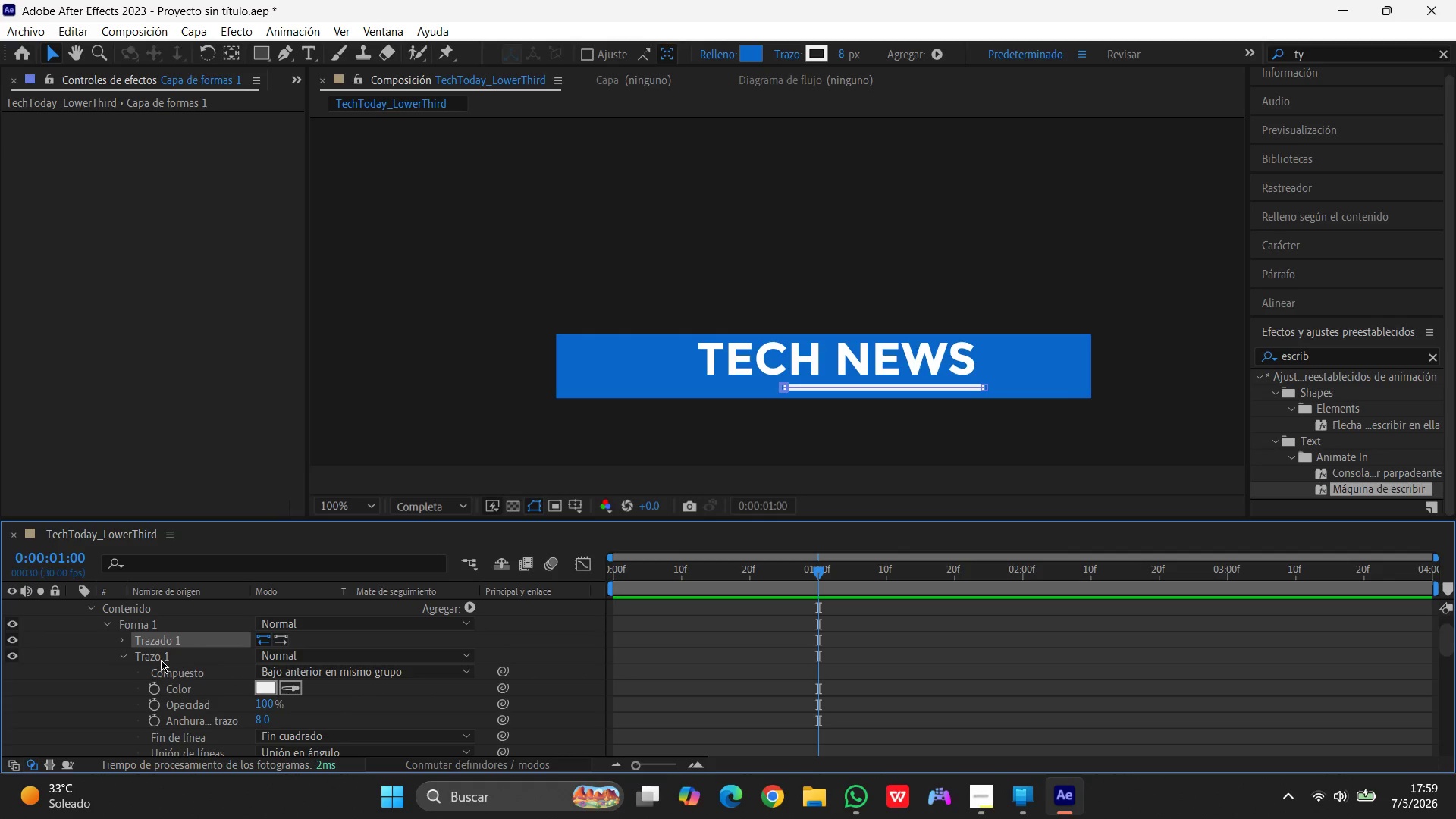 
left_click([146, 655])
 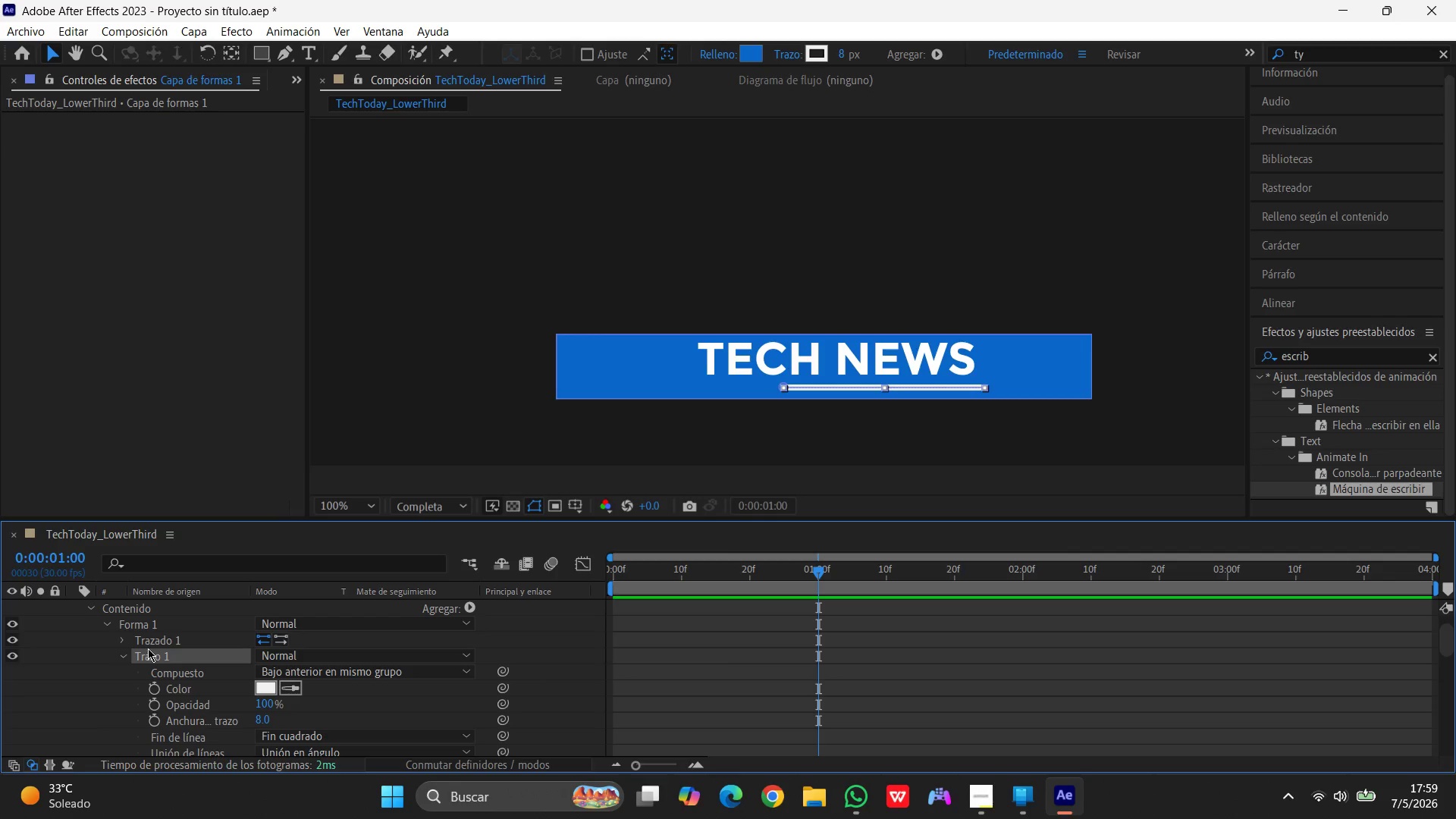 
left_click([150, 645])
 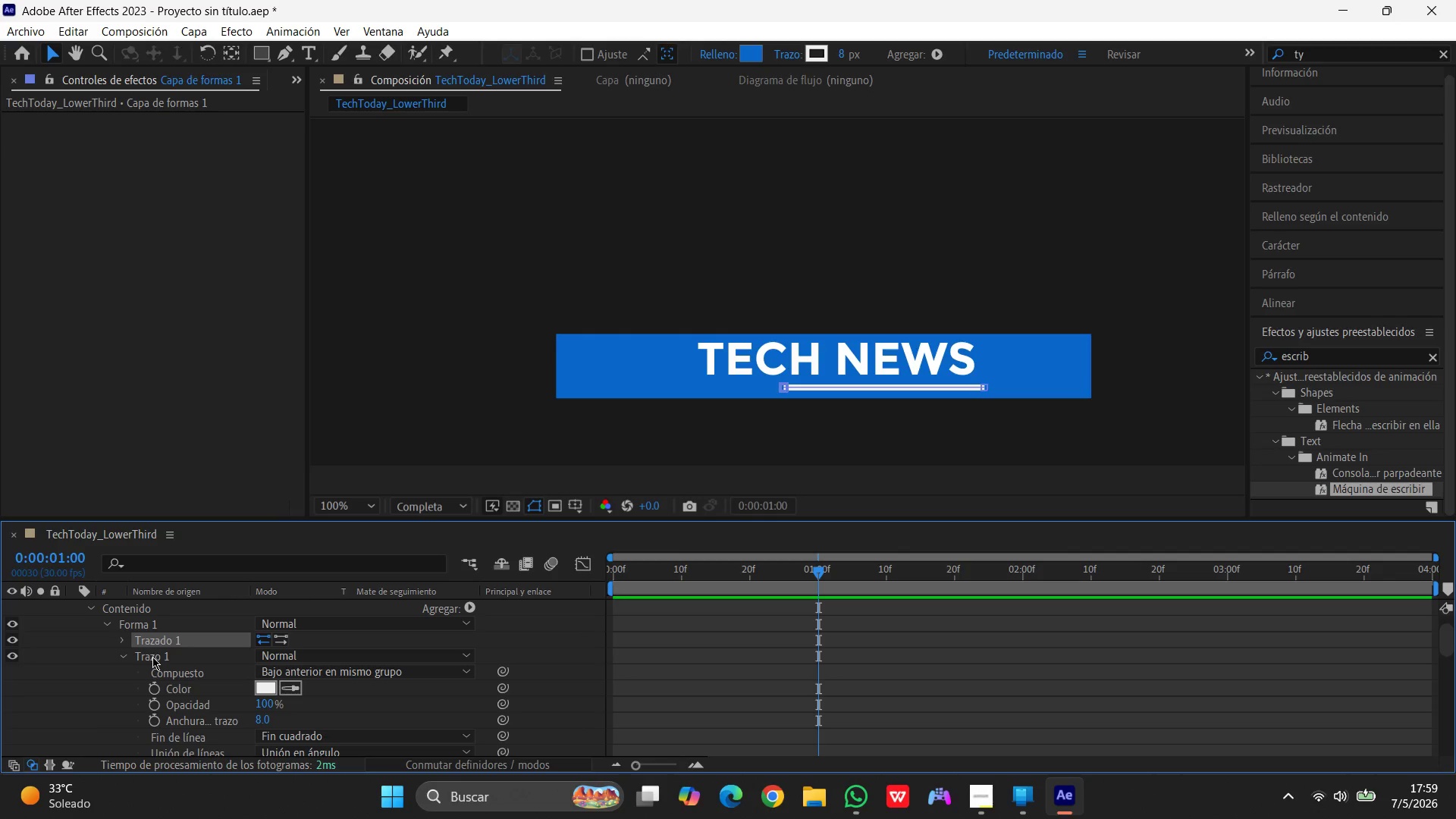 
left_click([152, 657])
 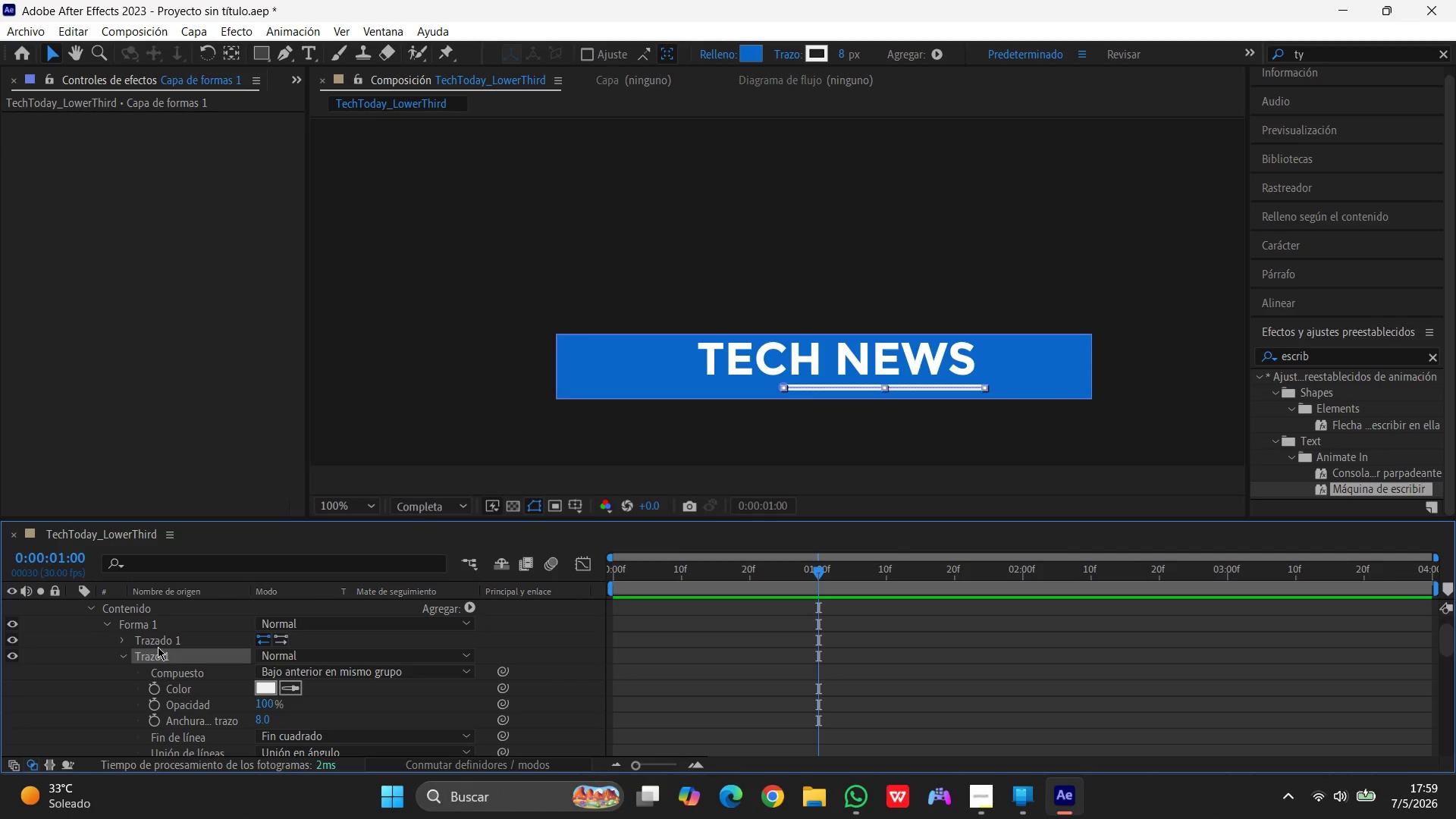 
left_click([159, 643])
 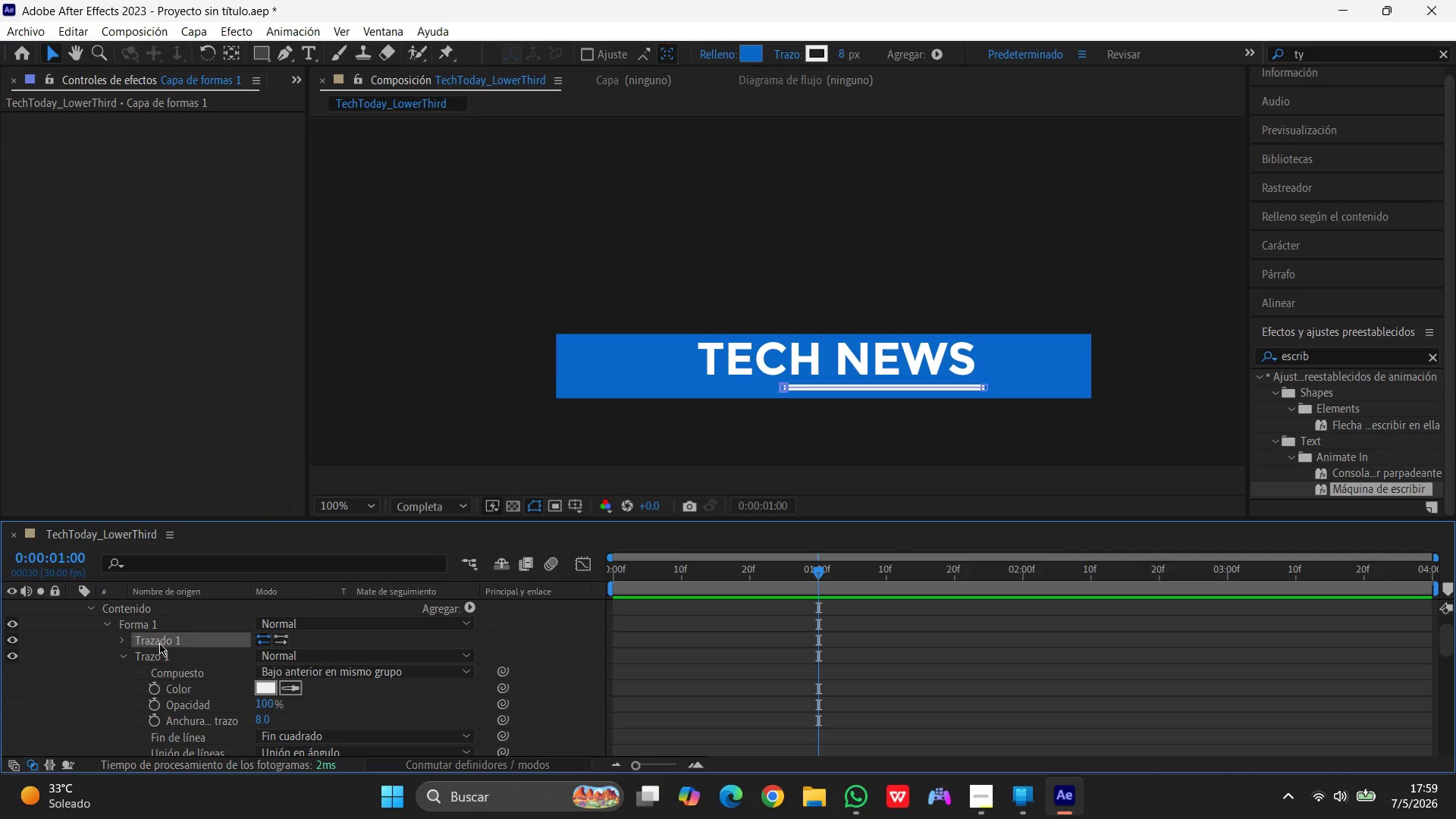 
key(Delete)
 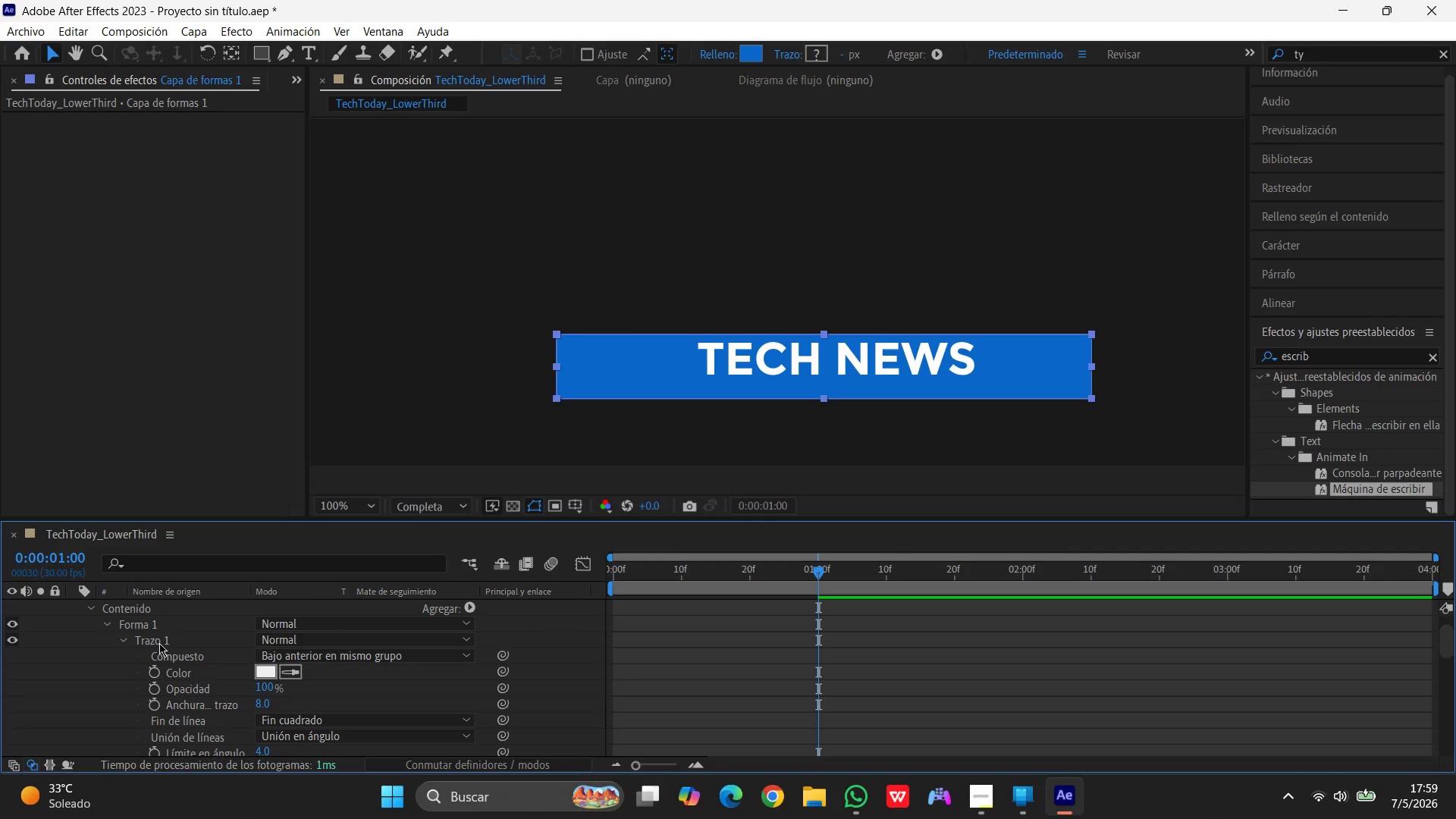 
key(Control+Z)
 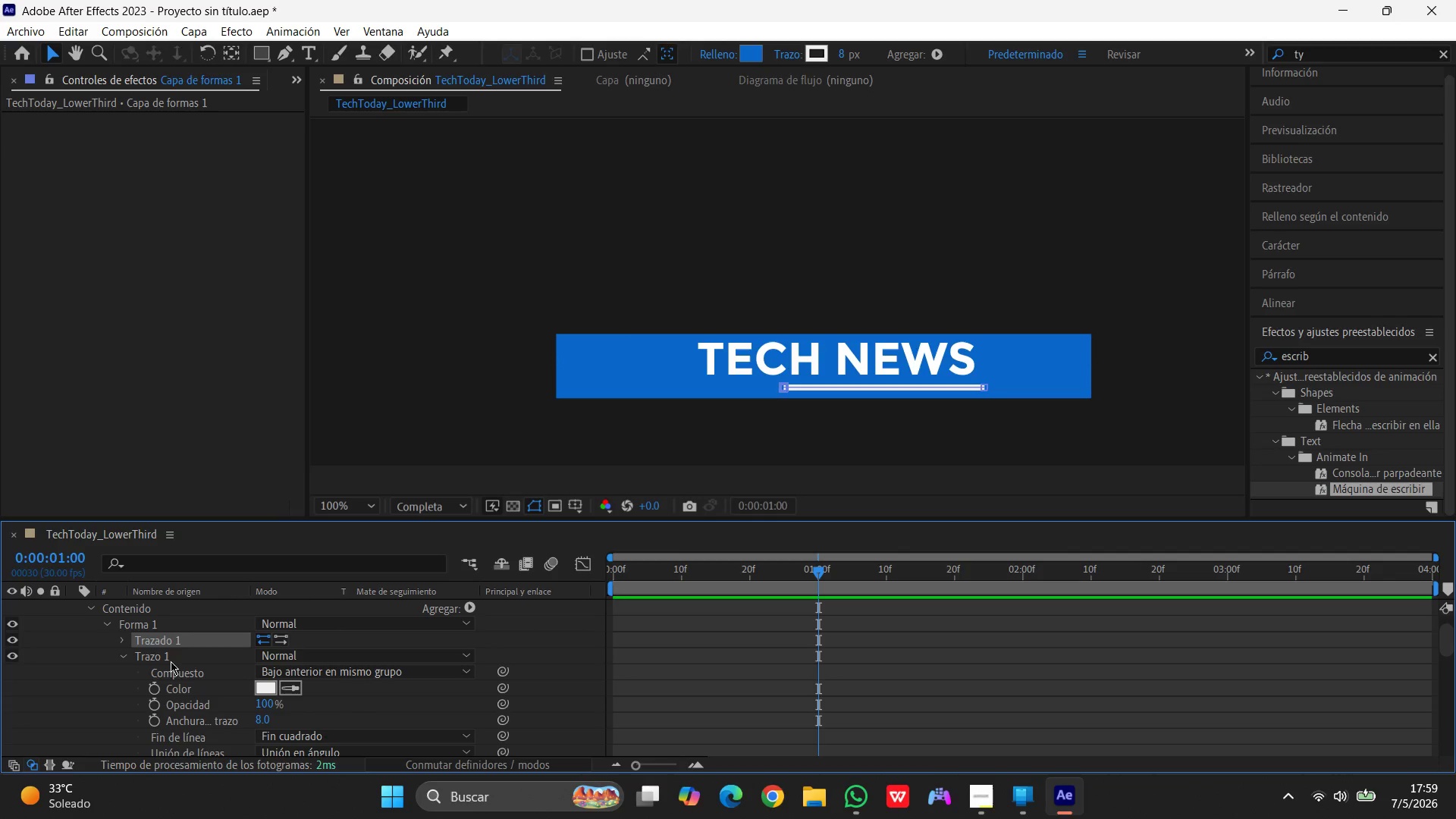 
left_click([171, 657])
 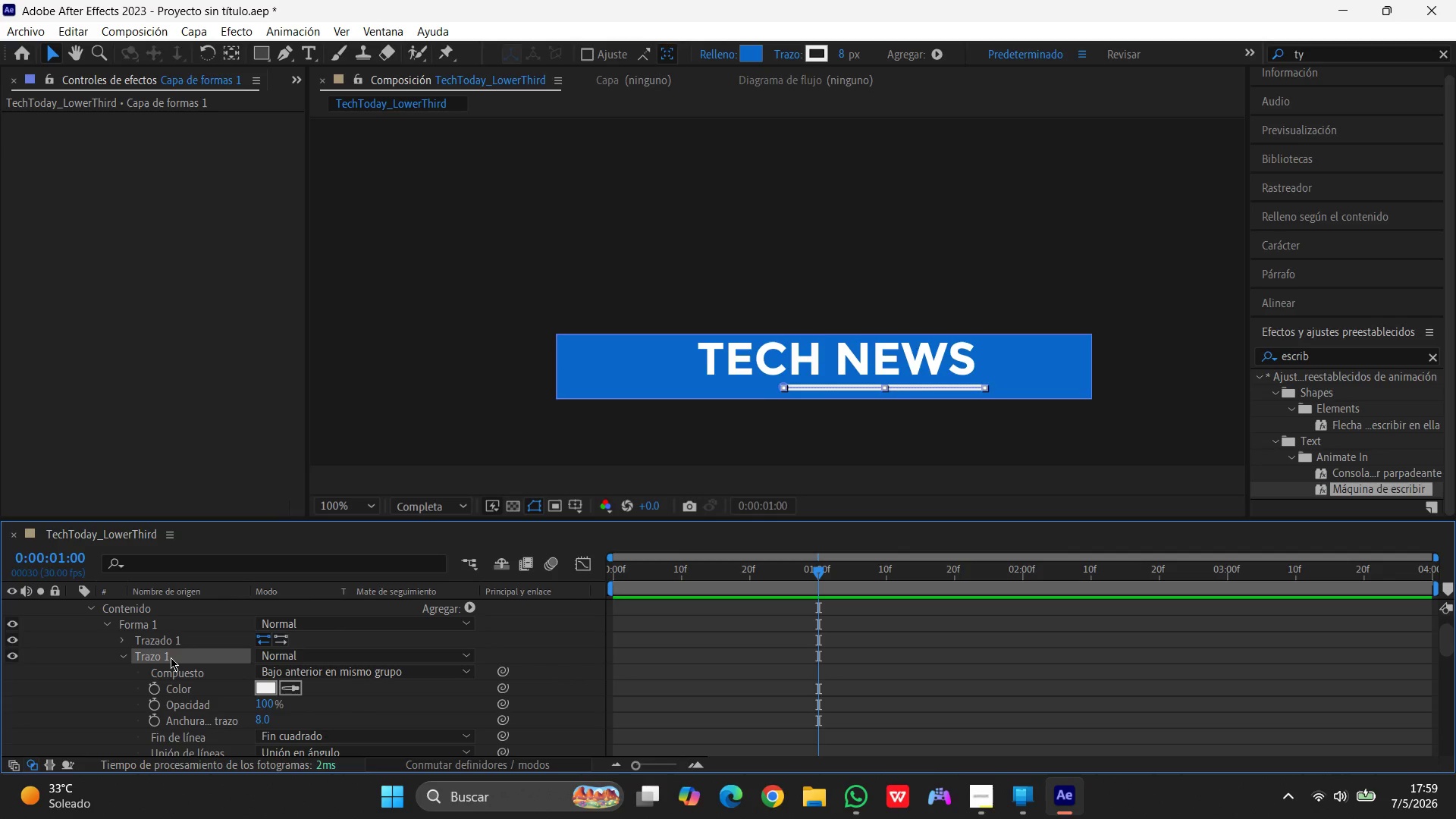 
key(Delete)
 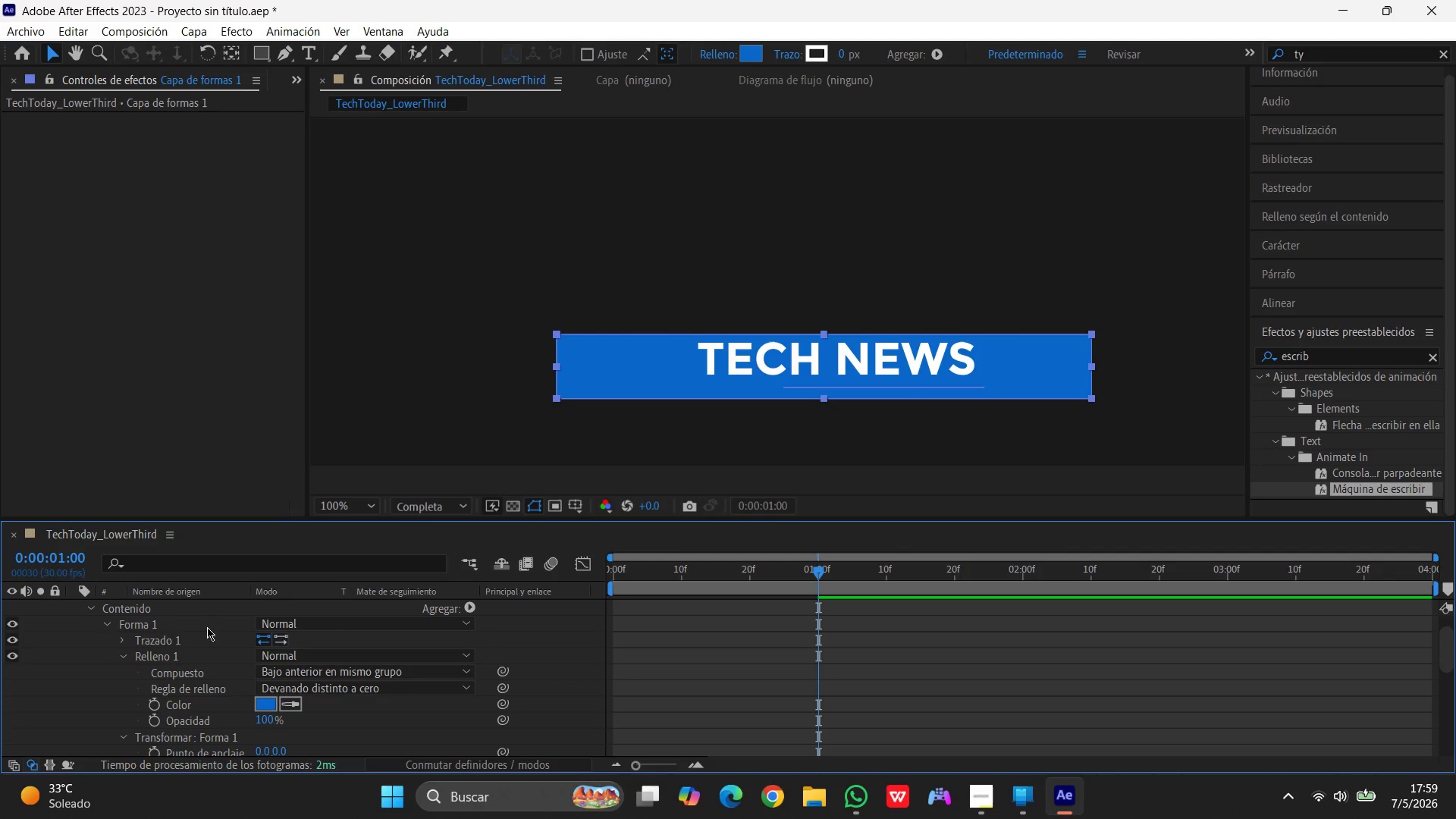 
left_click([157, 642])
 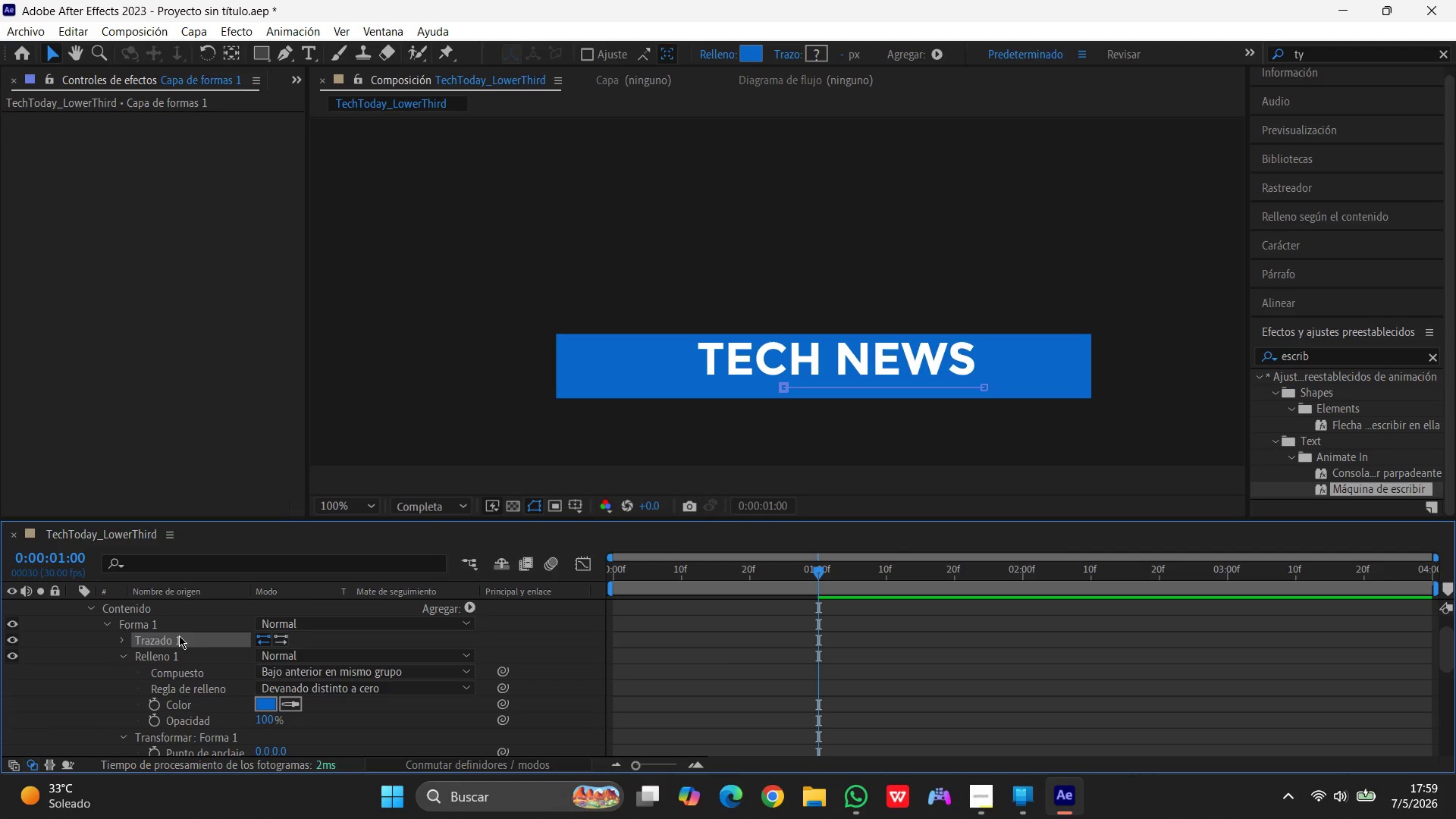 
key(Delete)
 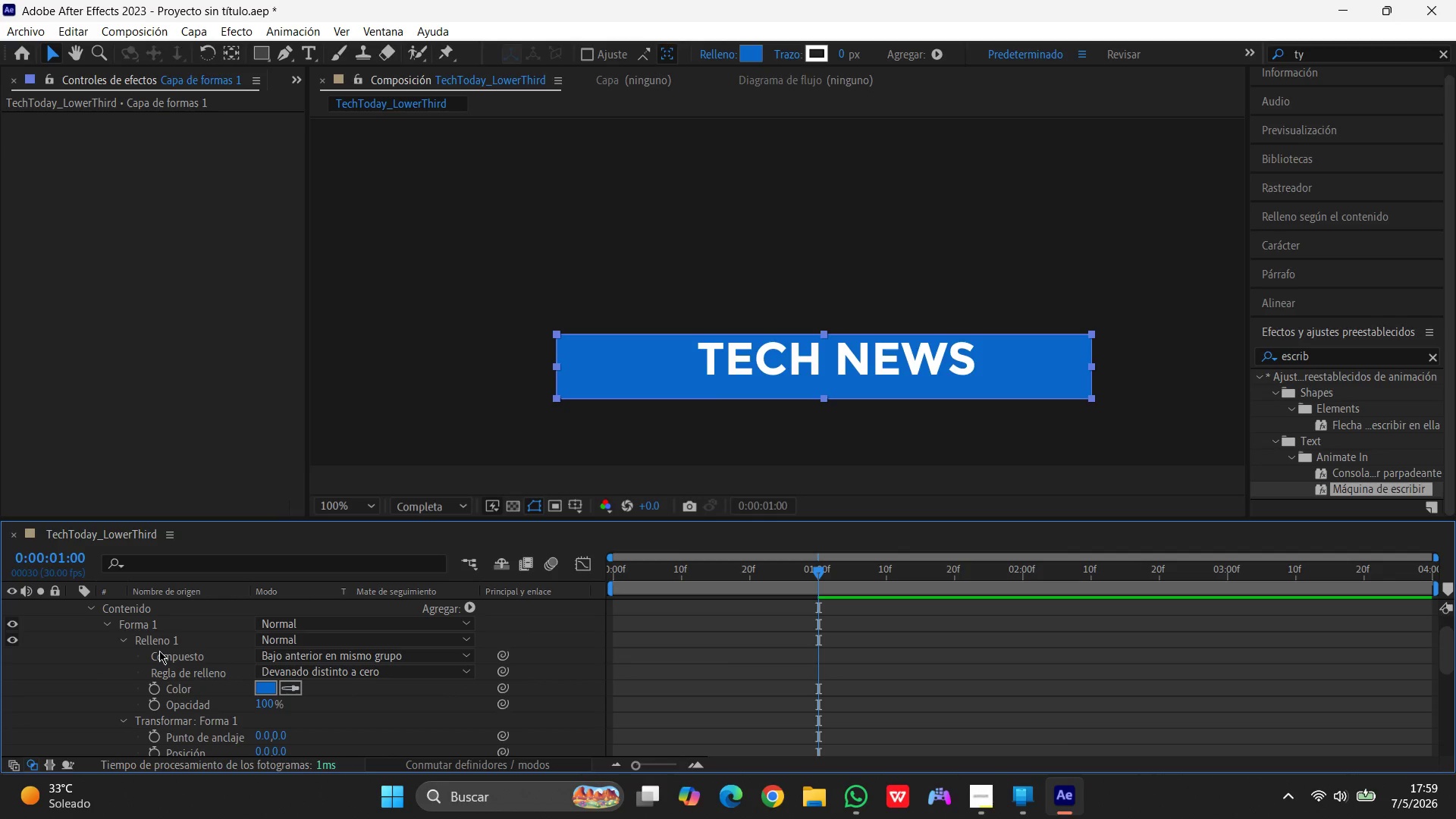 
scroll: coordinate [159, 651], scroll_direction: up, amount: 1.0
 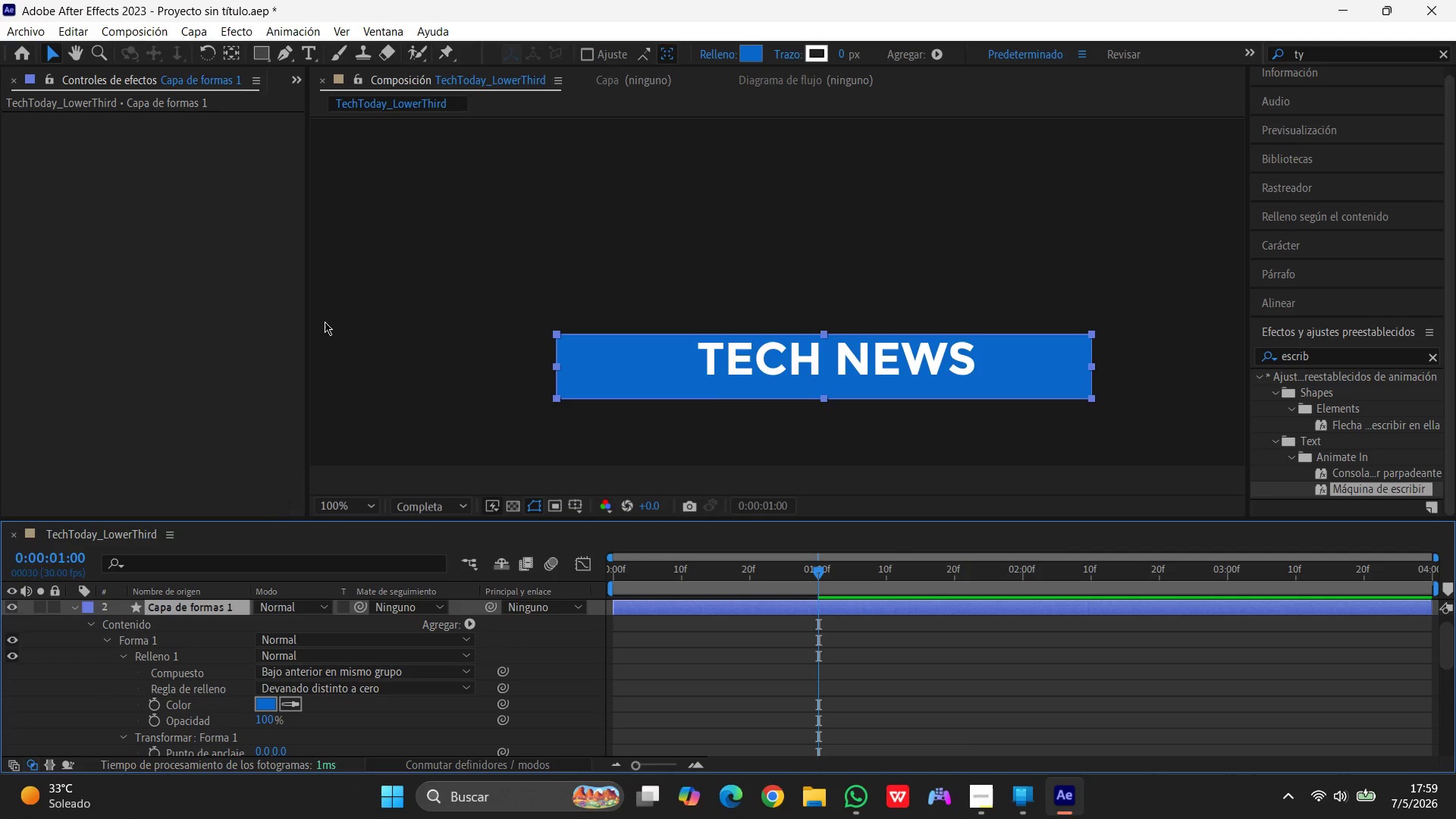 
wait(6.59)
 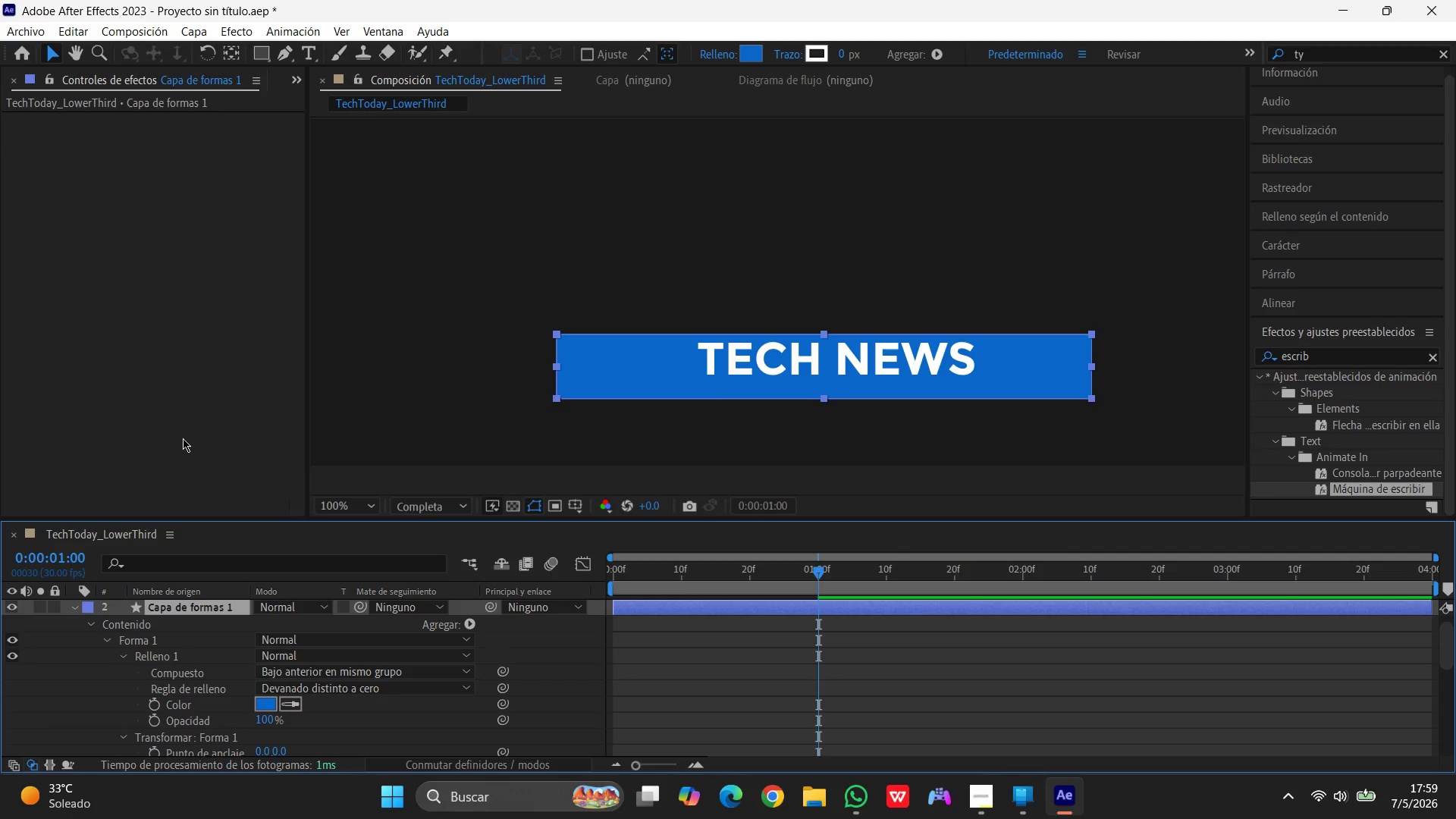 
left_click([284, 57])
 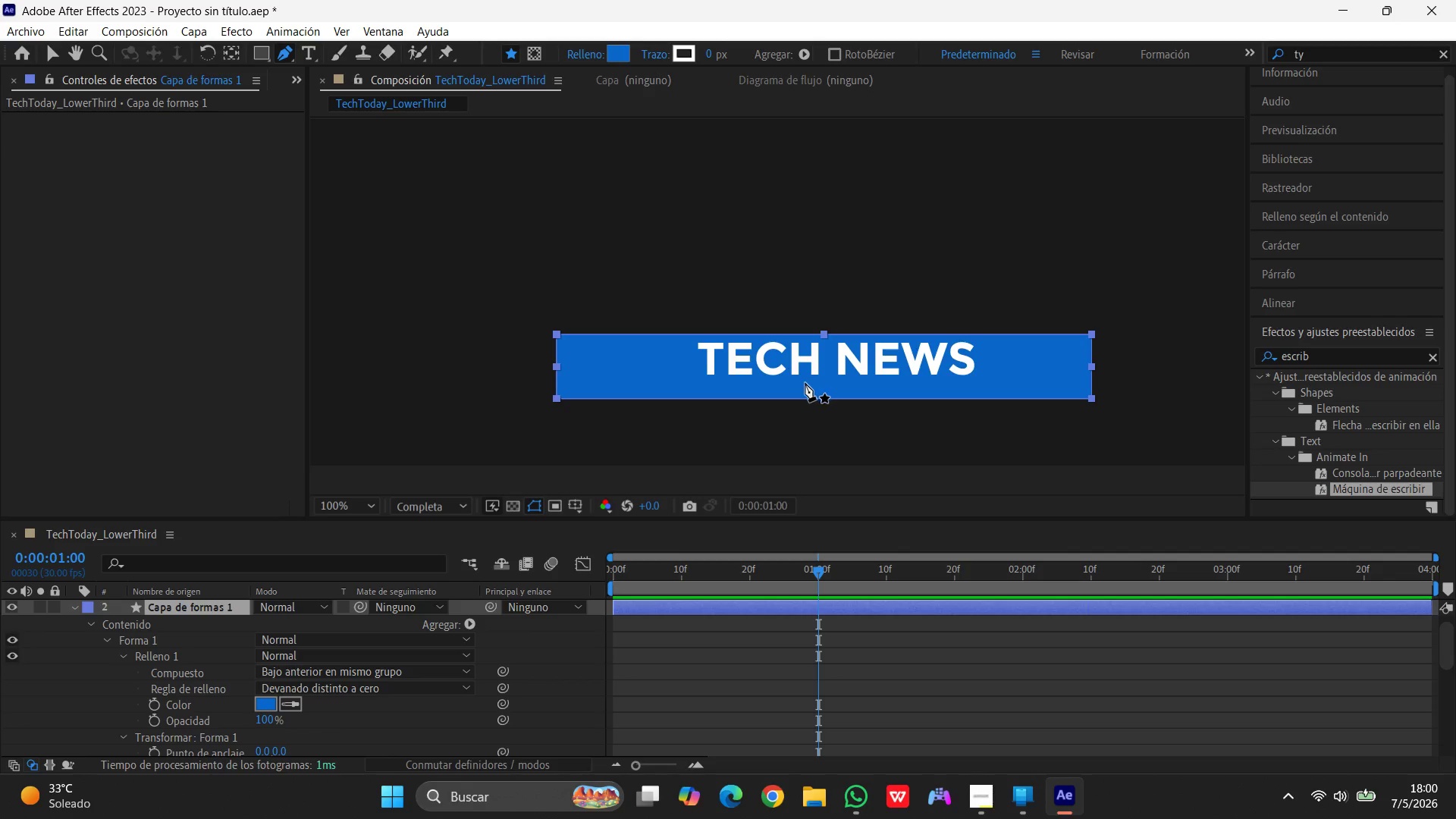 
left_click([804, 384])
 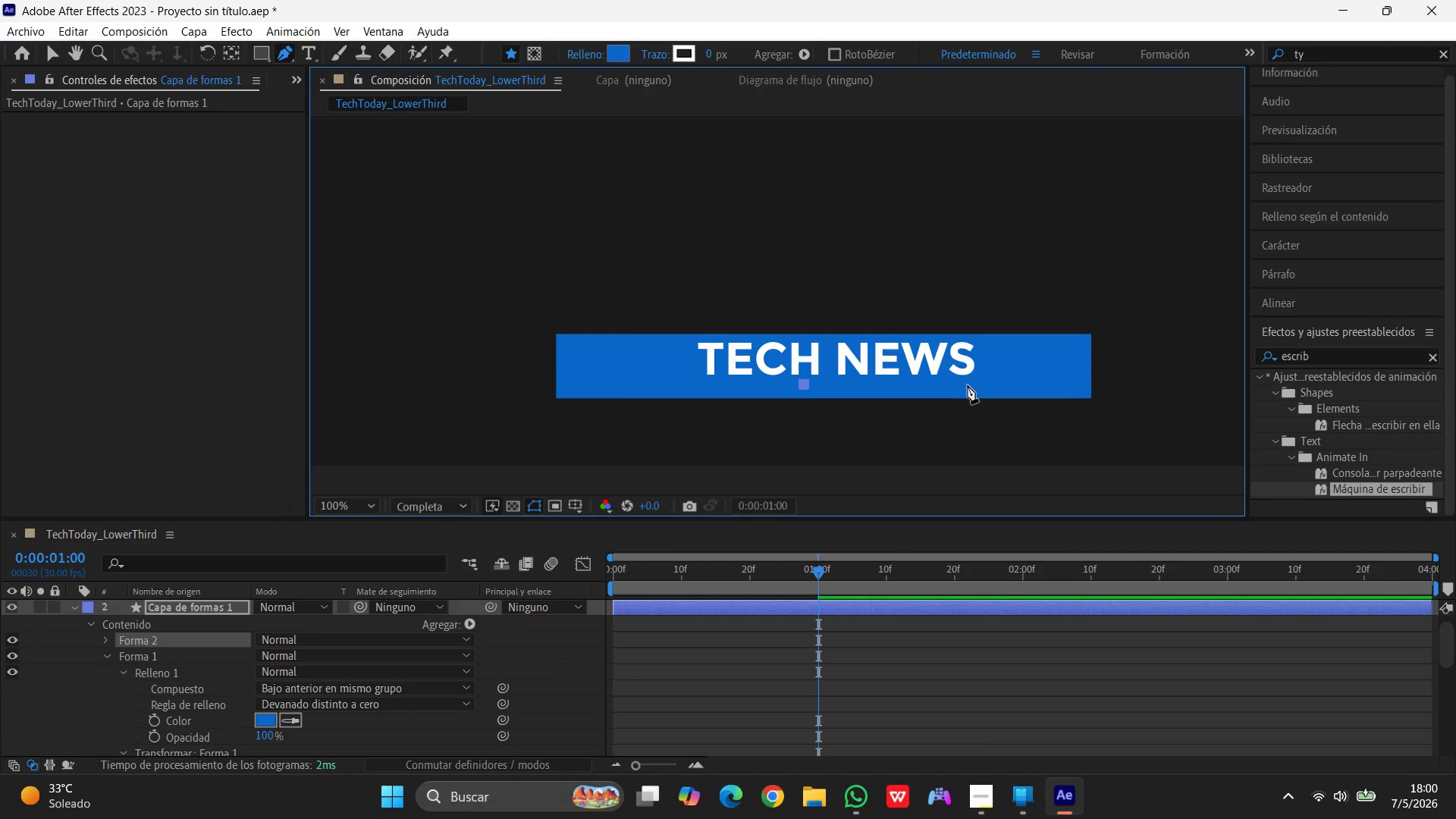 
left_click([968, 385])
 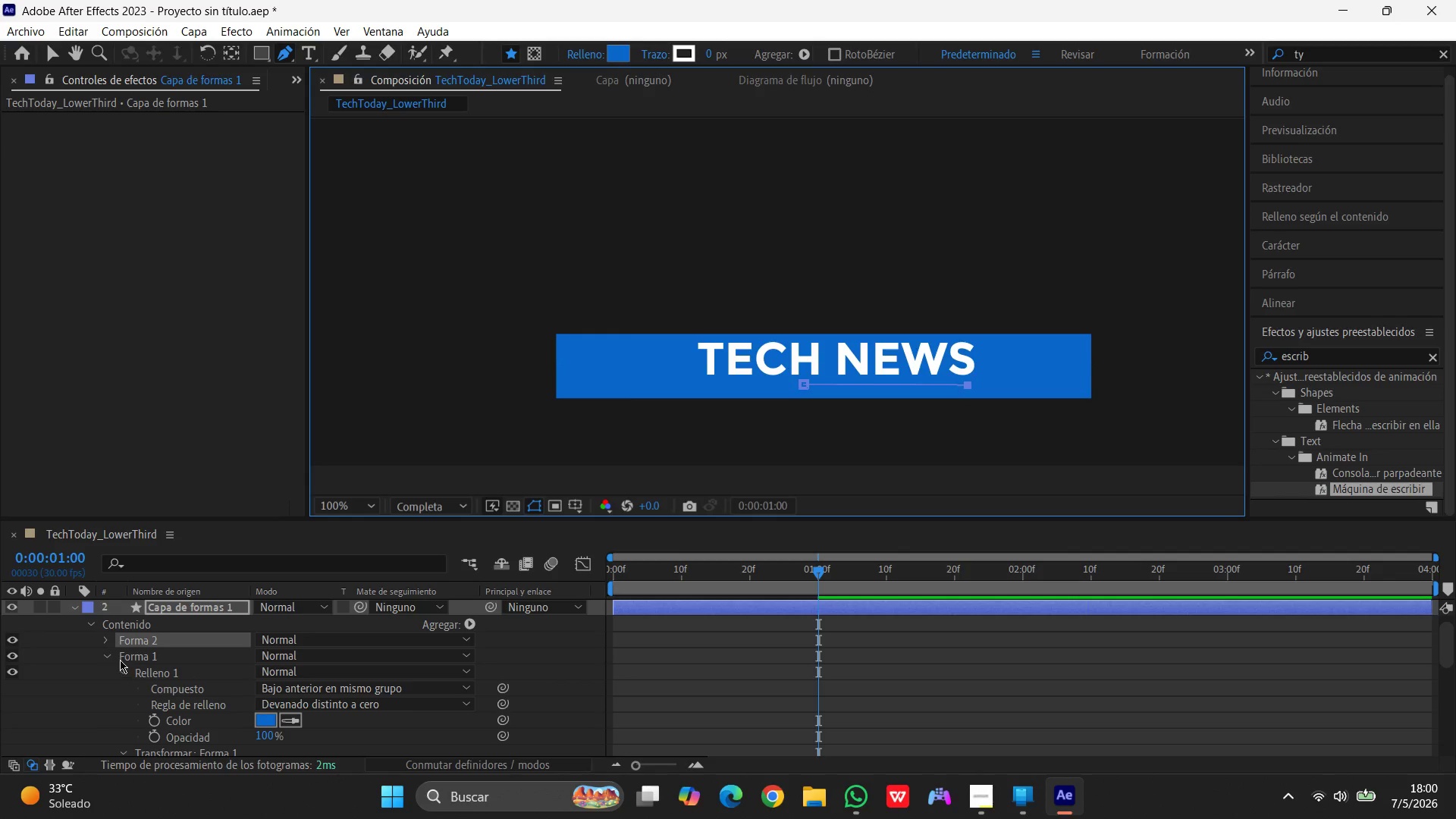 
left_click([111, 656])
 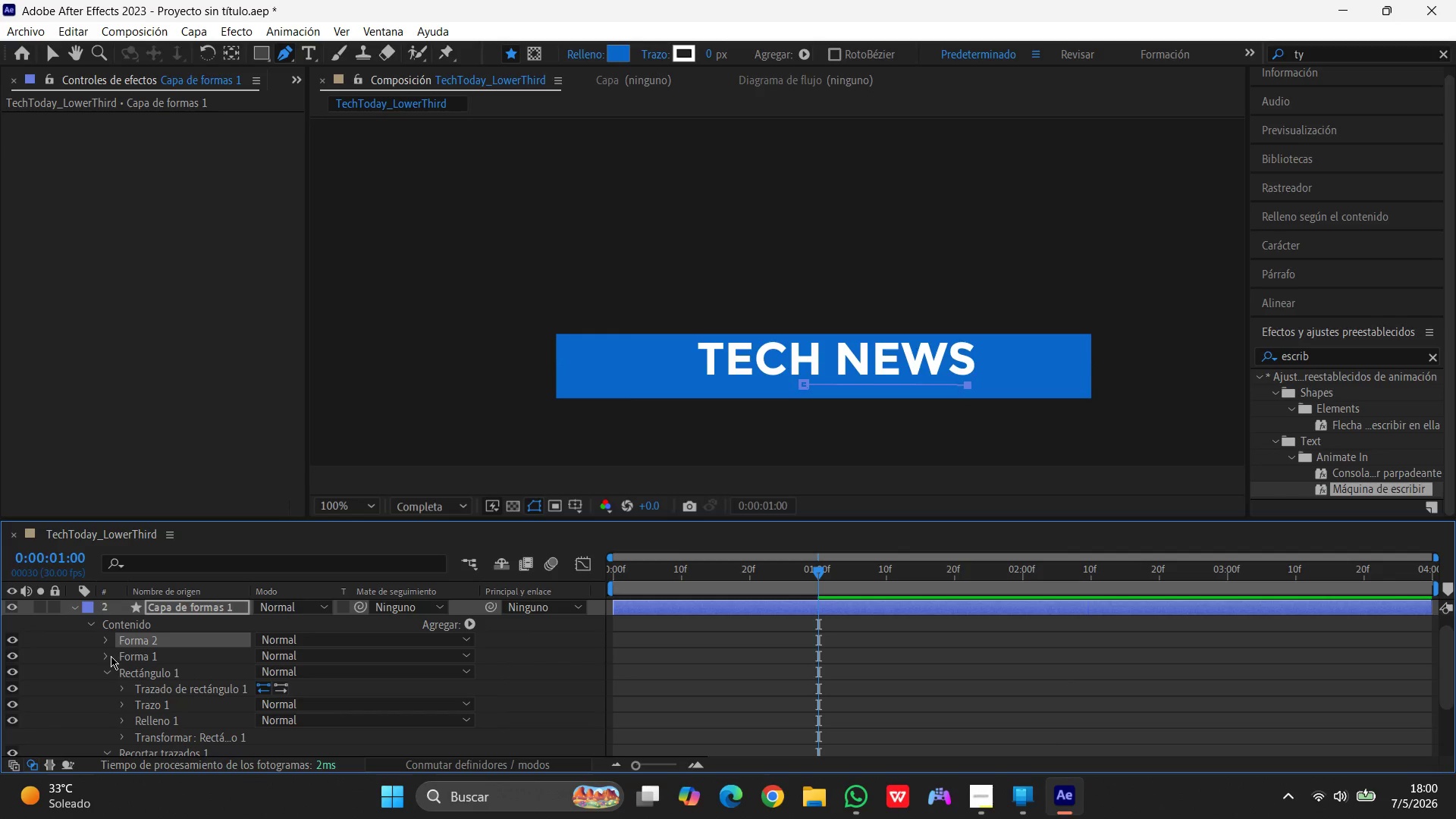 
left_click([111, 656])
 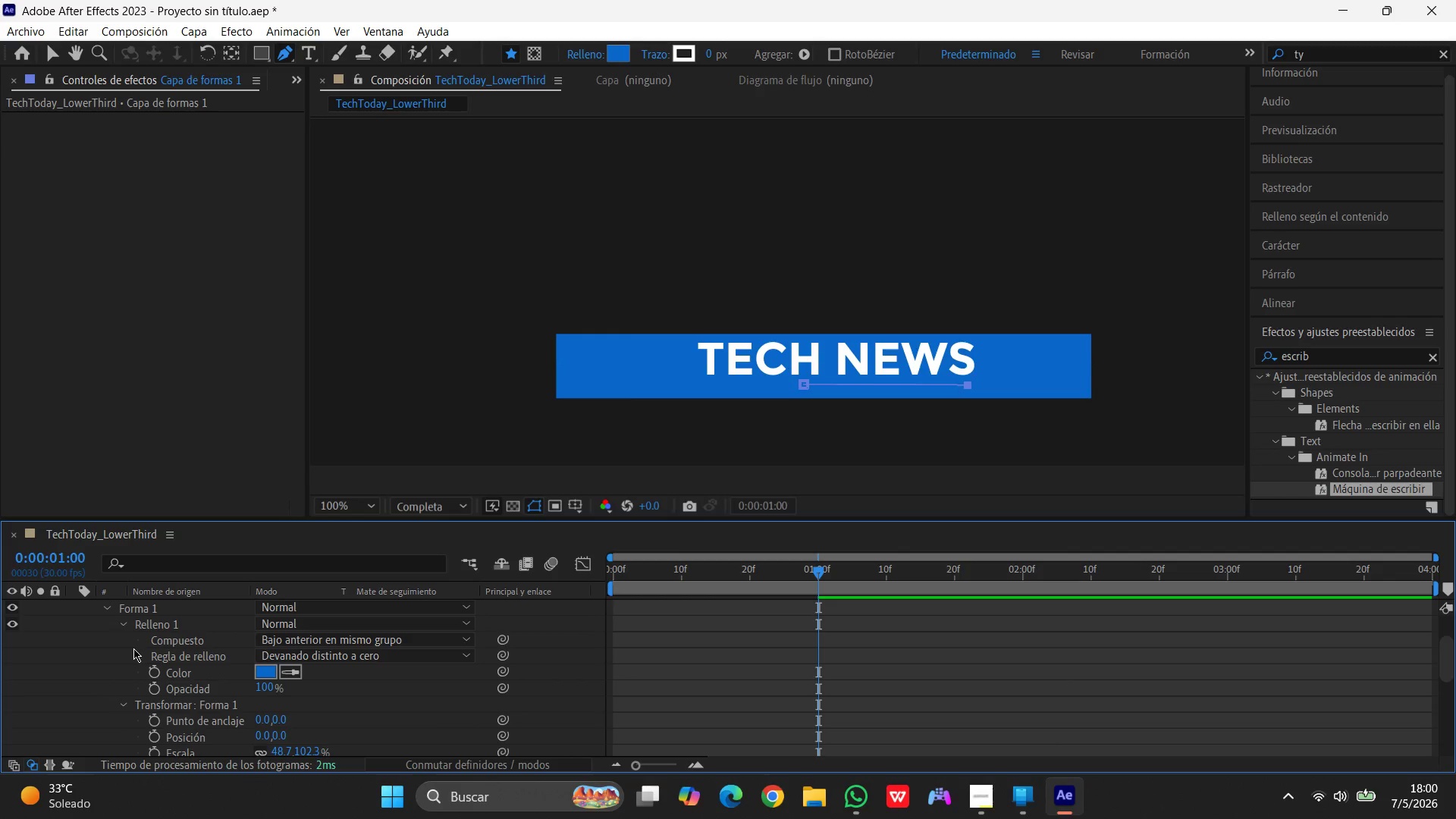 
scroll: coordinate [133, 648], scroll_direction: up, amount: 2.0
 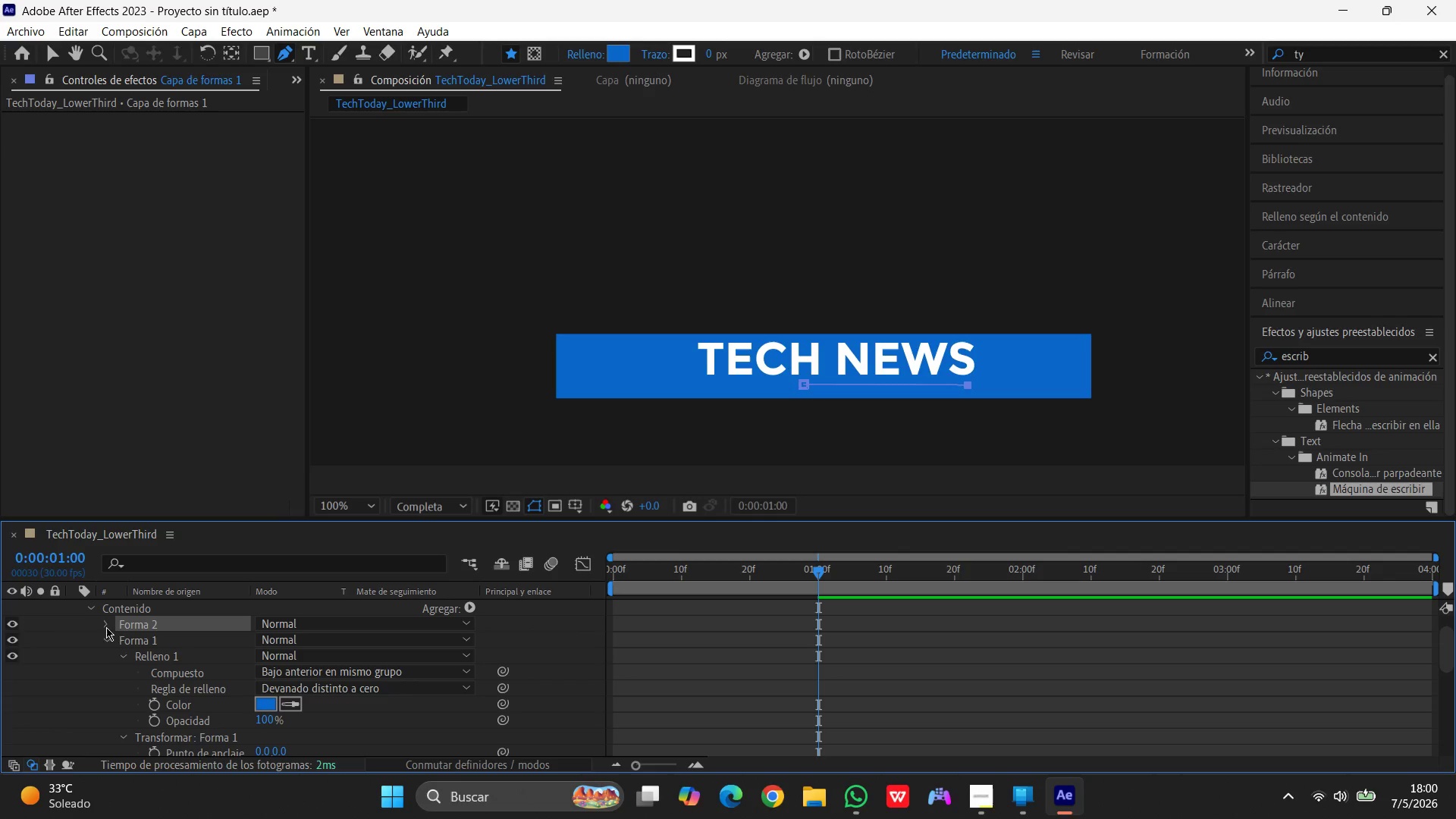 
left_click([105, 624])
 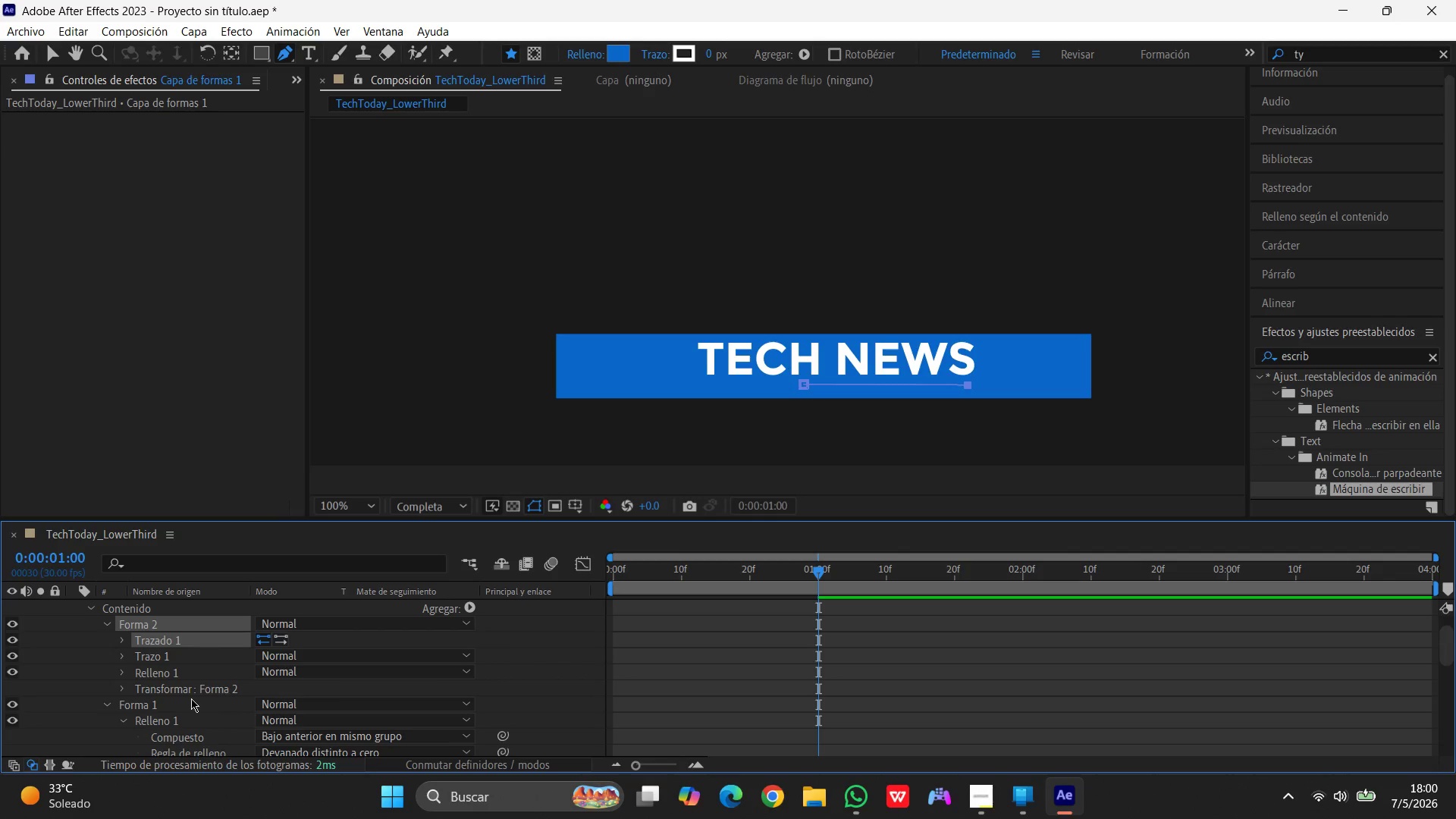 
left_click([123, 643])
 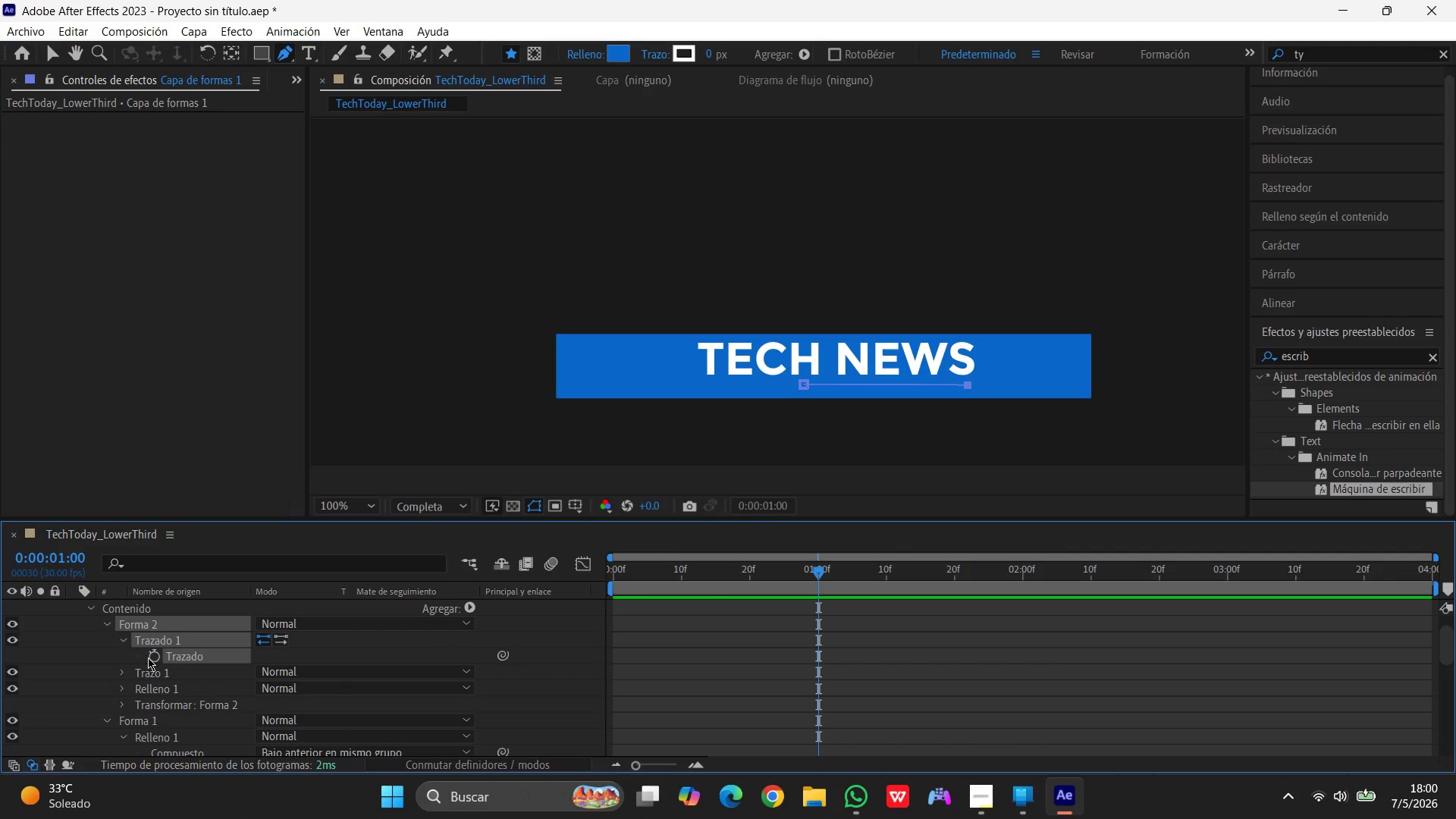 
mouse_move([177, 661])
 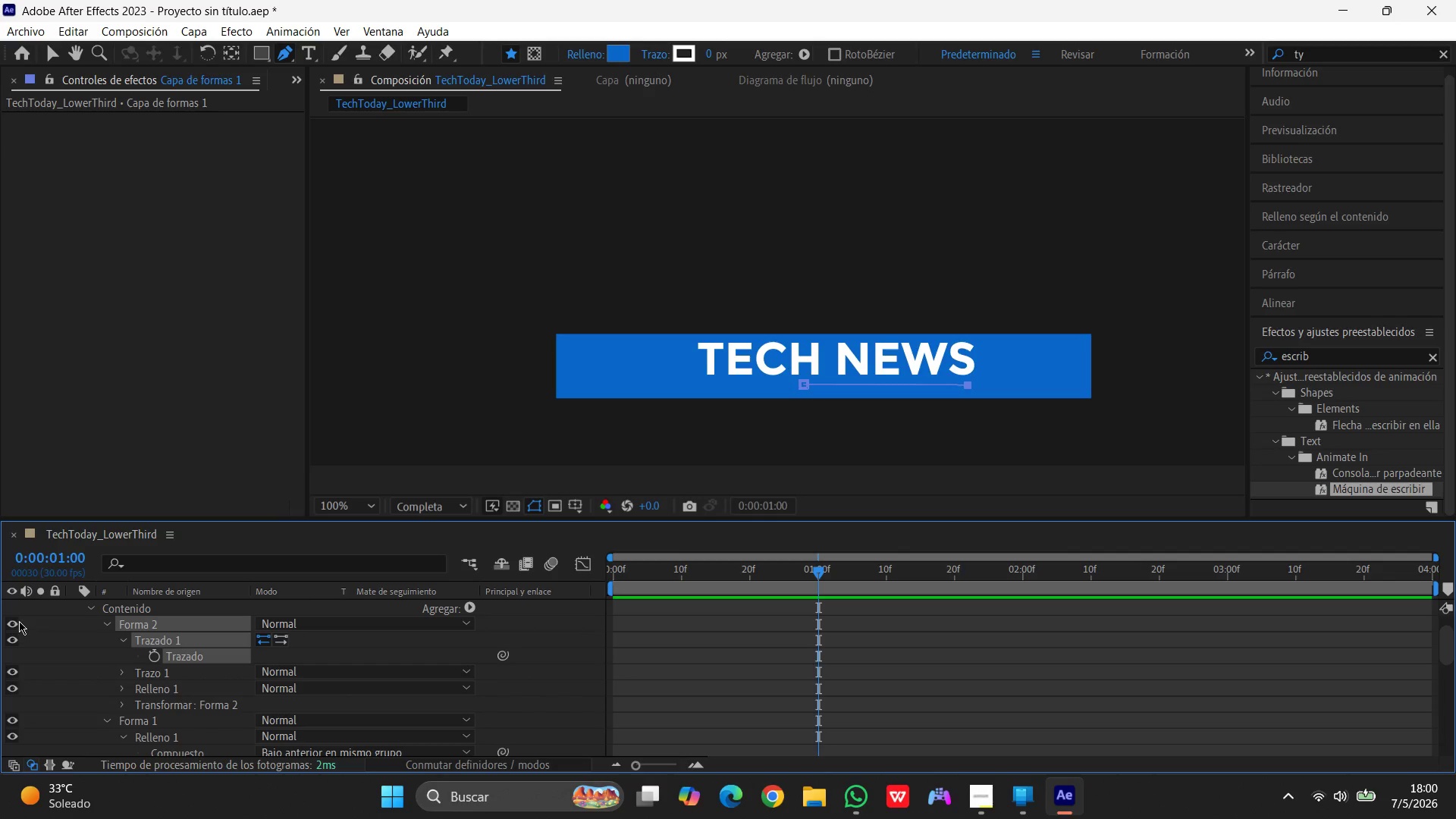 
left_click([10, 623])
 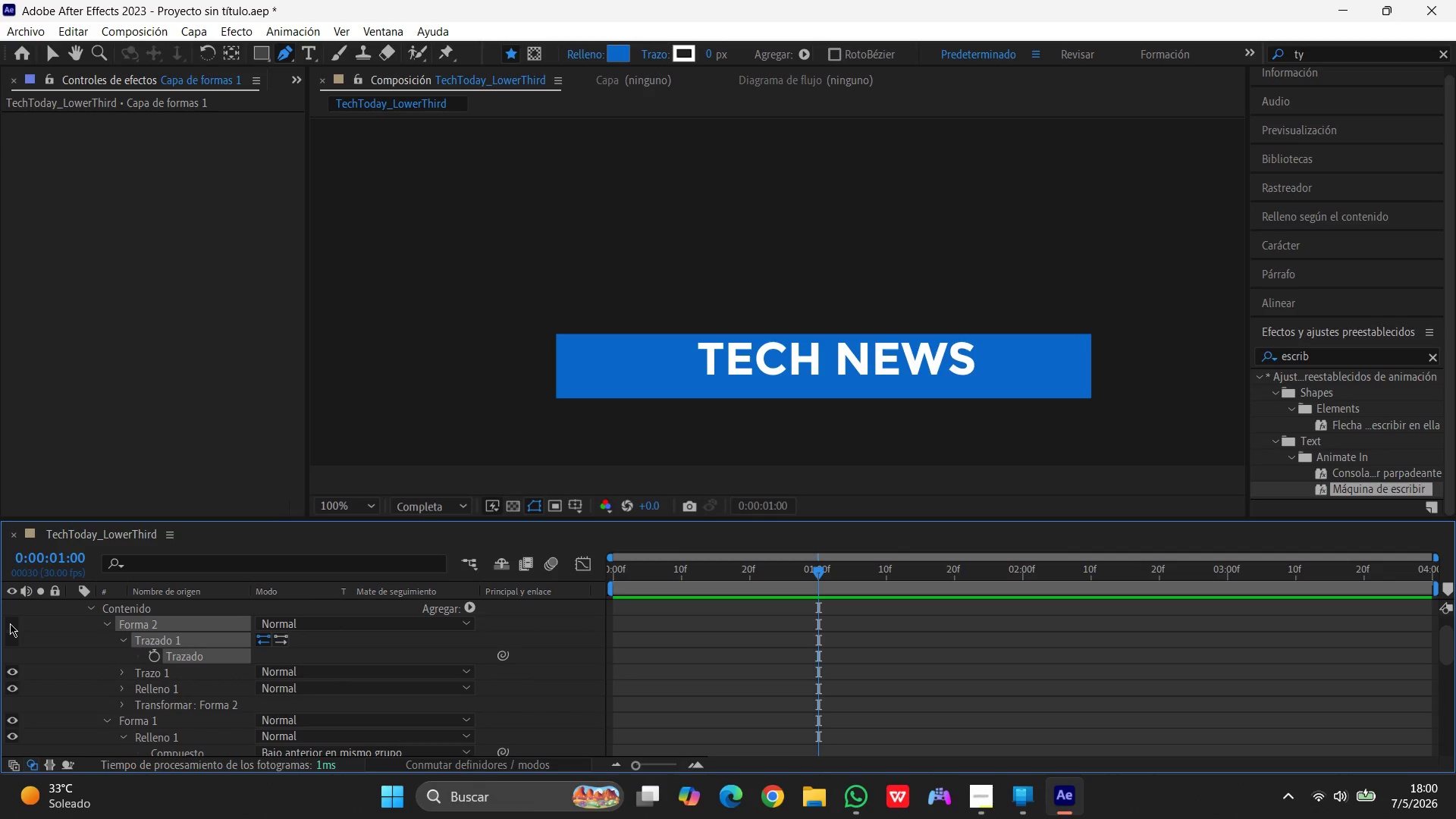 
left_click([10, 623])
 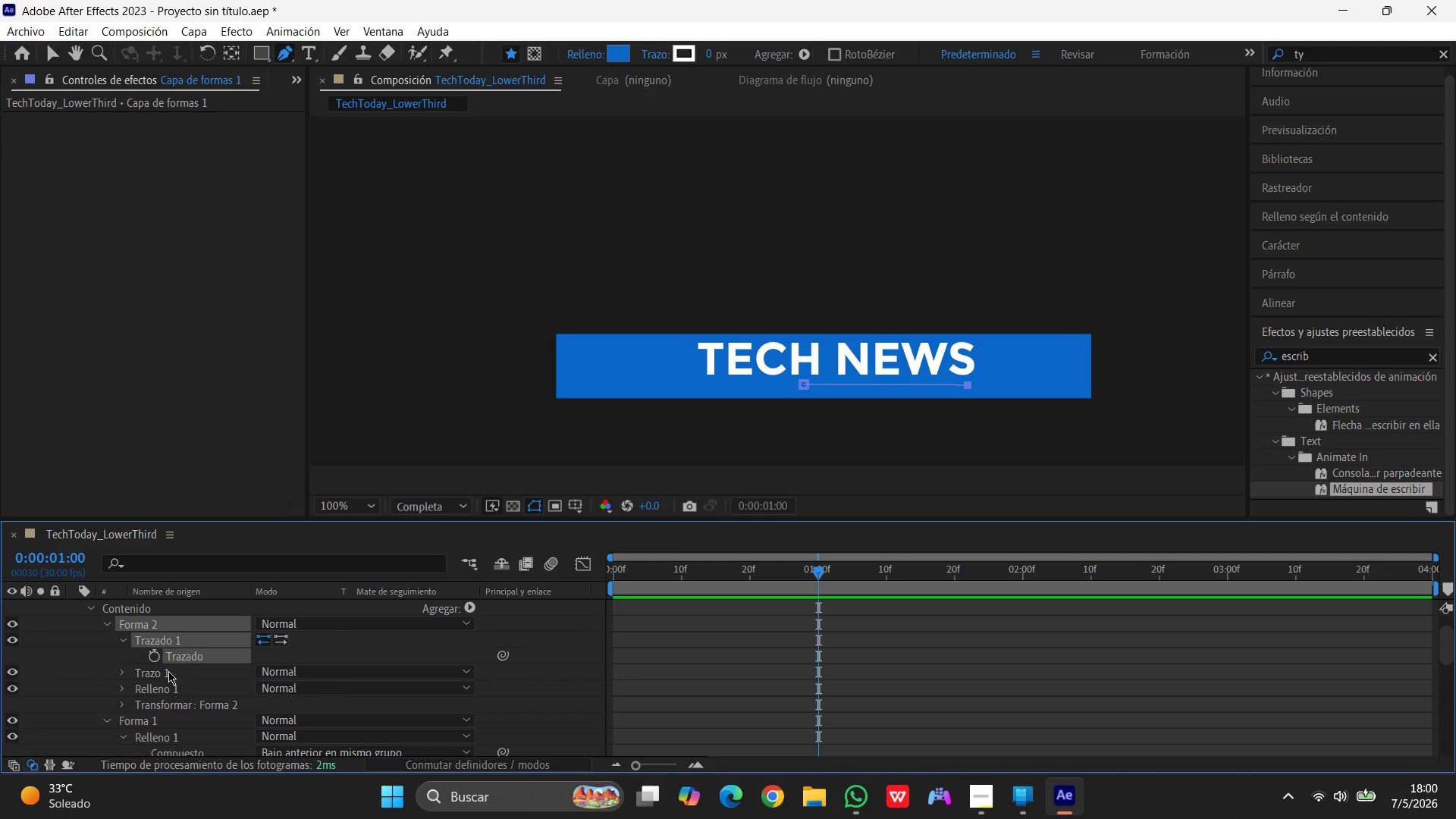 
left_click([165, 673])
 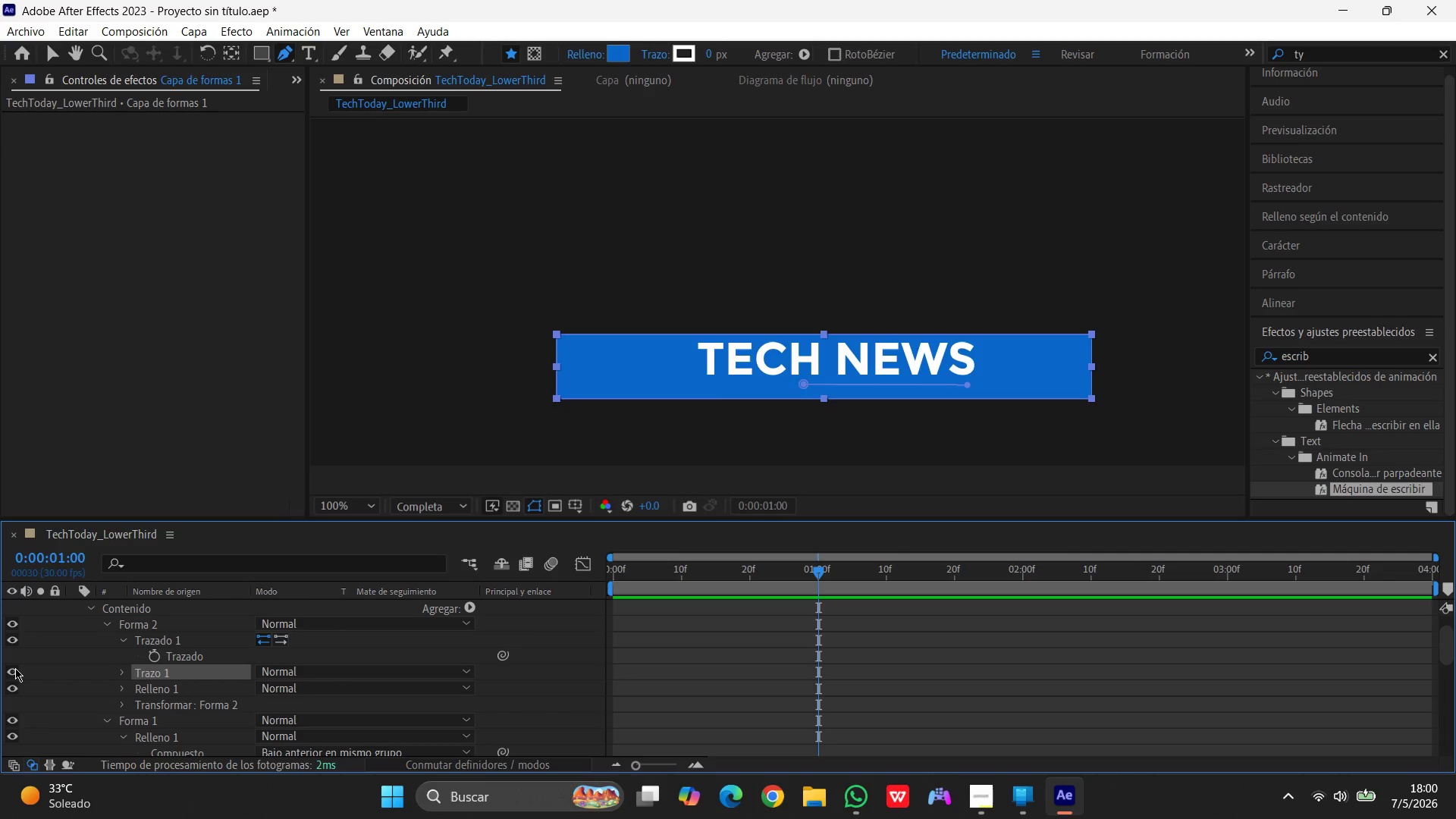 
left_click([15, 668])
 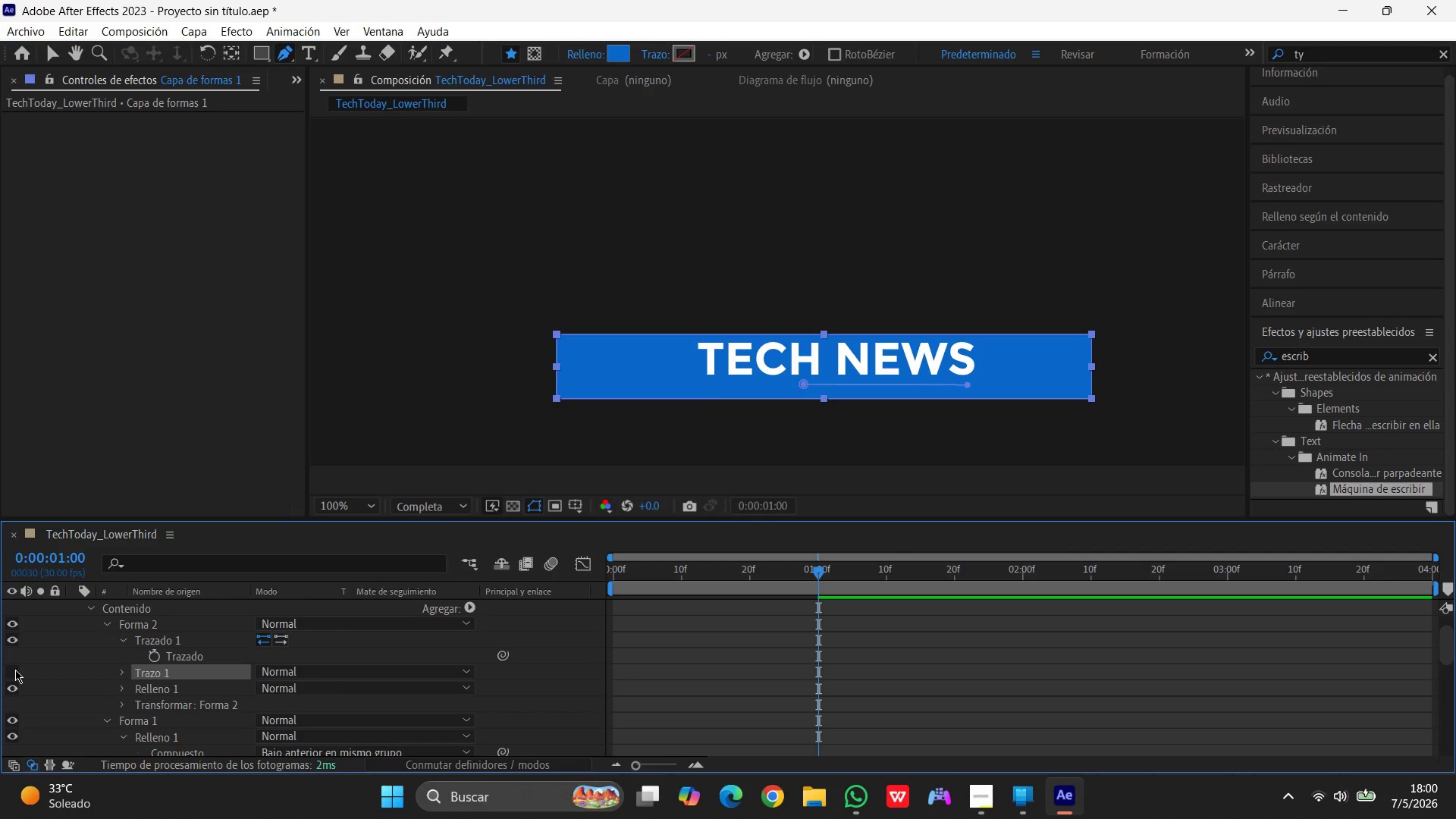 
left_click([15, 670])
 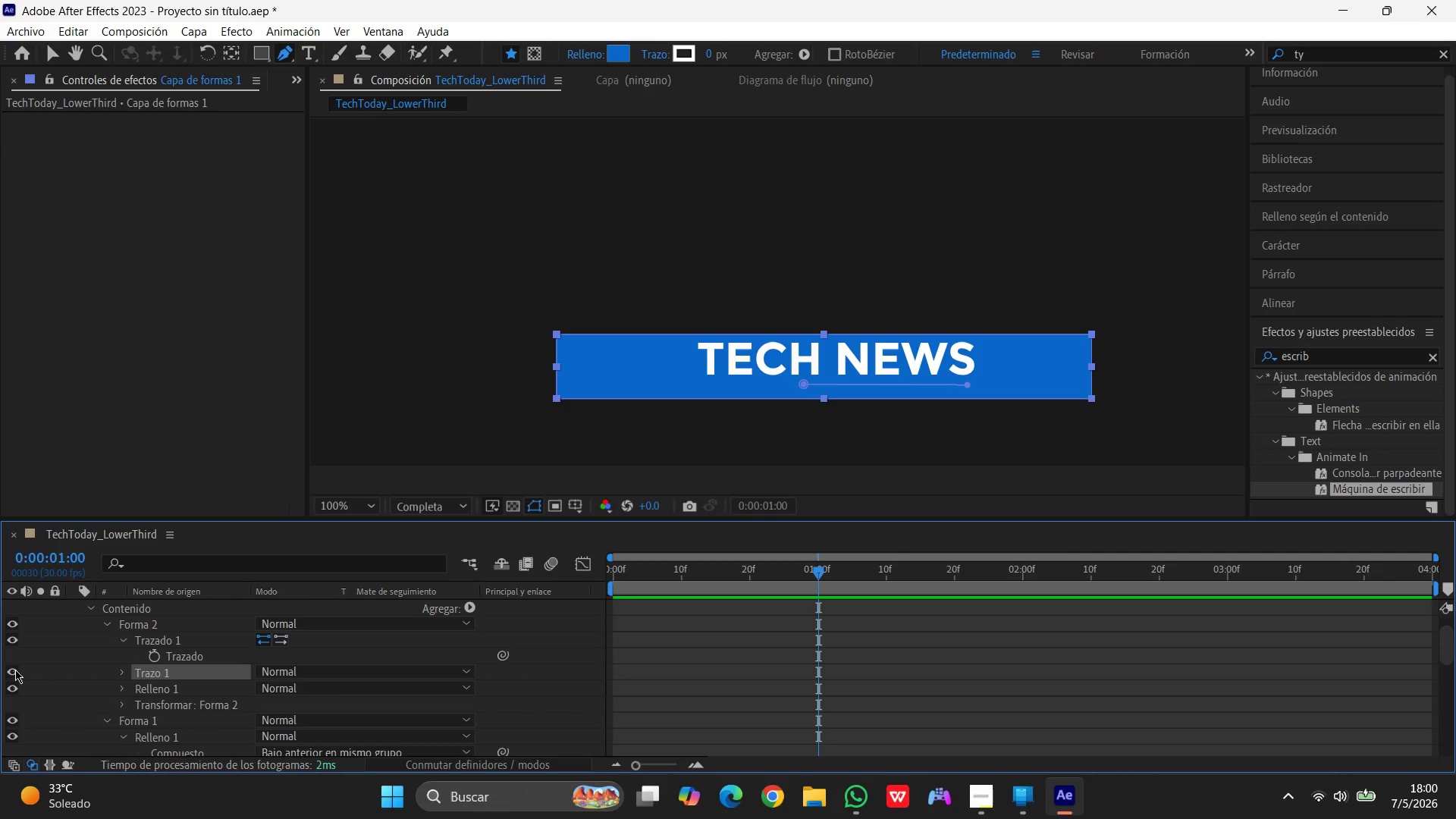 
left_click([15, 670])
 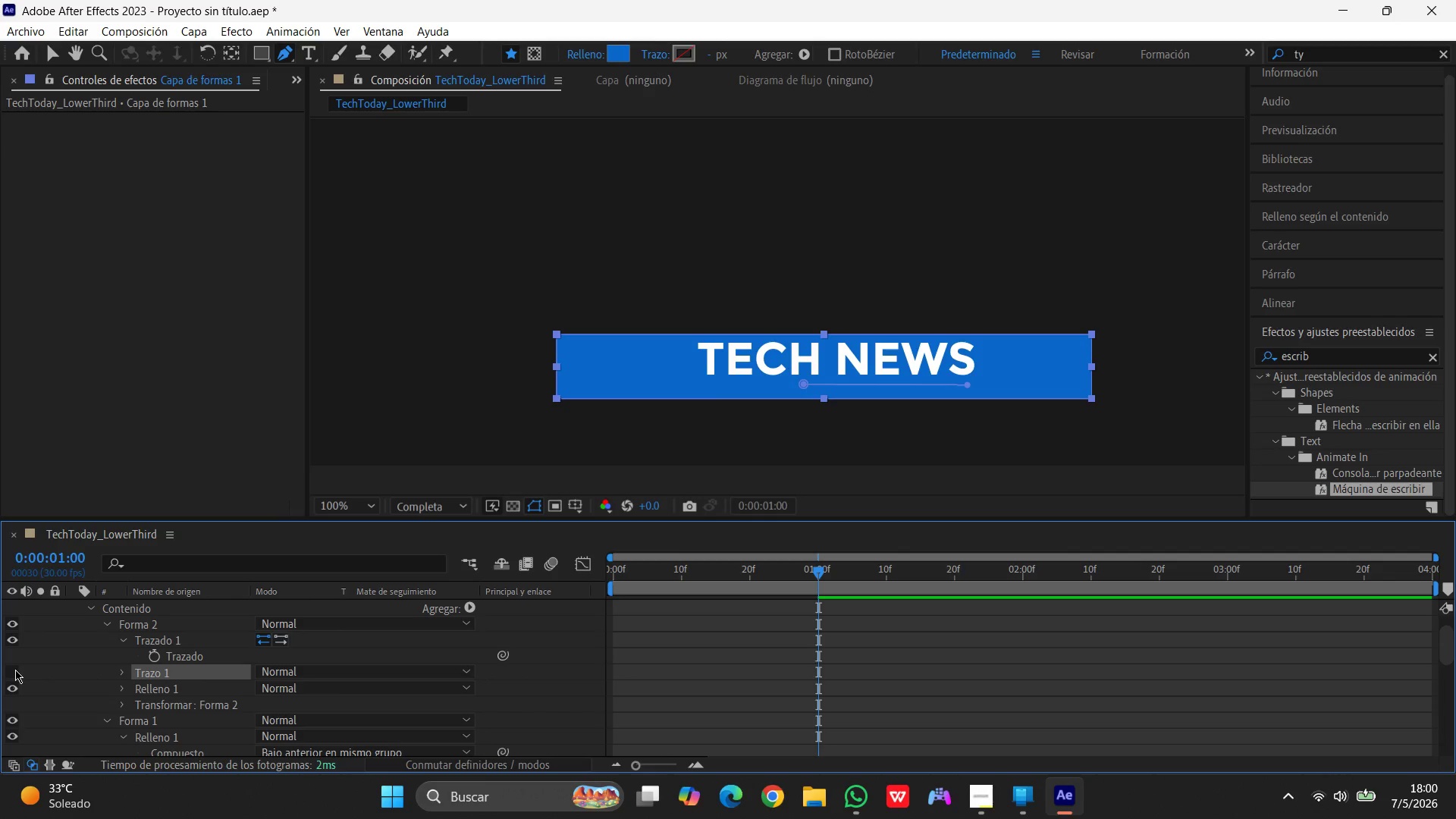 
left_click([15, 670])
 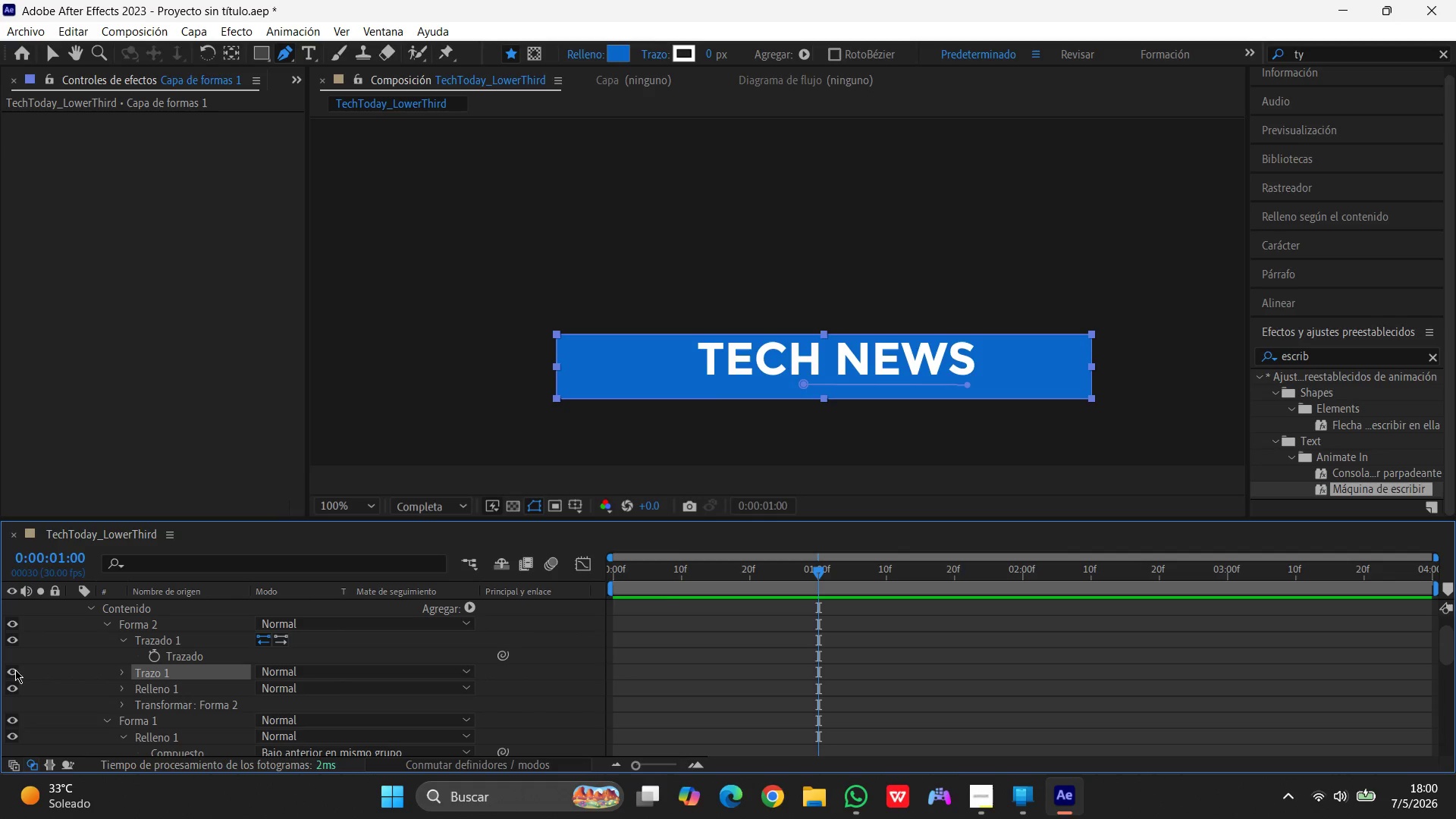 
left_click([15, 670])
 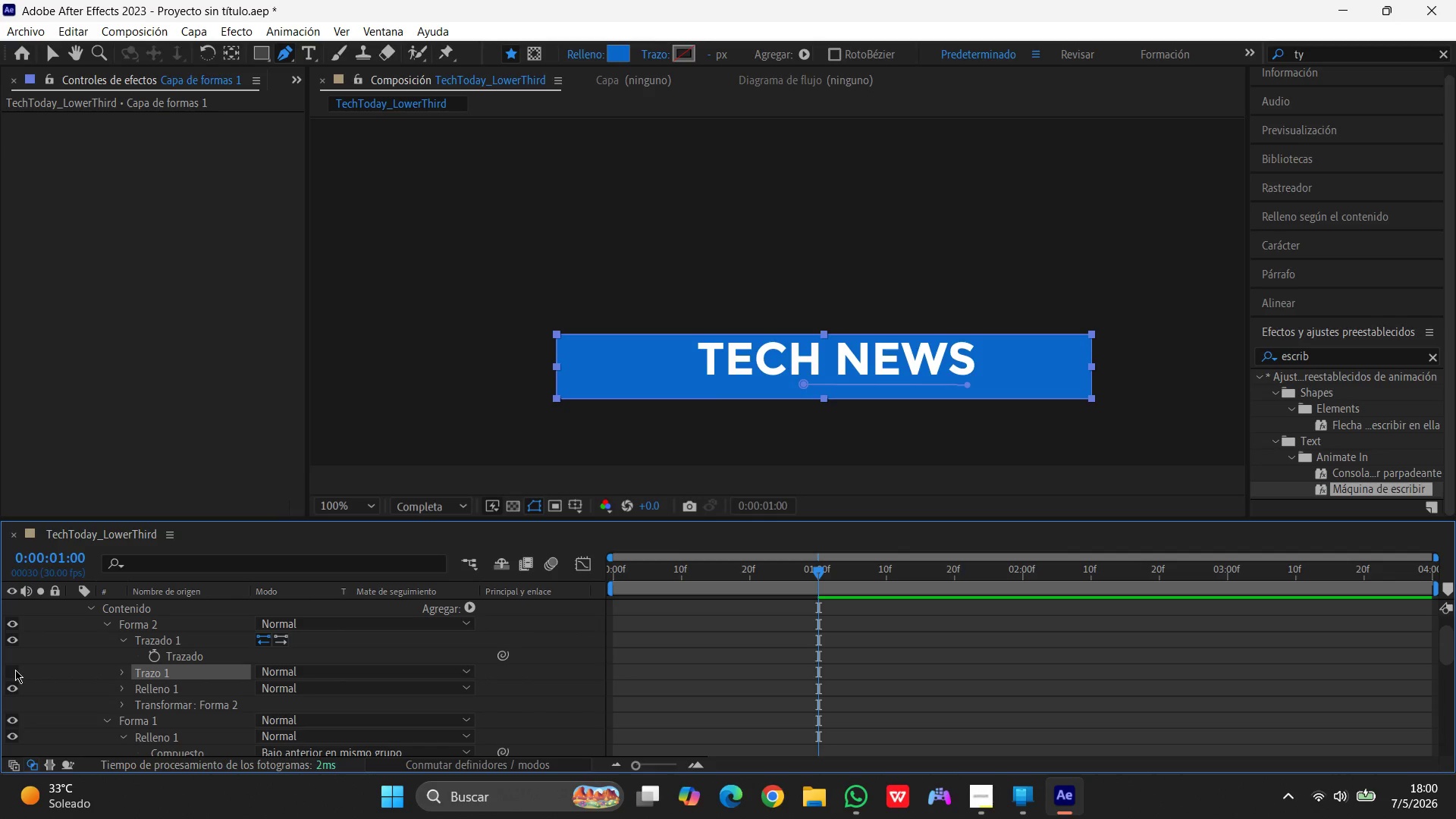 
left_click([15, 670])
 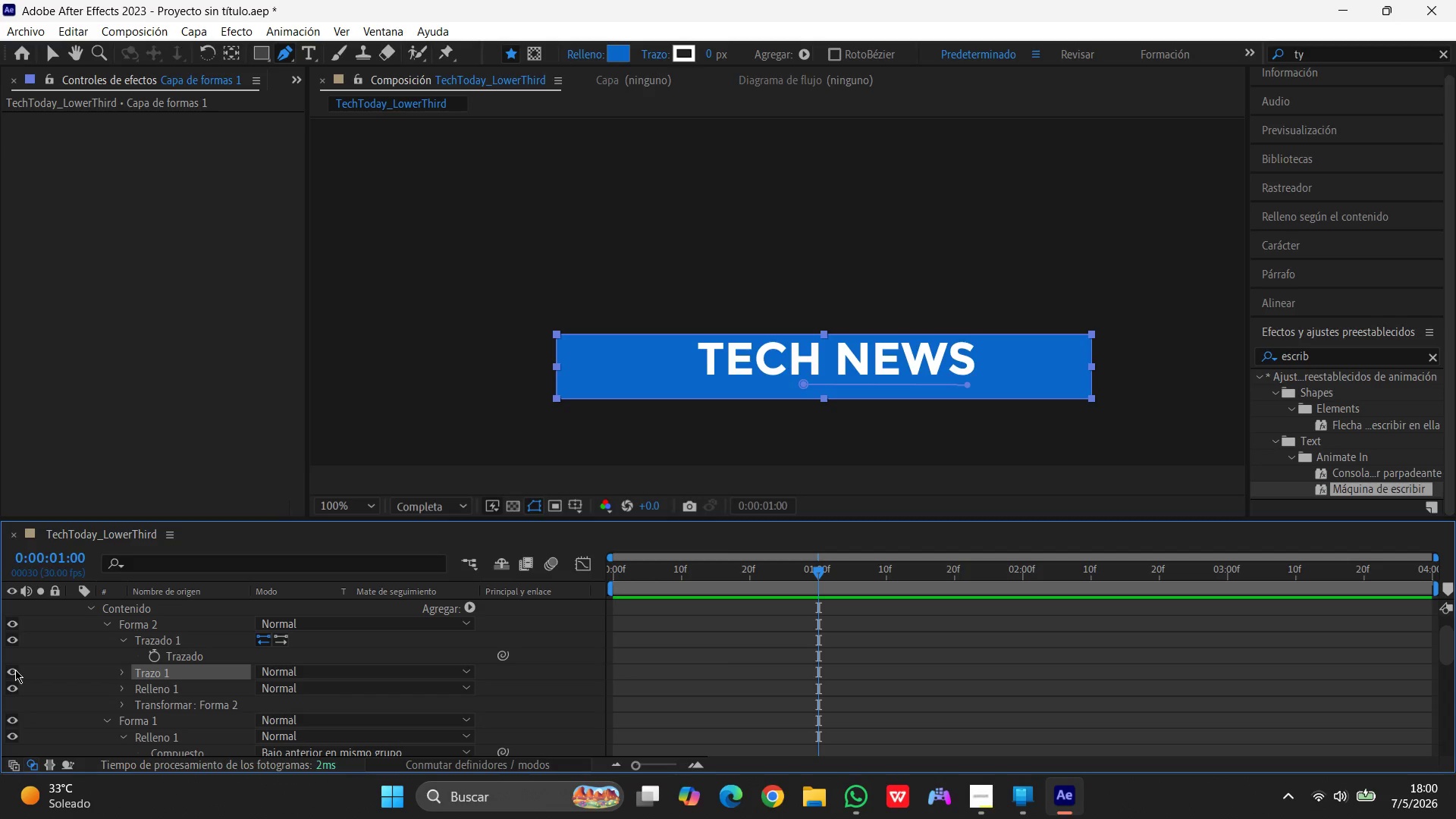 
left_click([15, 670])
 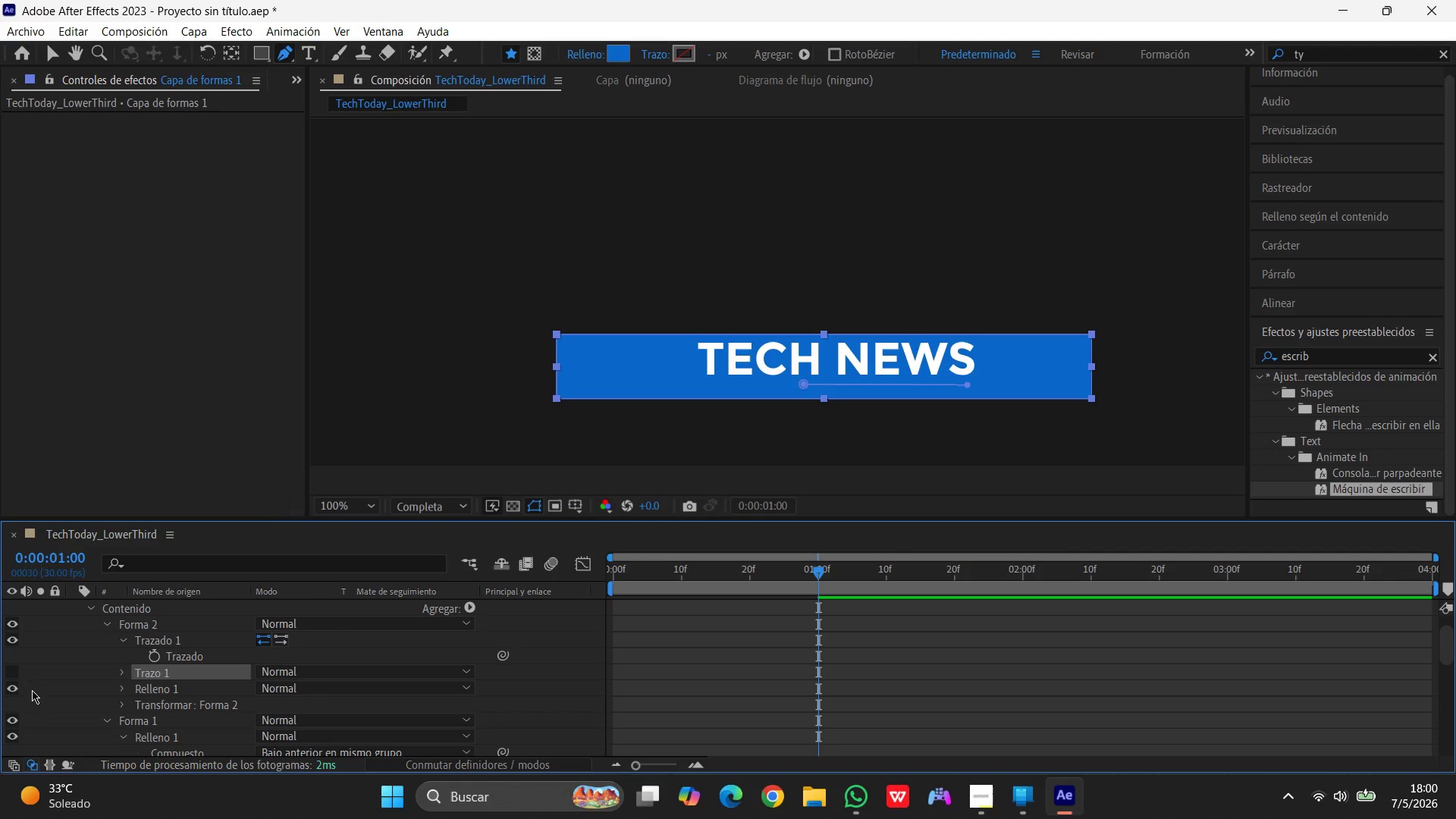 
left_click([8, 689])
 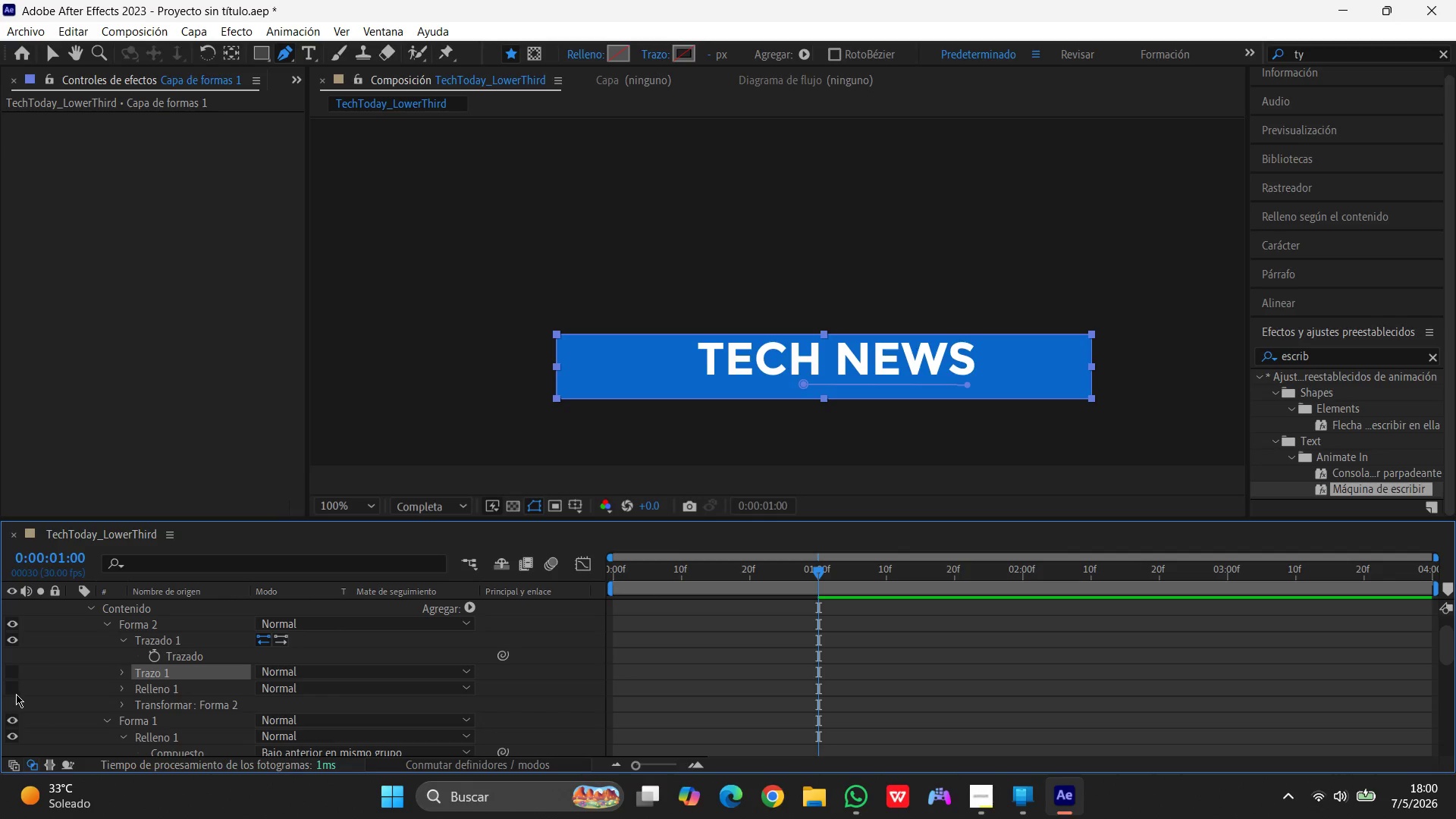 
scroll: coordinate [29, 686], scroll_direction: down, amount: 1.0
 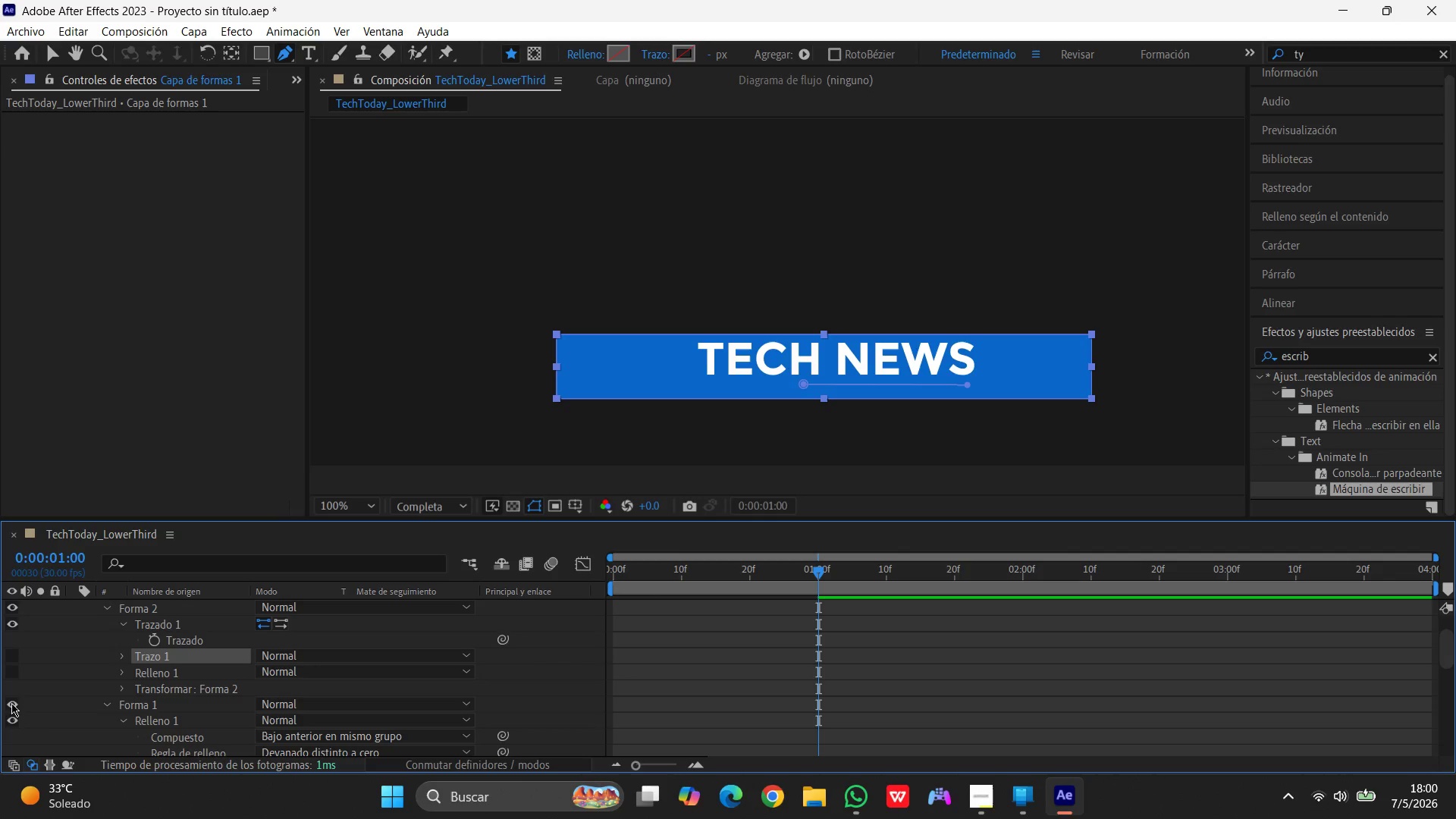 
left_click([11, 703])
 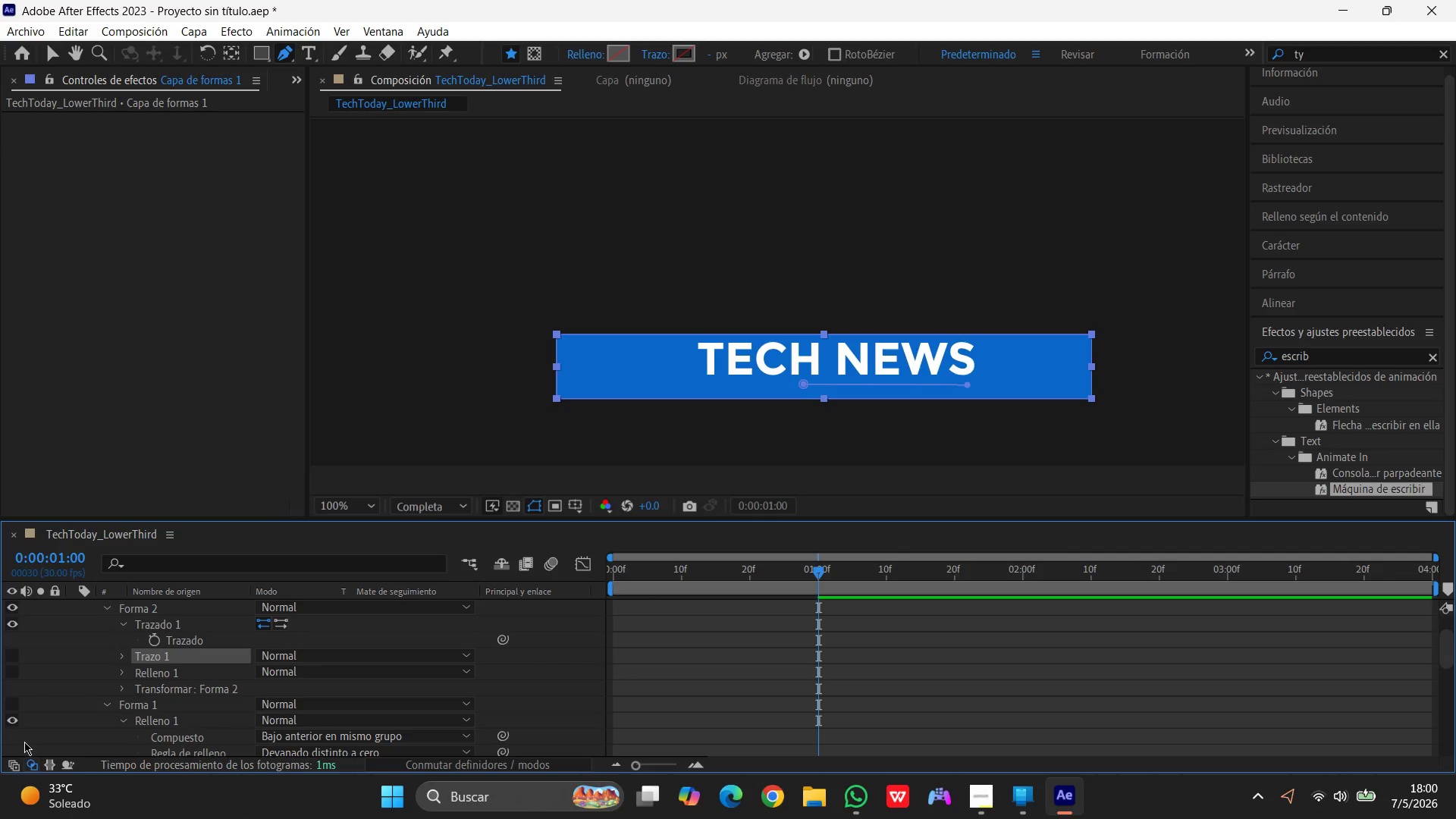 
left_click([11, 722])
 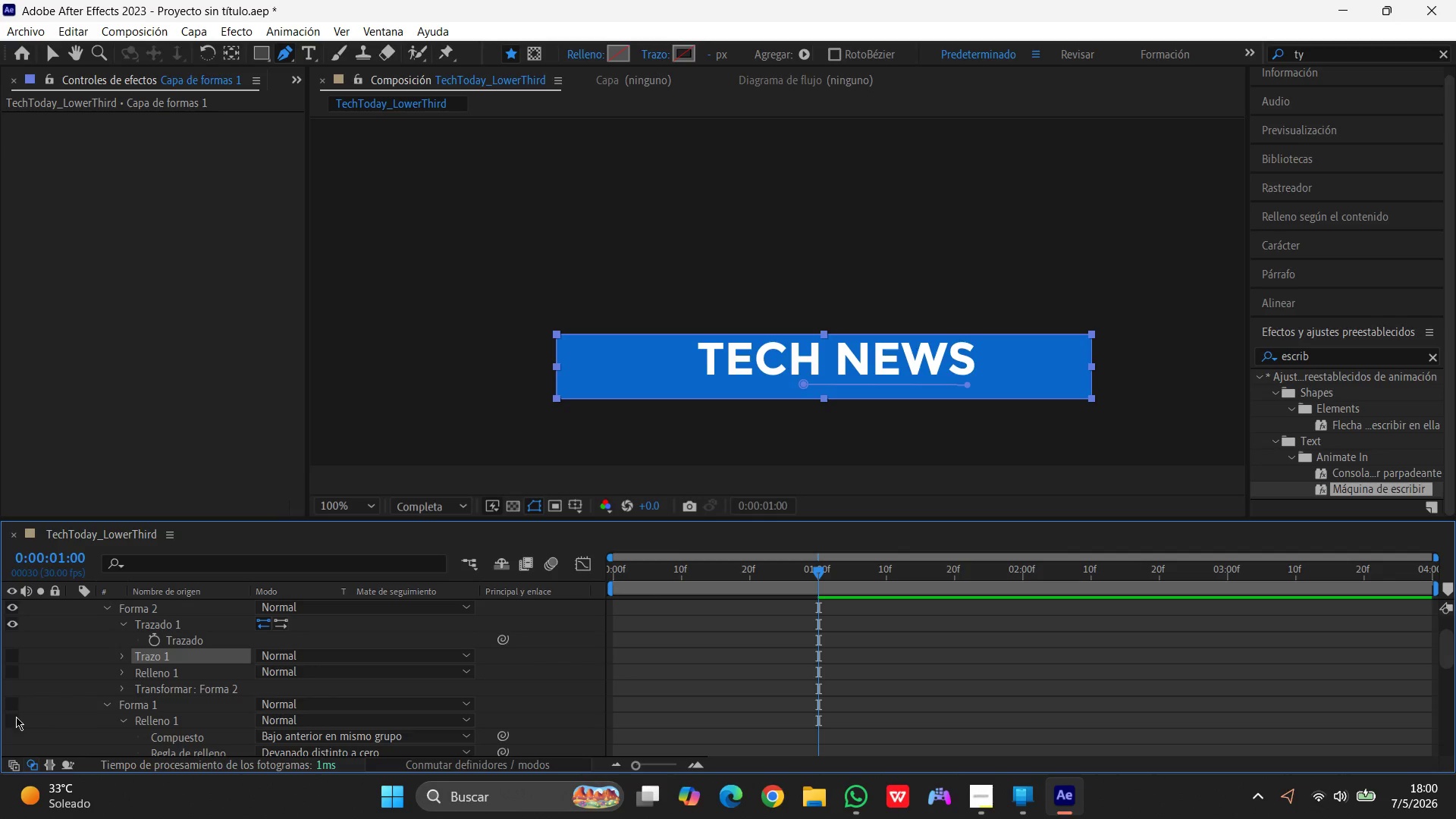 
scroll: coordinate [33, 697], scroll_direction: down, amount: 15.0
 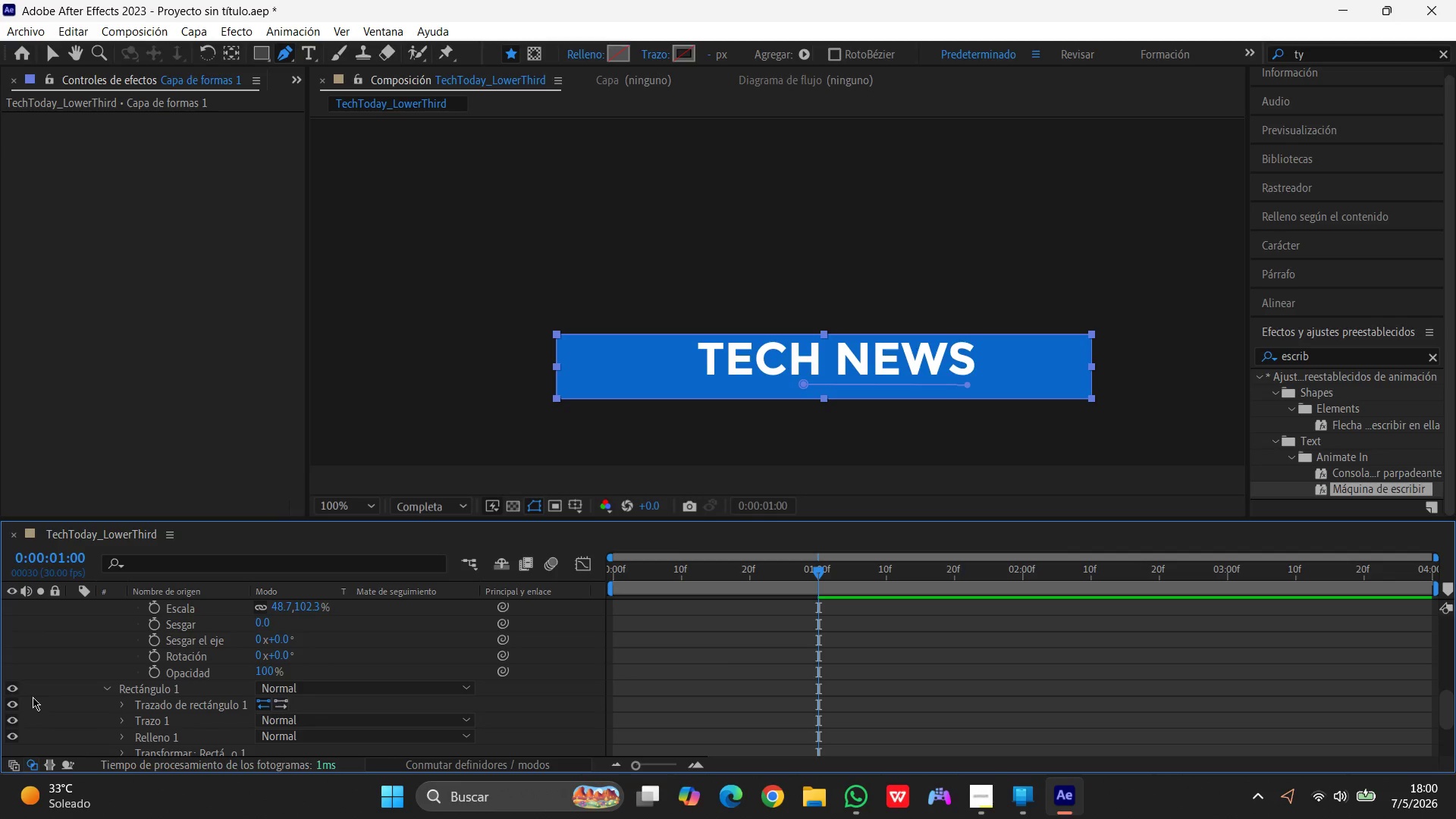 
scroll: coordinate [164, 646], scroll_direction: up, amount: 22.0
 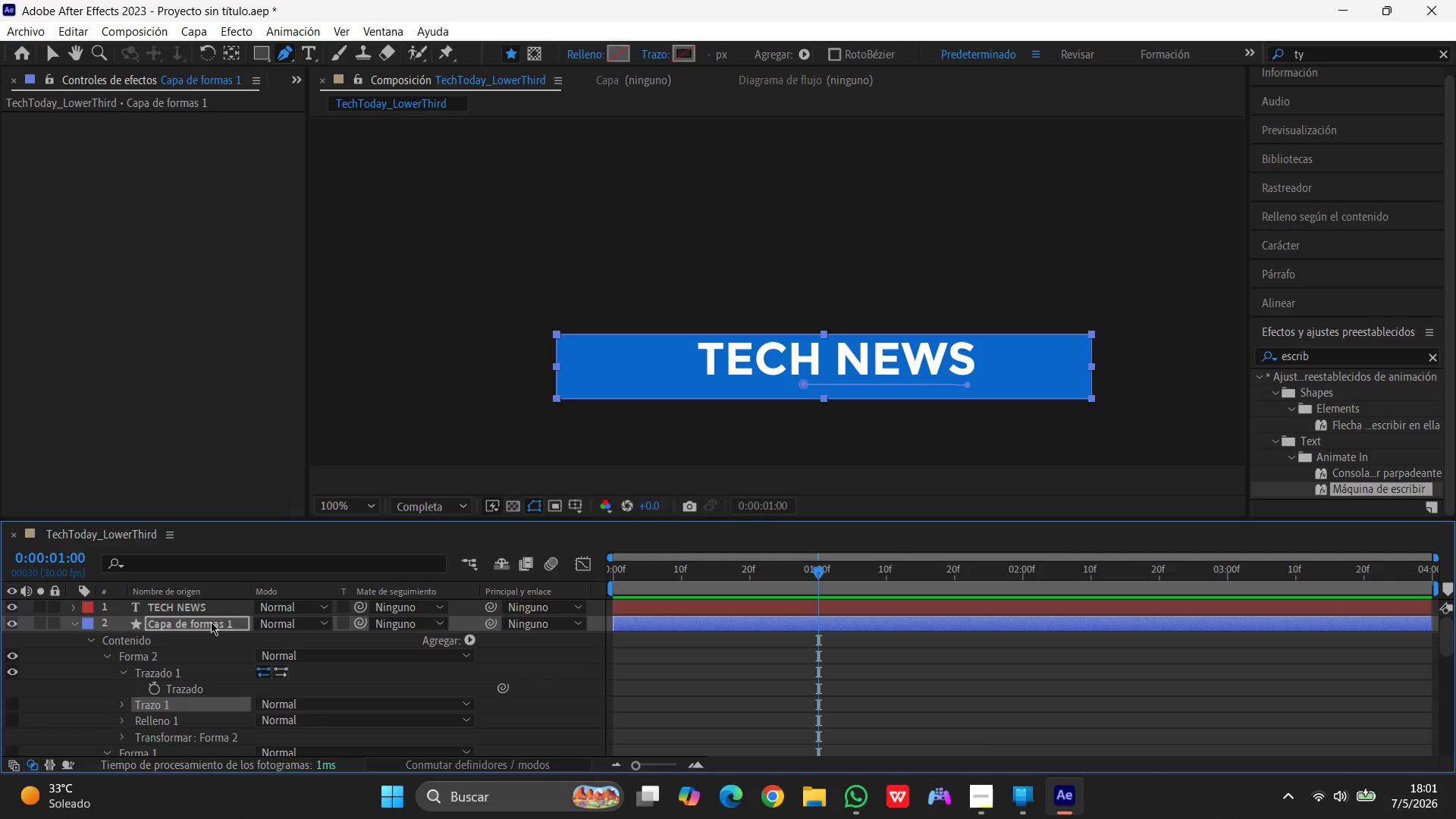 
wait(20.15)
 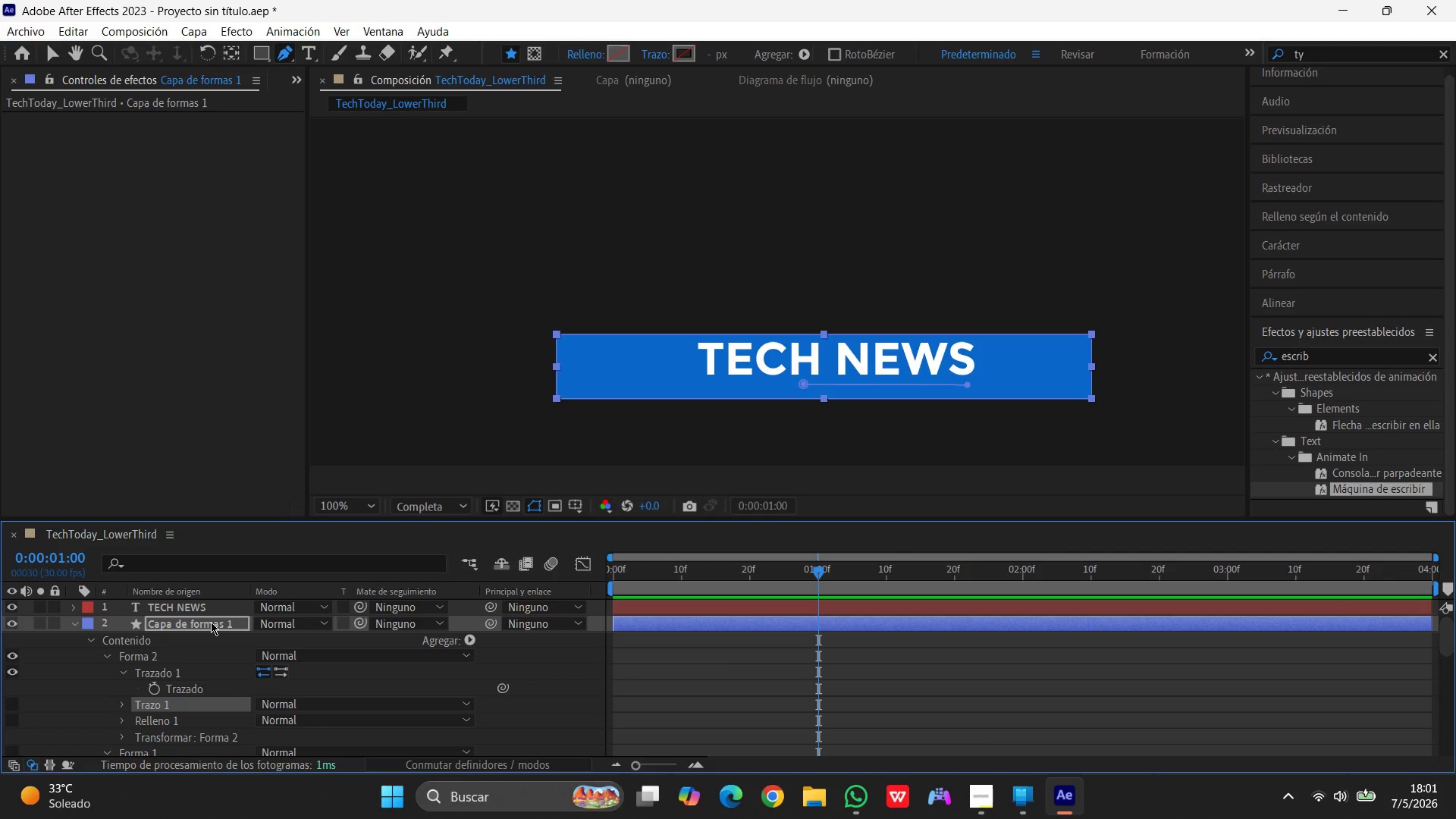 
left_click([128, 657])
 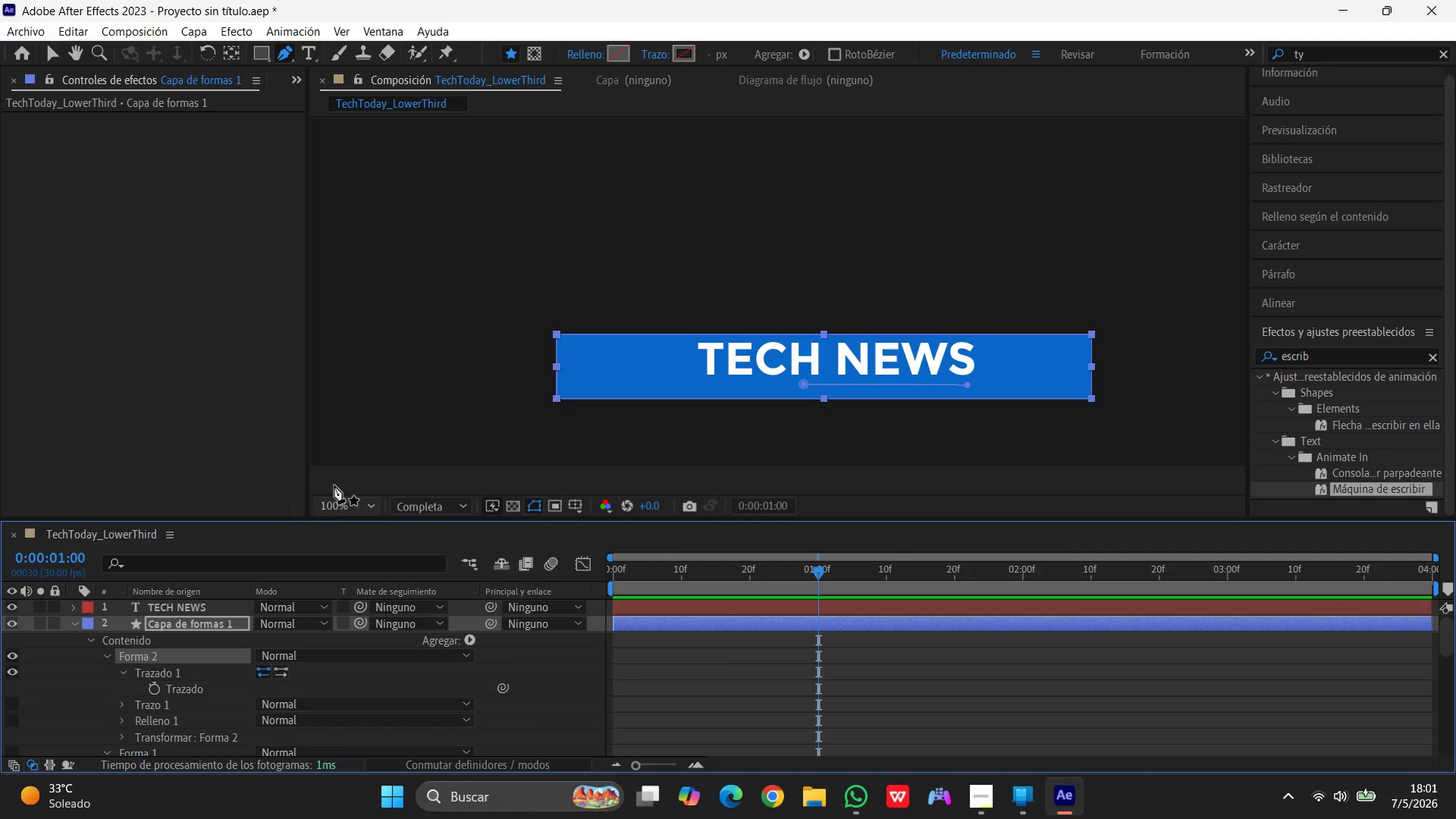 
left_click([382, 449])
 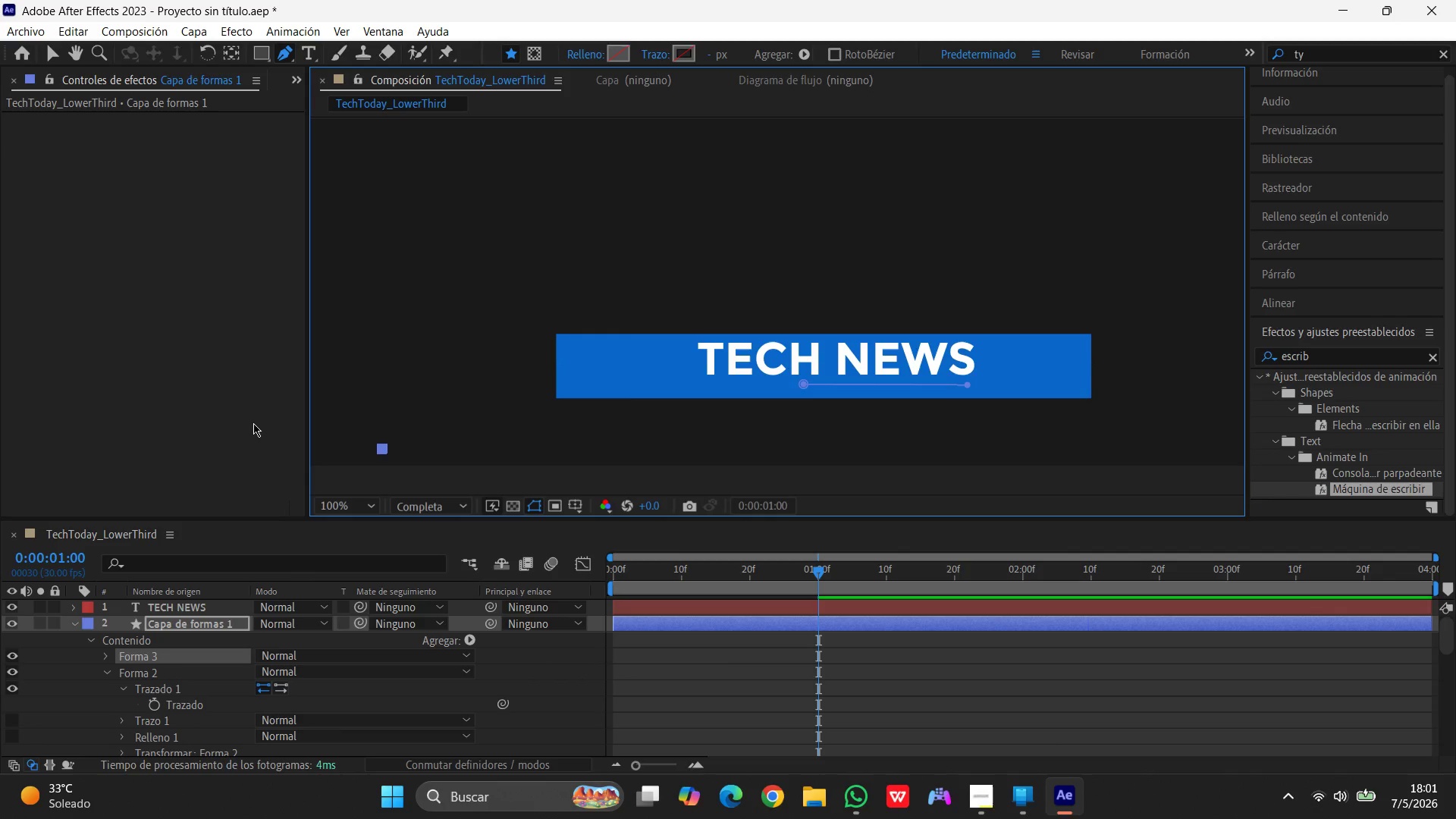 
key(Control+Z)
 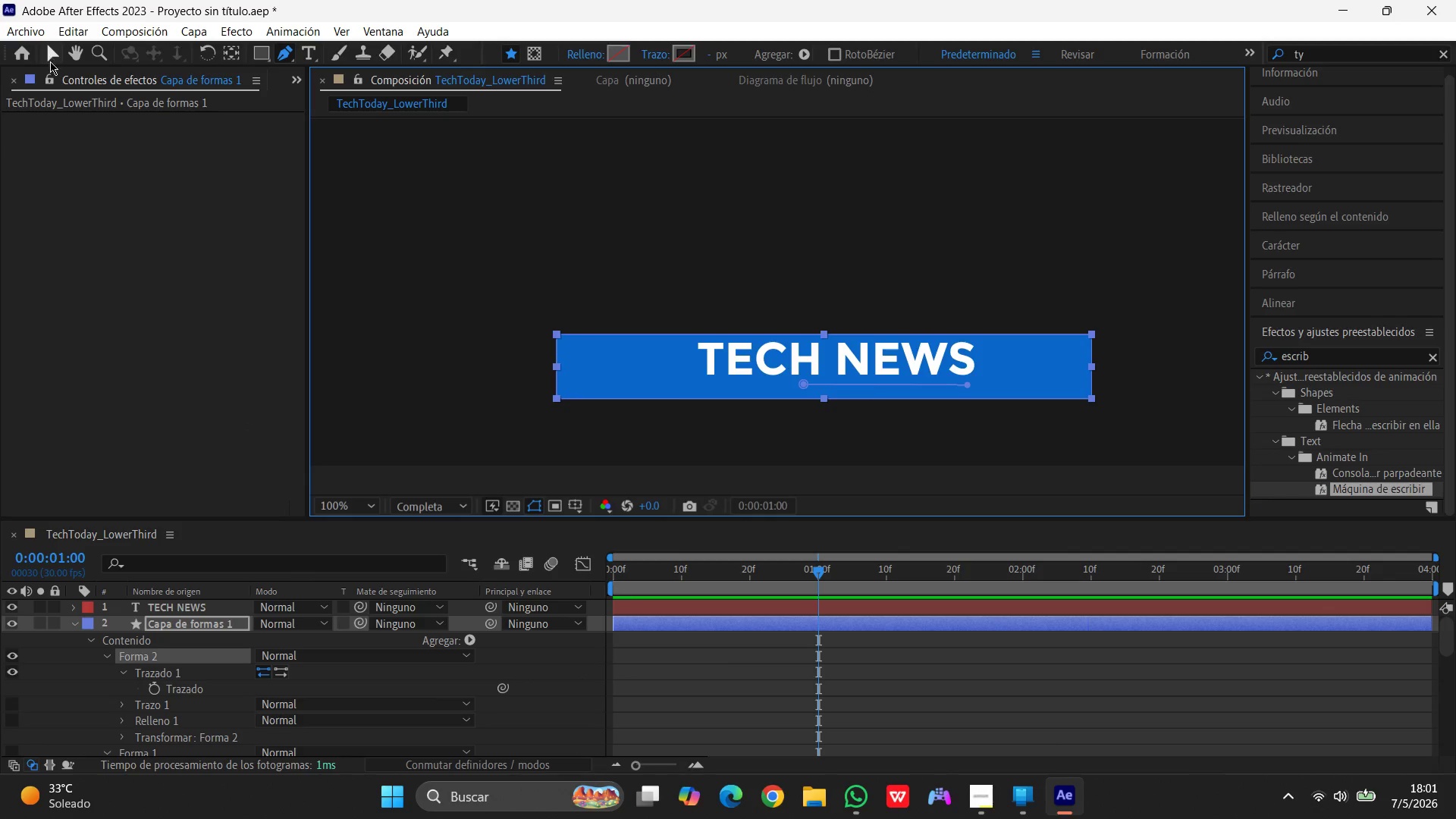 
left_click([49, 51])
 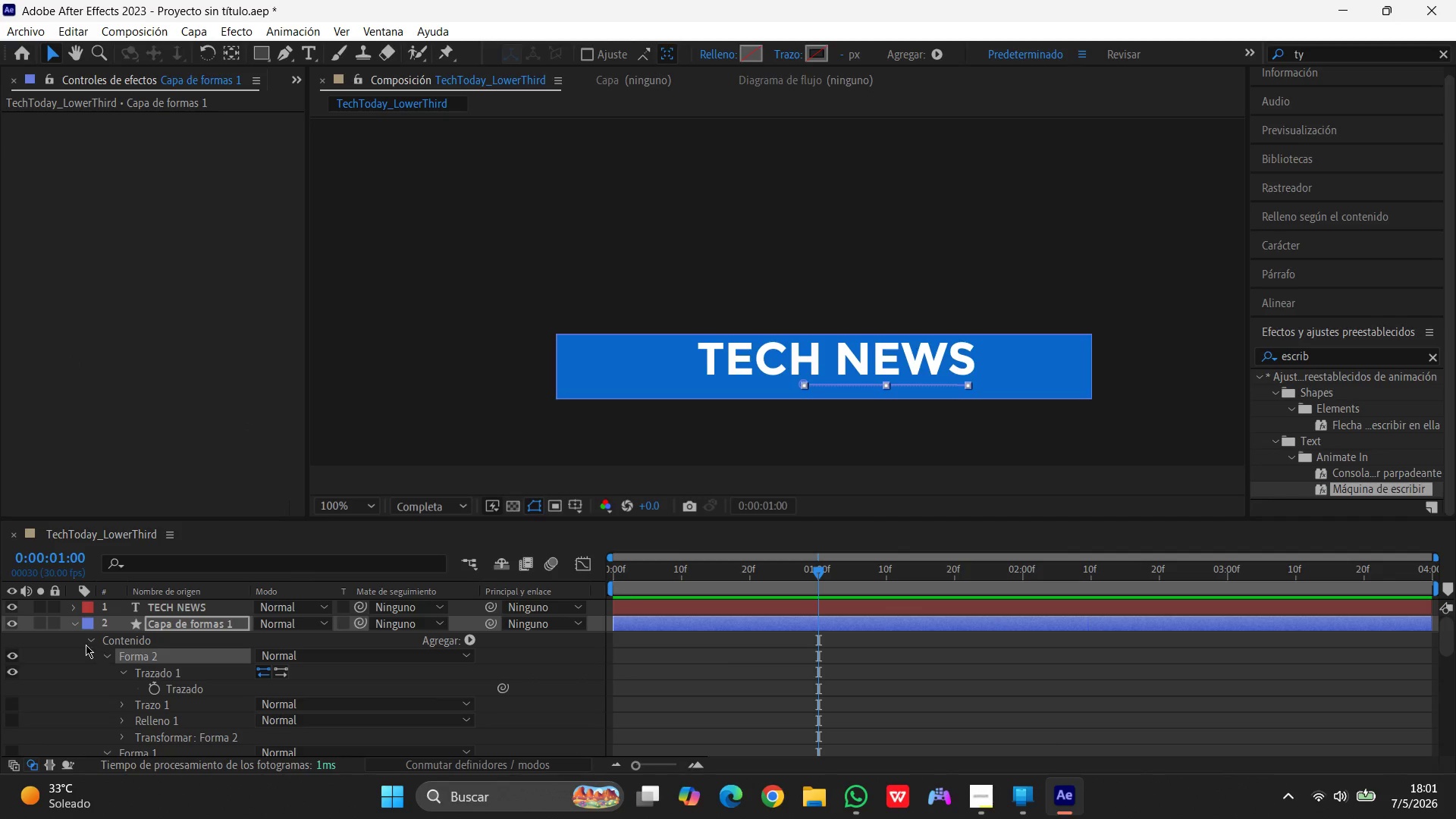 
left_click([96, 640])
 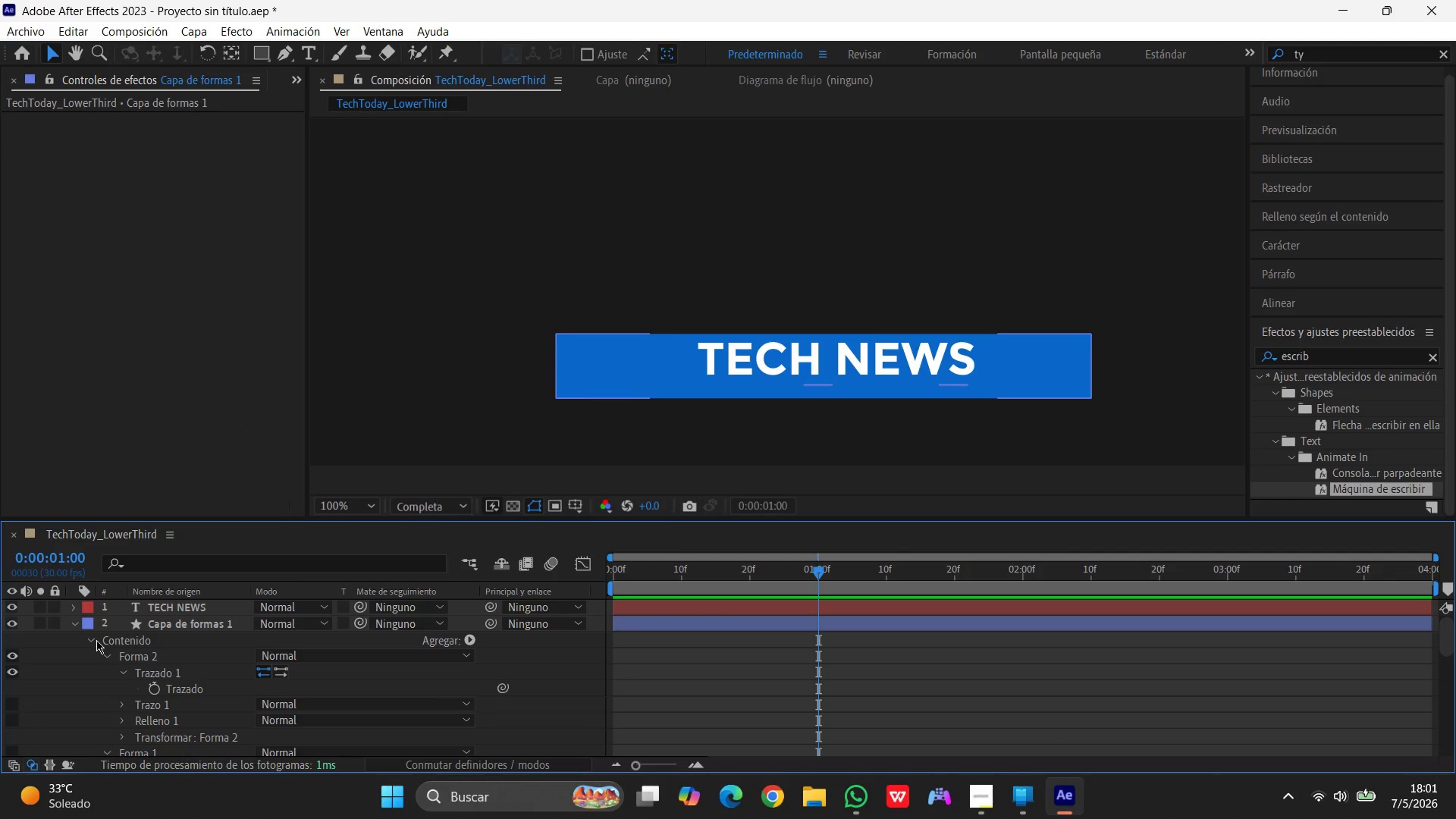 
left_click([96, 640])
 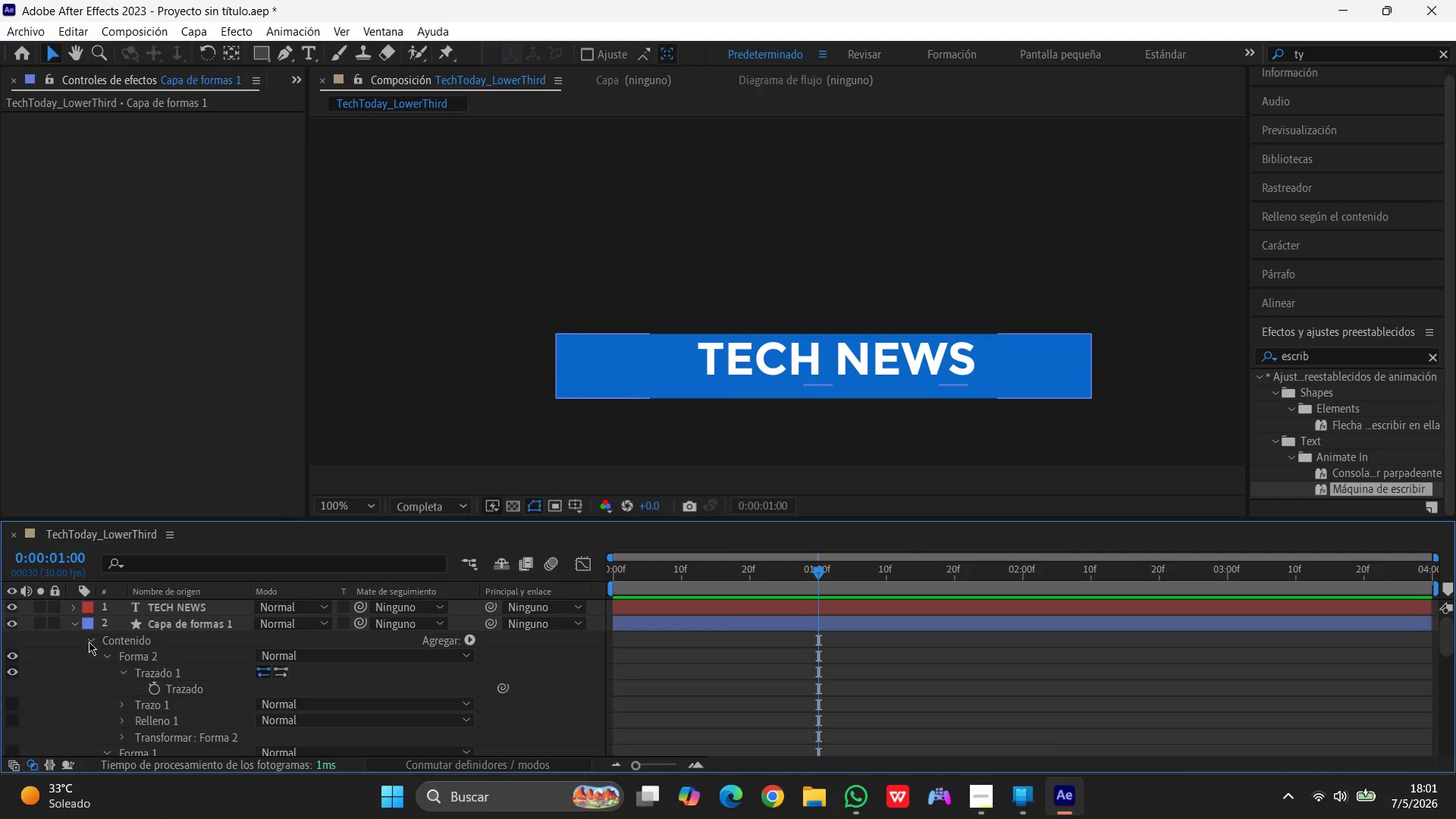 
left_click([89, 641])
 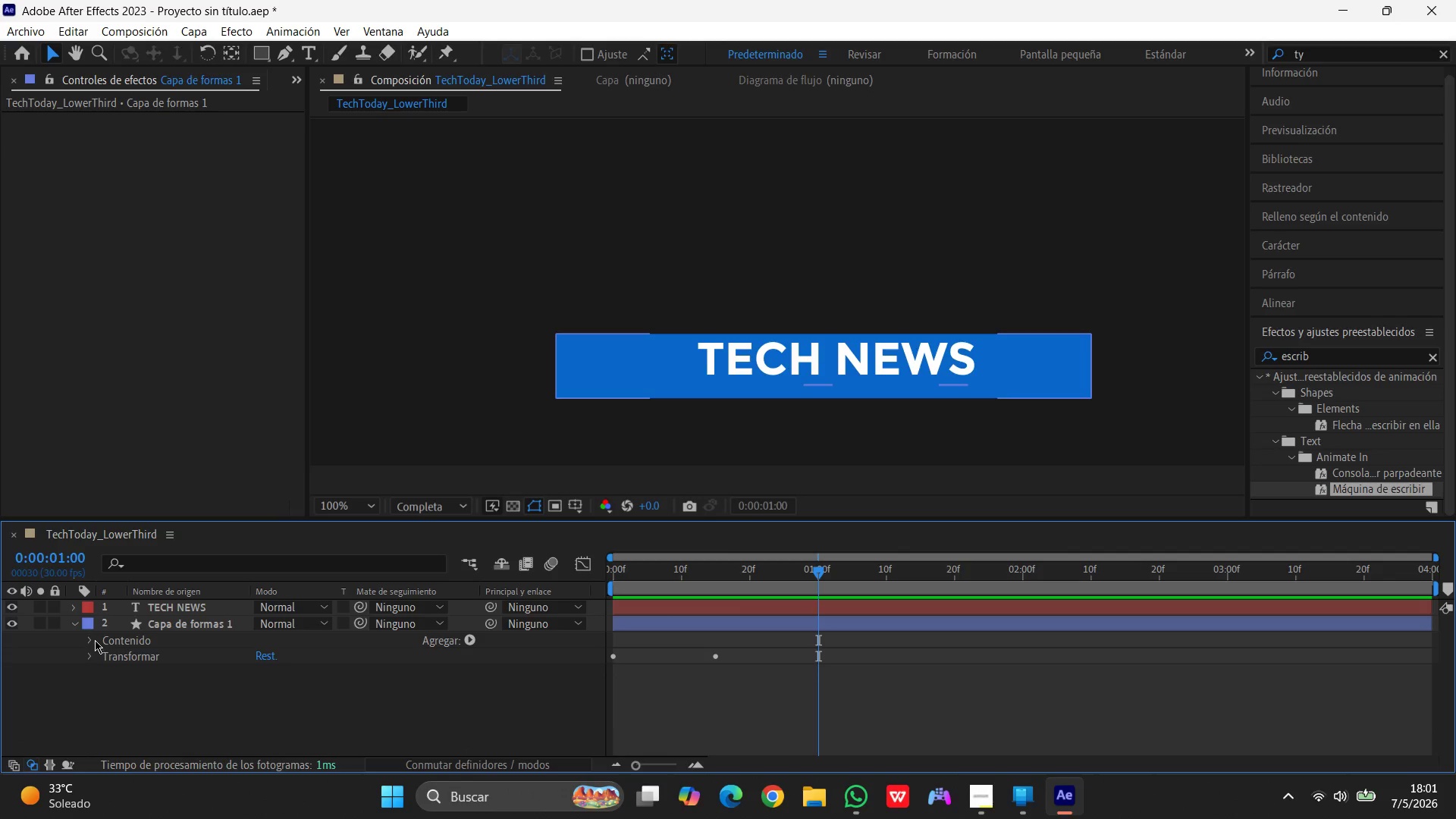 
left_click([95, 640])
 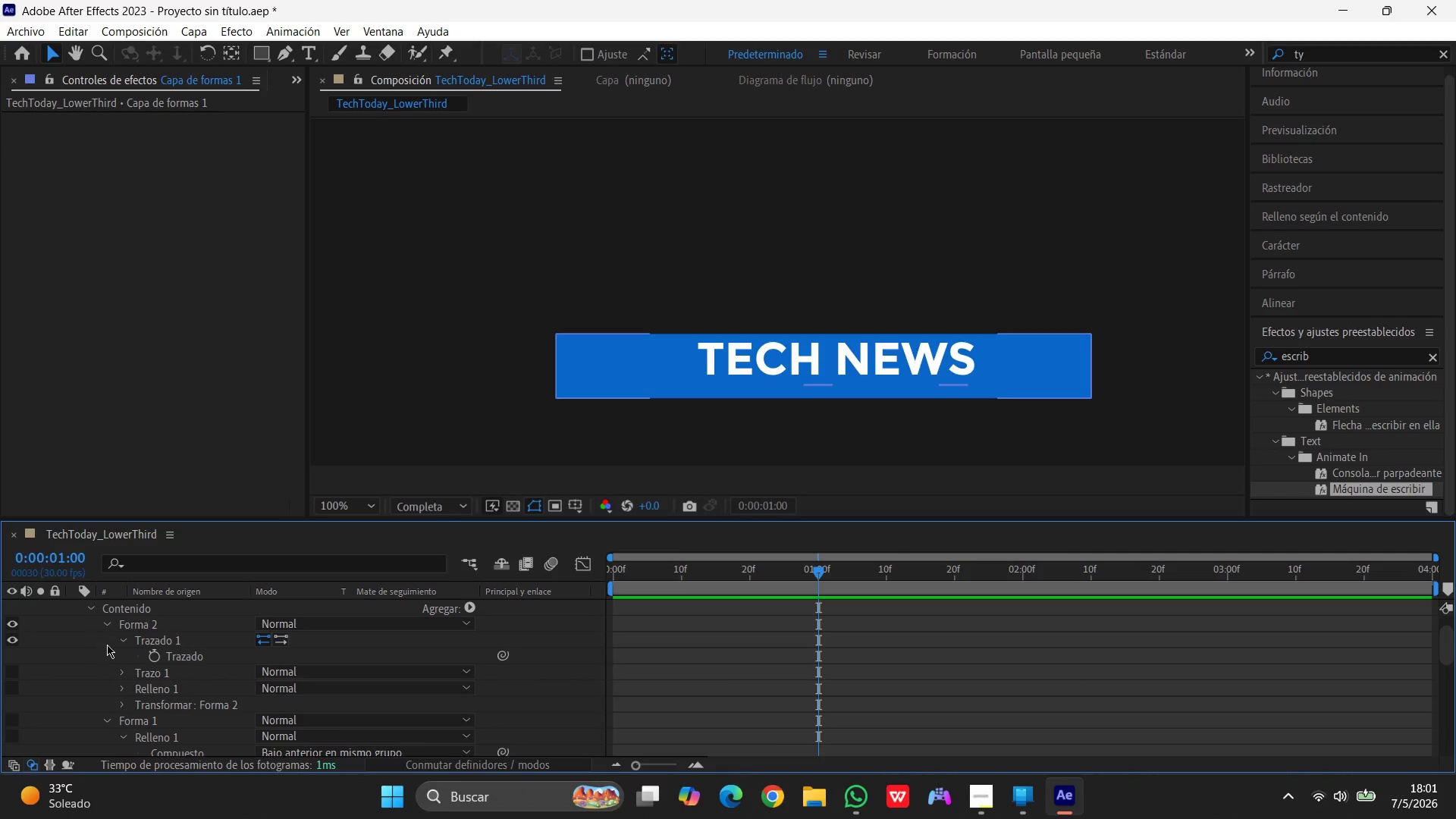 
scroll: coordinate [114, 719], scroll_direction: up, amount: 3.0
 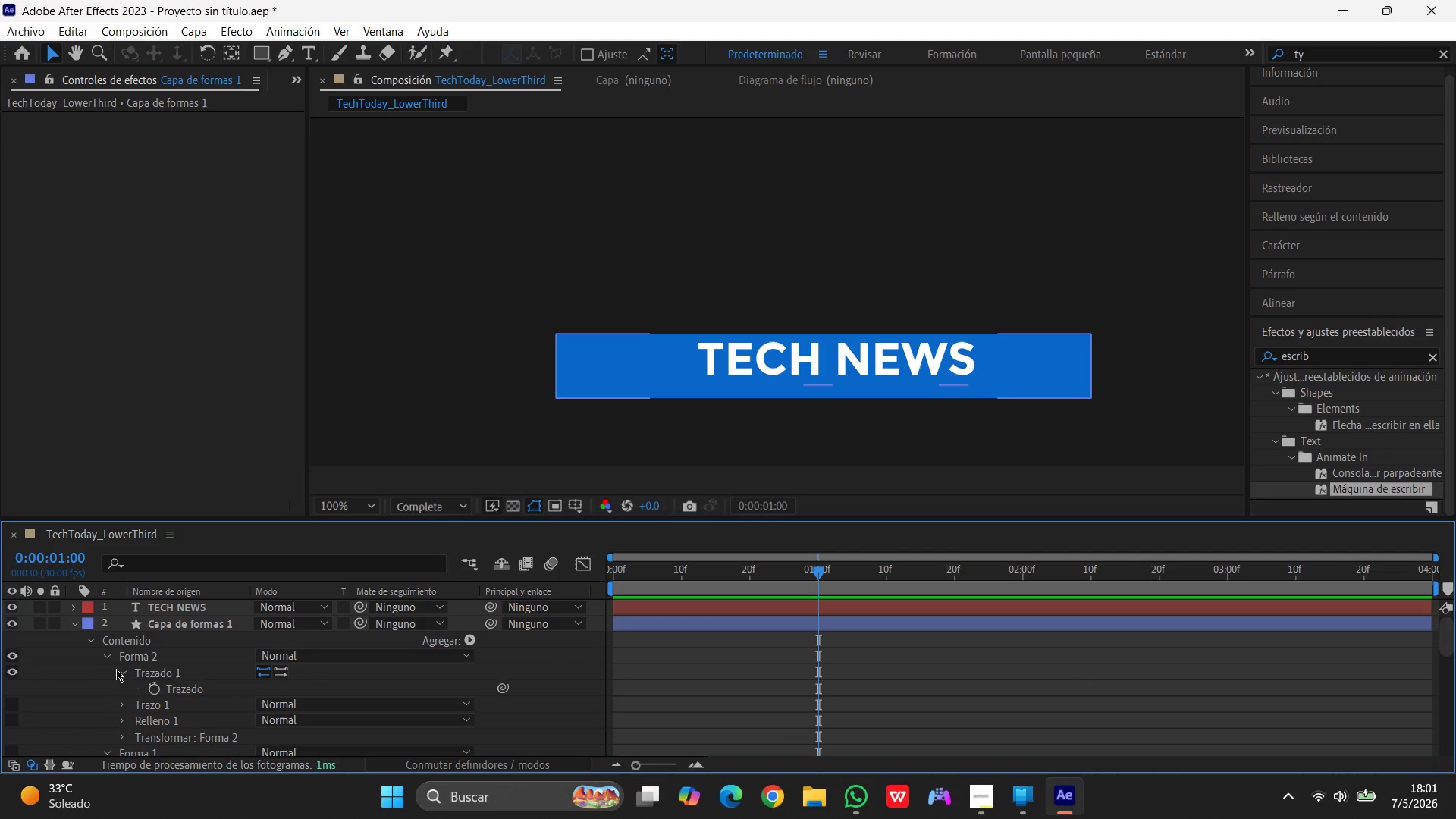 
left_click([122, 669])
 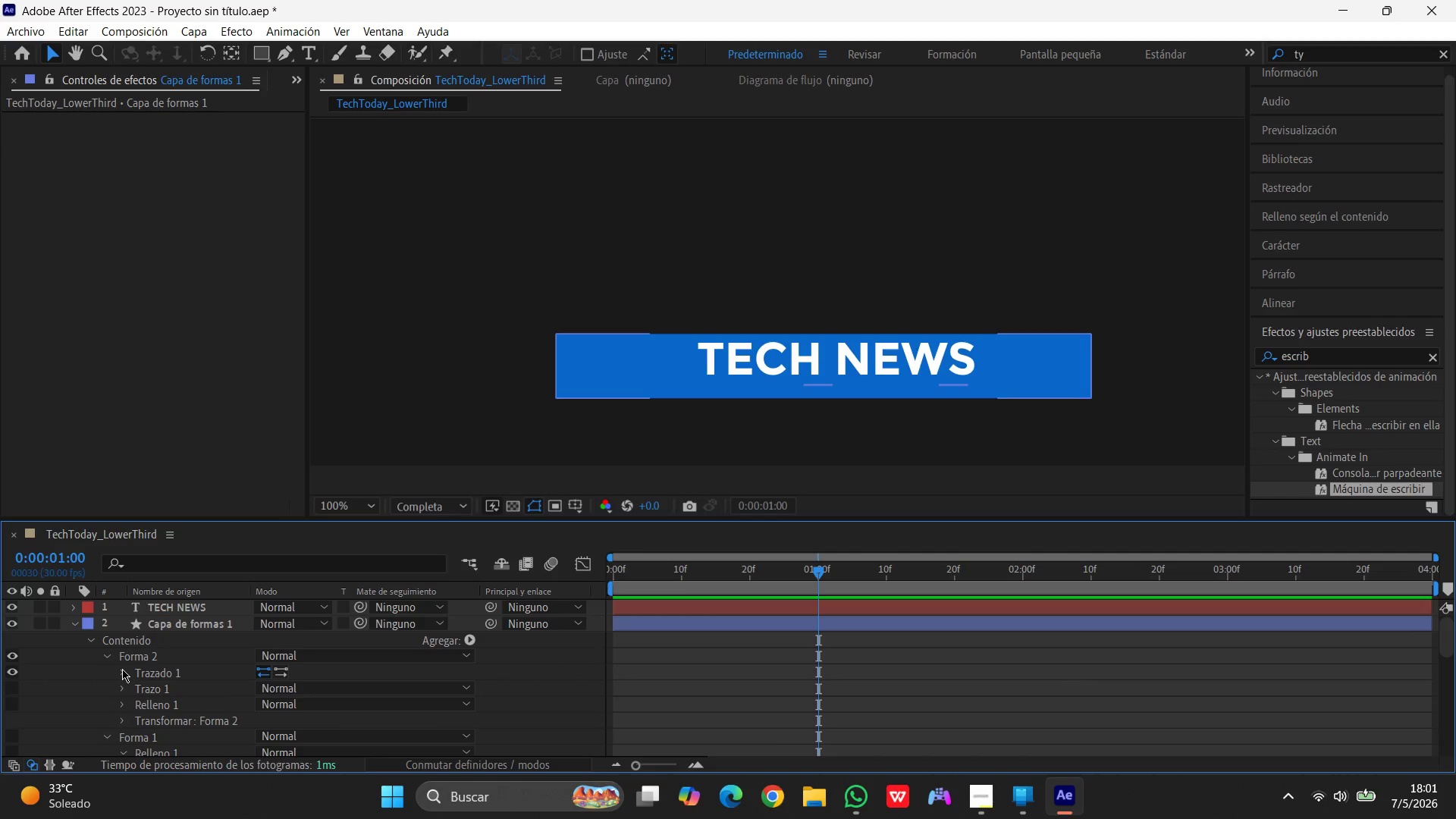 
left_click([122, 669])
 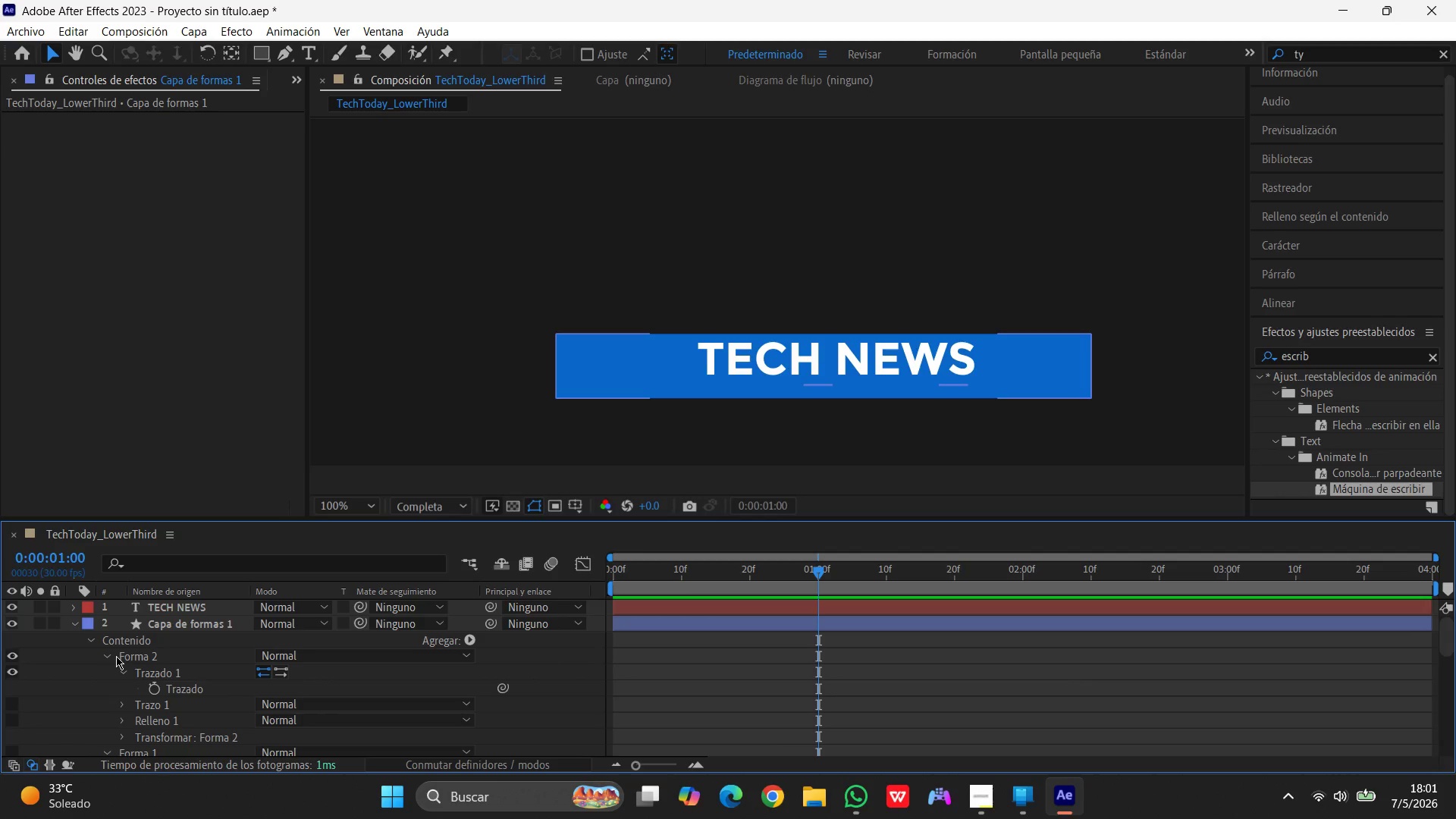 
left_click([113, 656])
 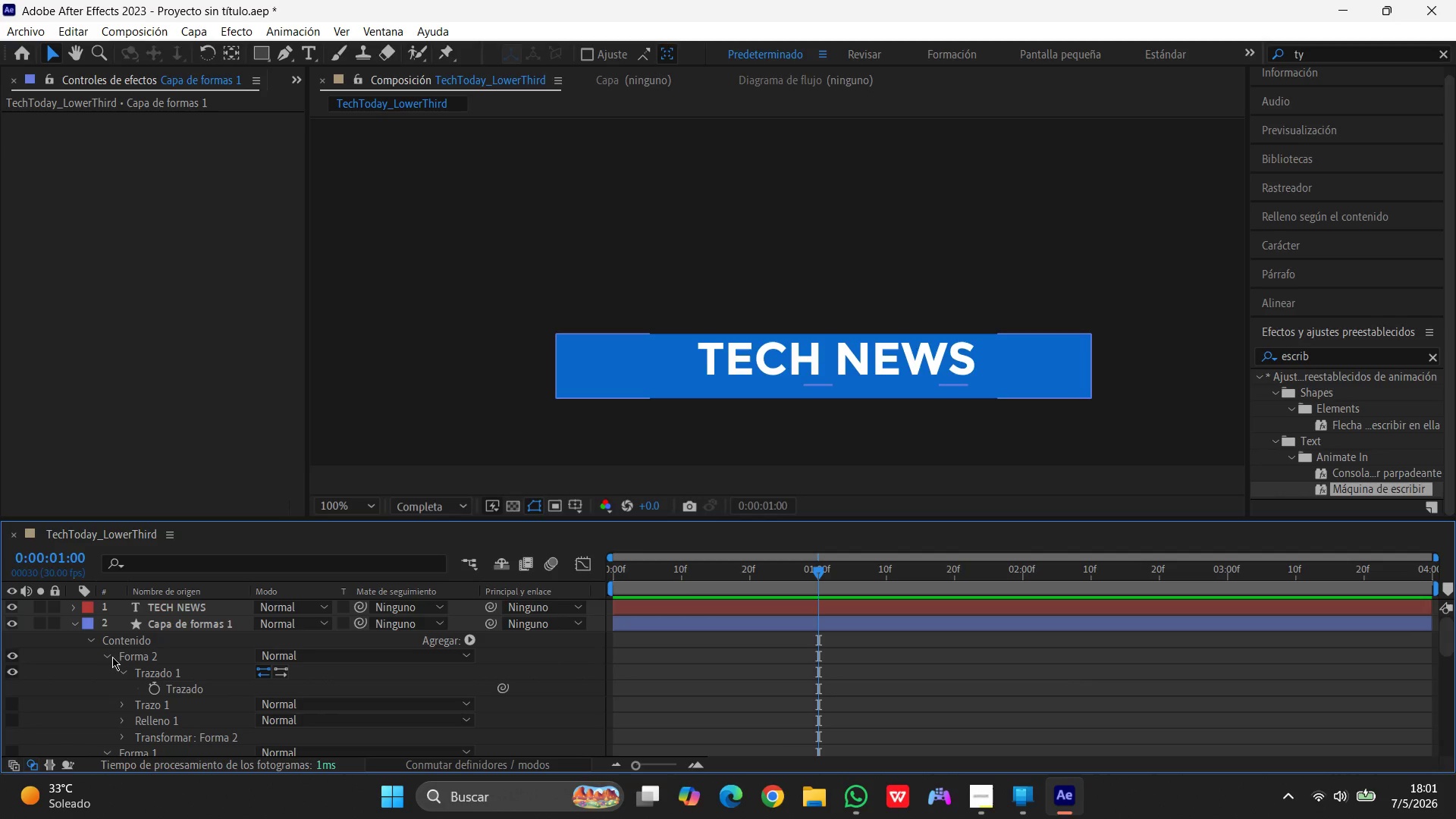 
left_click([112, 657])
 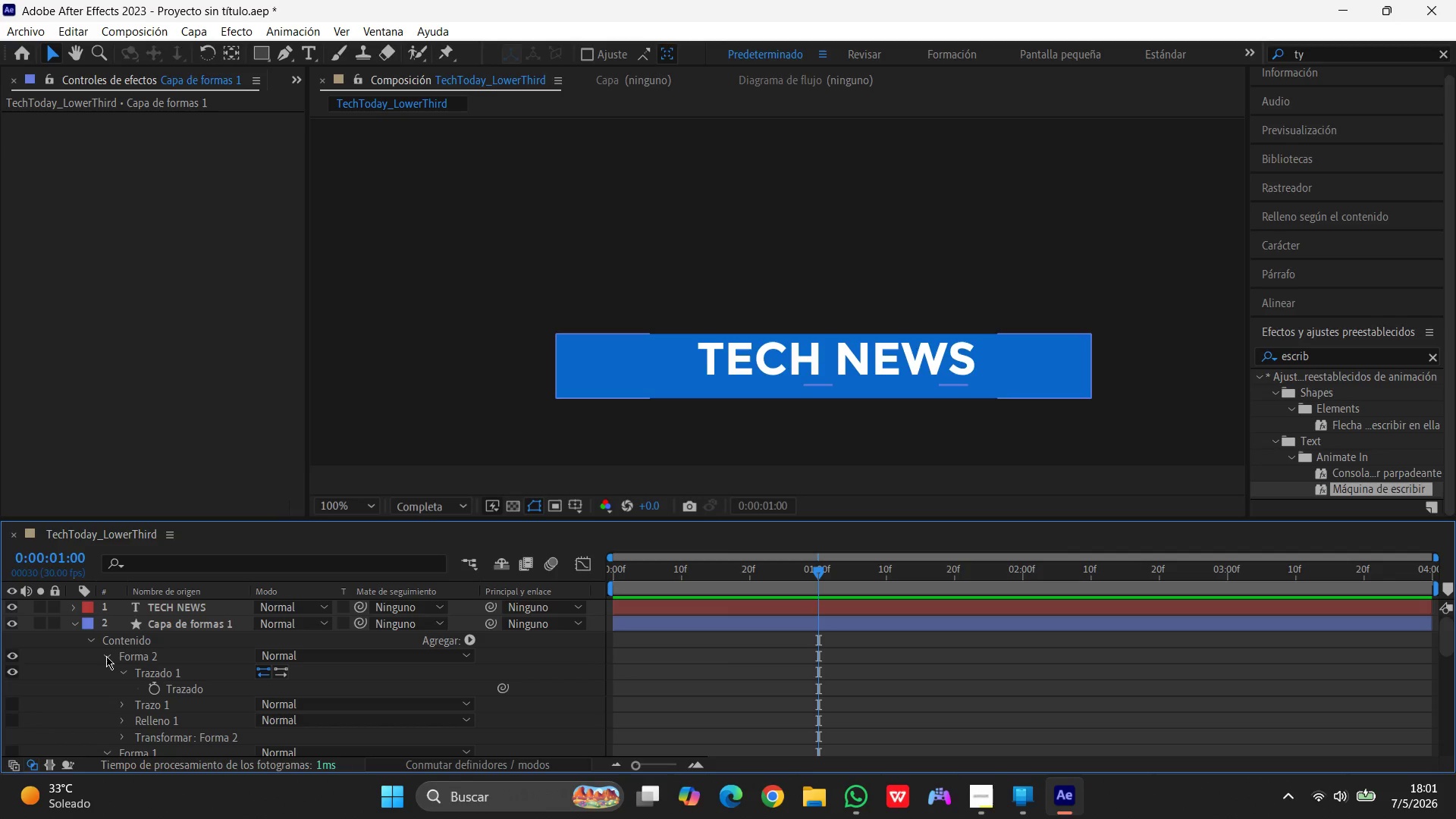 
left_click([106, 656])
 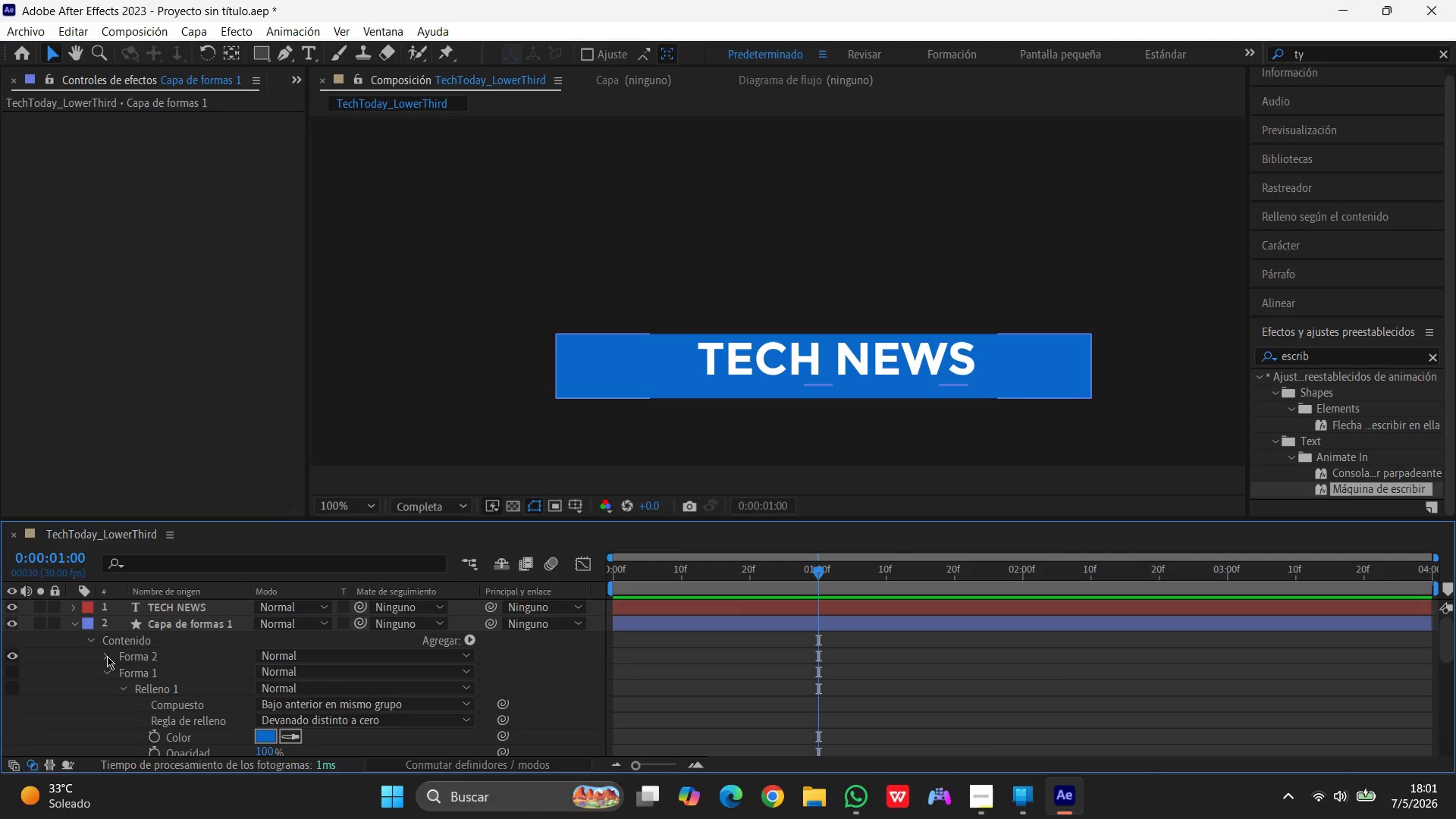 
scroll: coordinate [107, 656], scroll_direction: down, amount: 2.0
 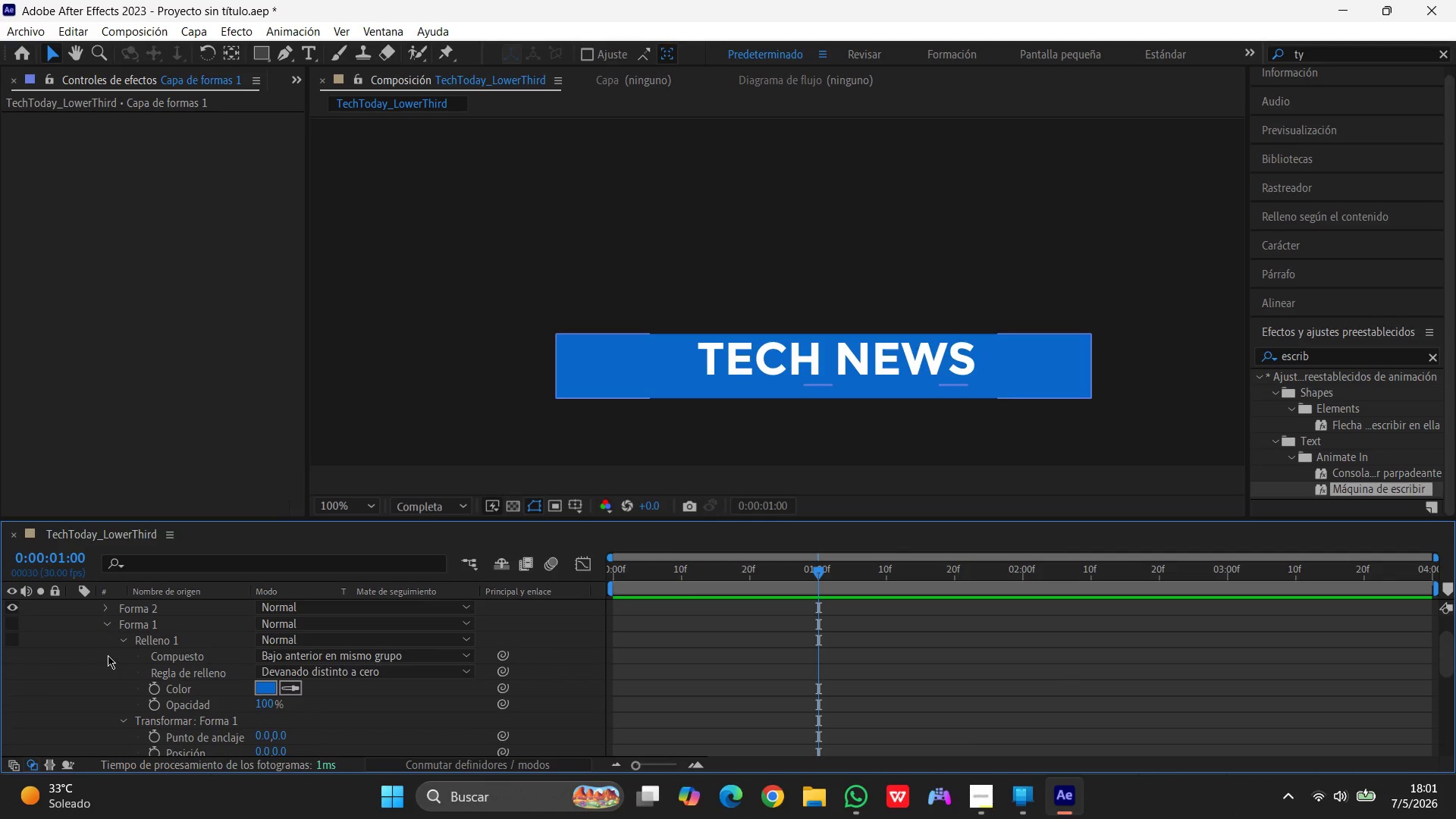 
hold_key(key=ControlLeft, duration=0.42)
 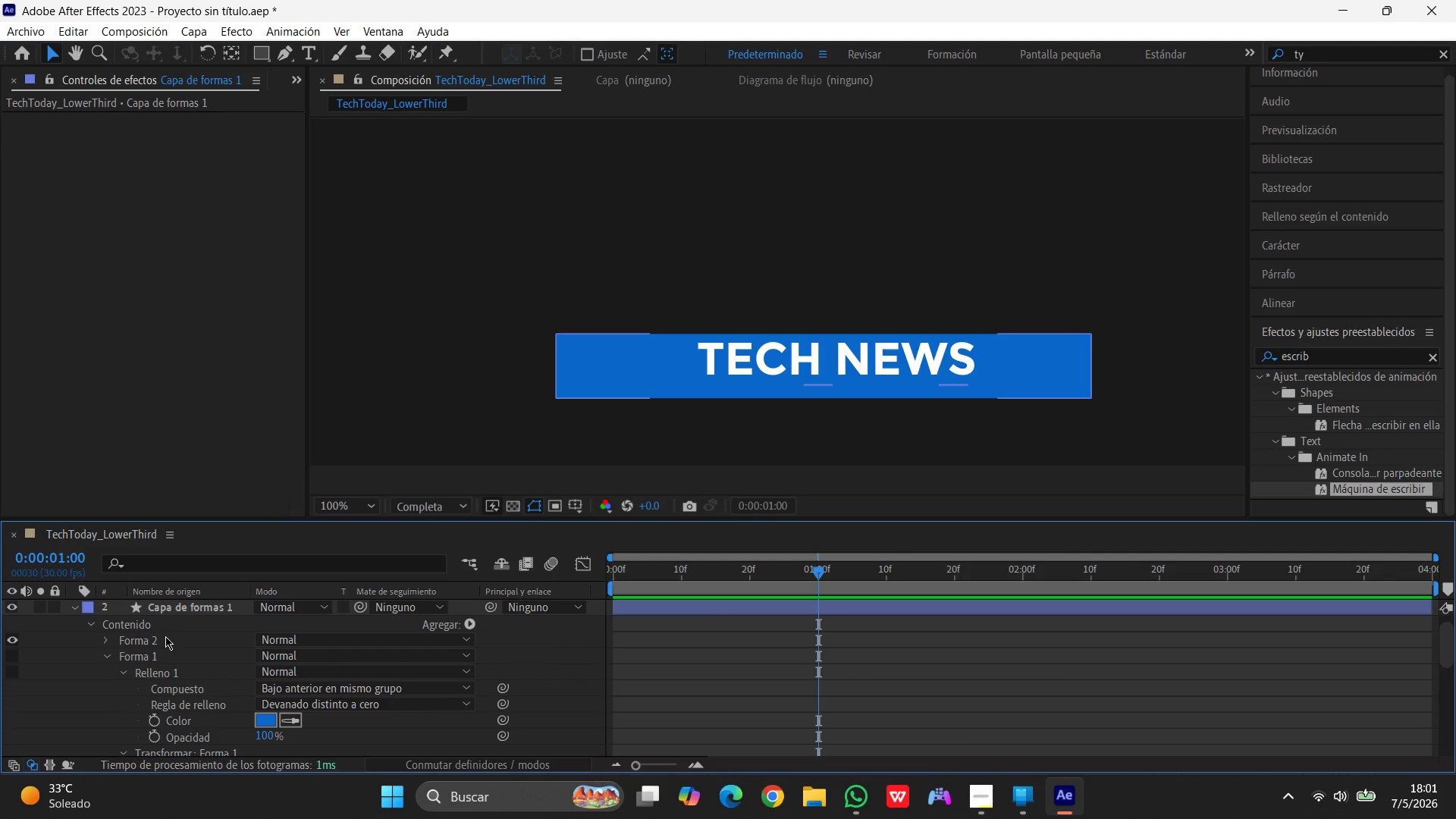 
scroll: coordinate [116, 642], scroll_direction: up, amount: 2.0
 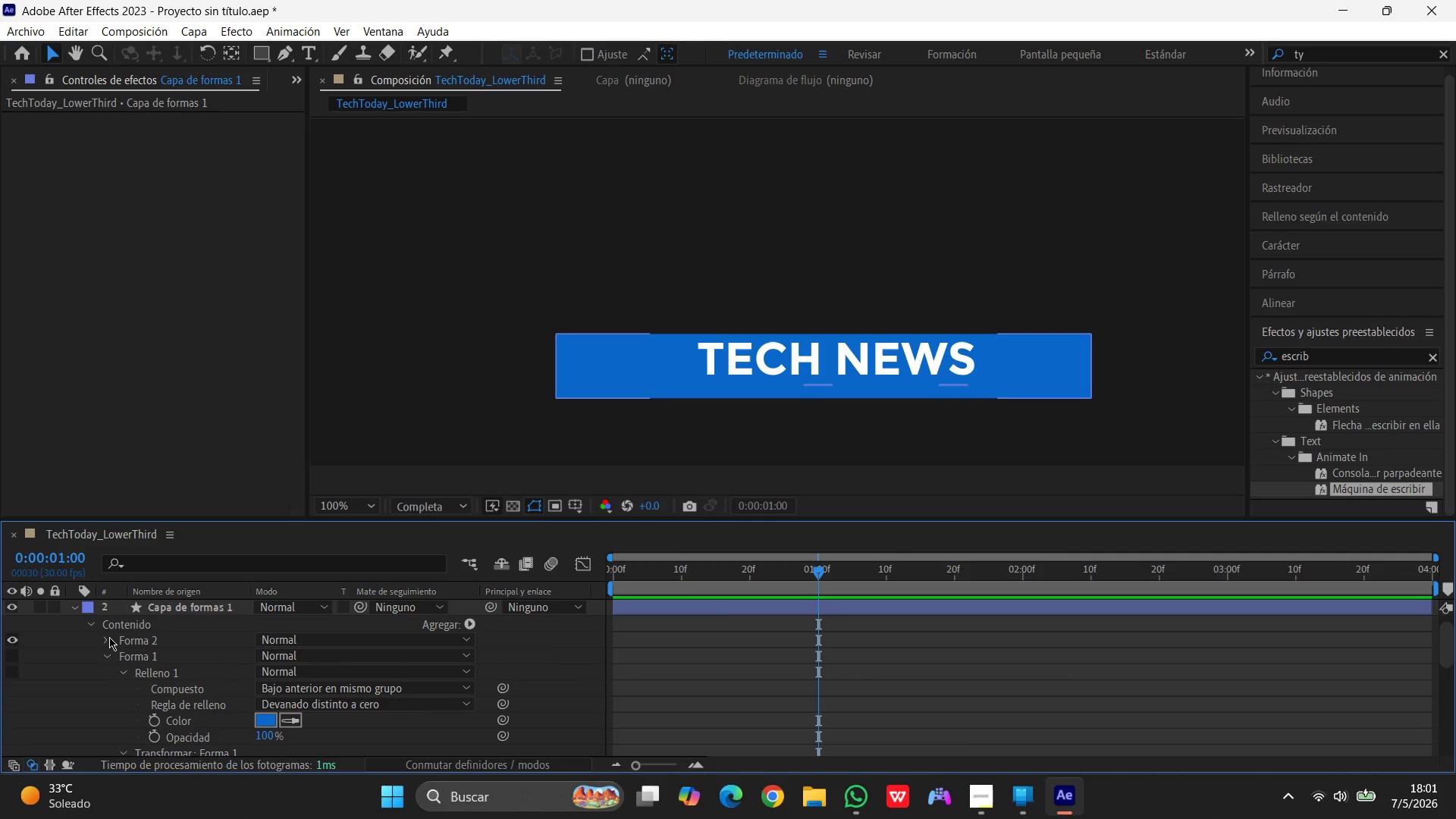 
key(Control+Z)
 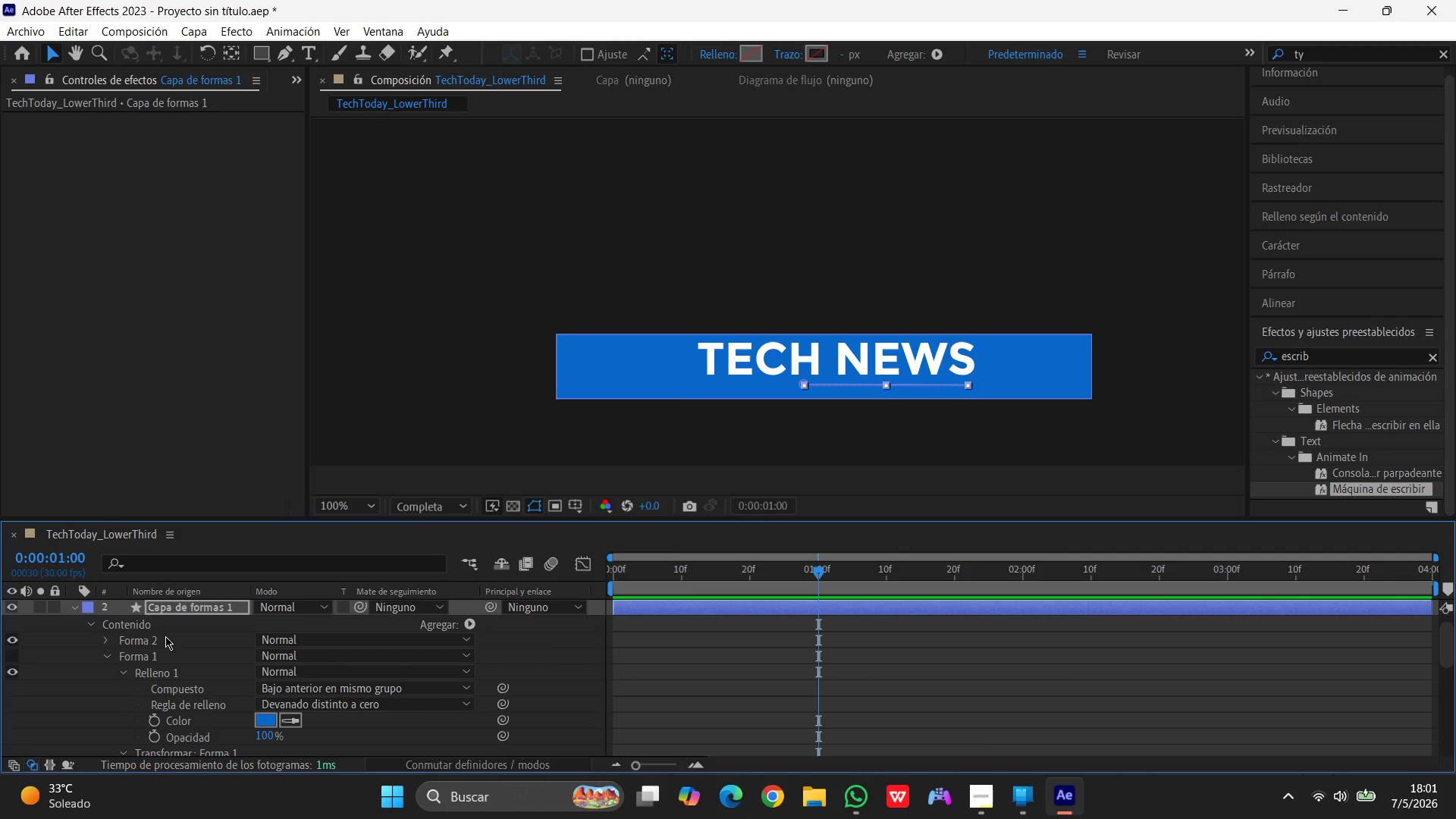 
key(Control+Z)
 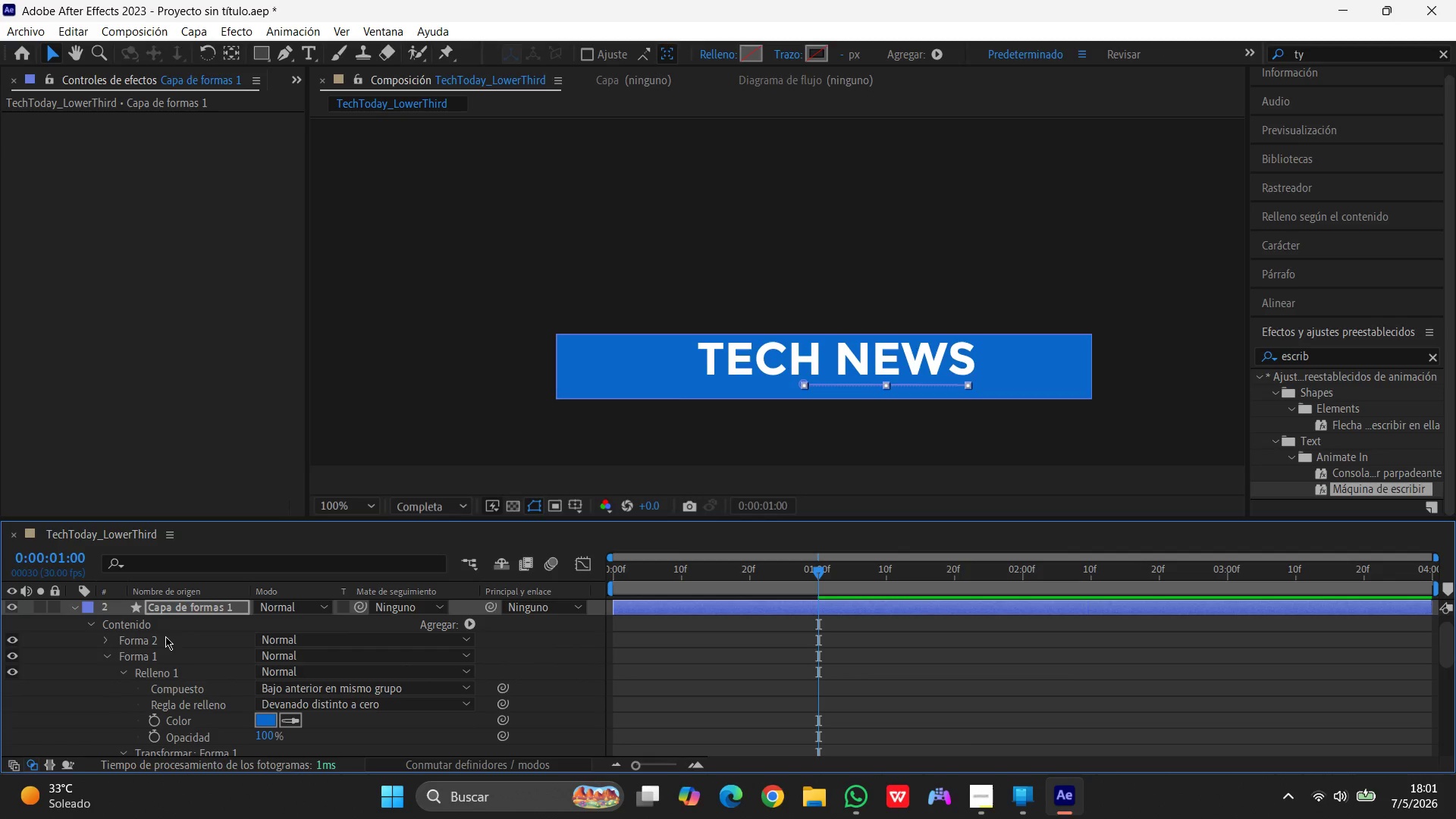 
key(Control+Z)
 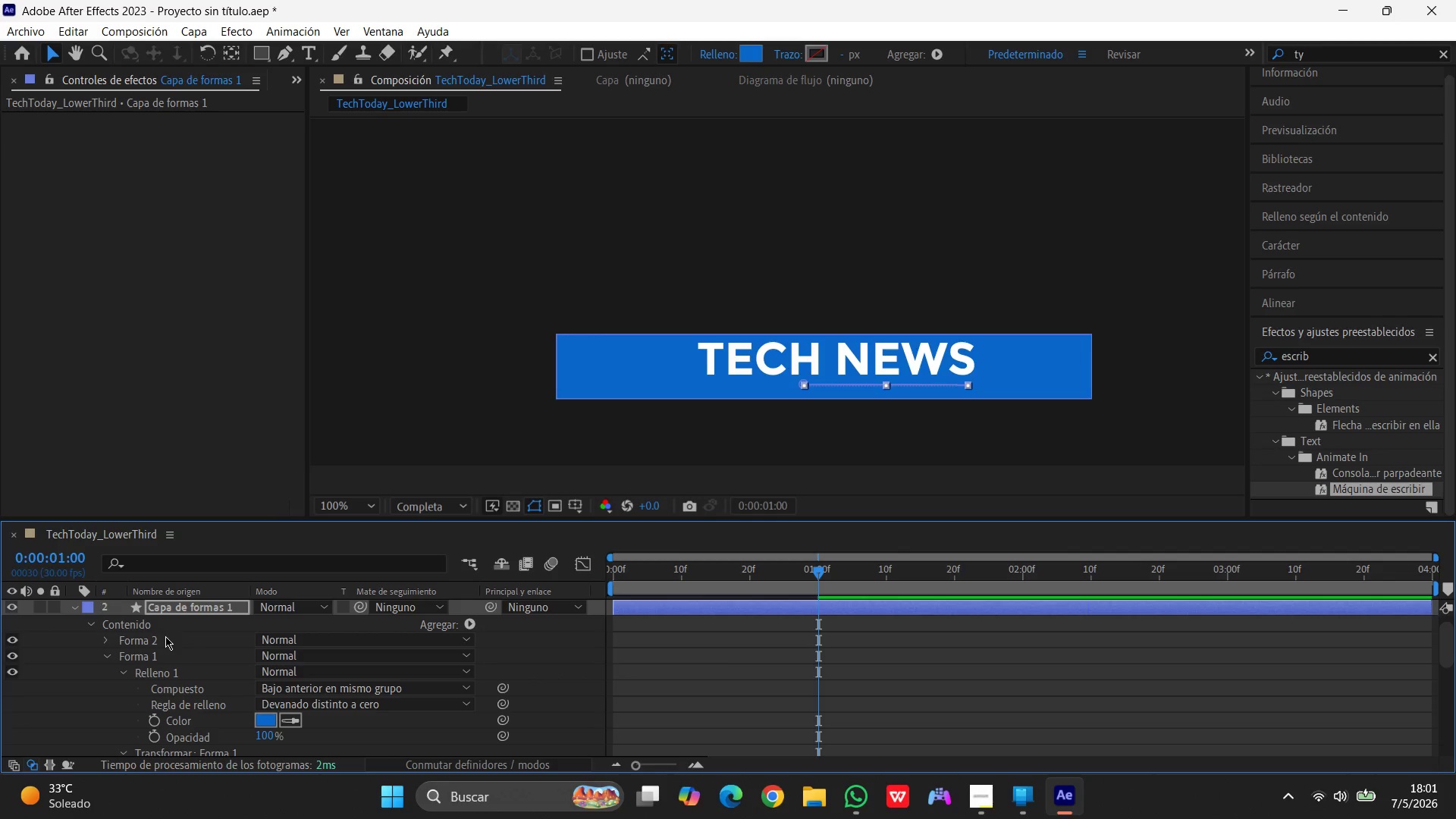 
key(Control+Z)
 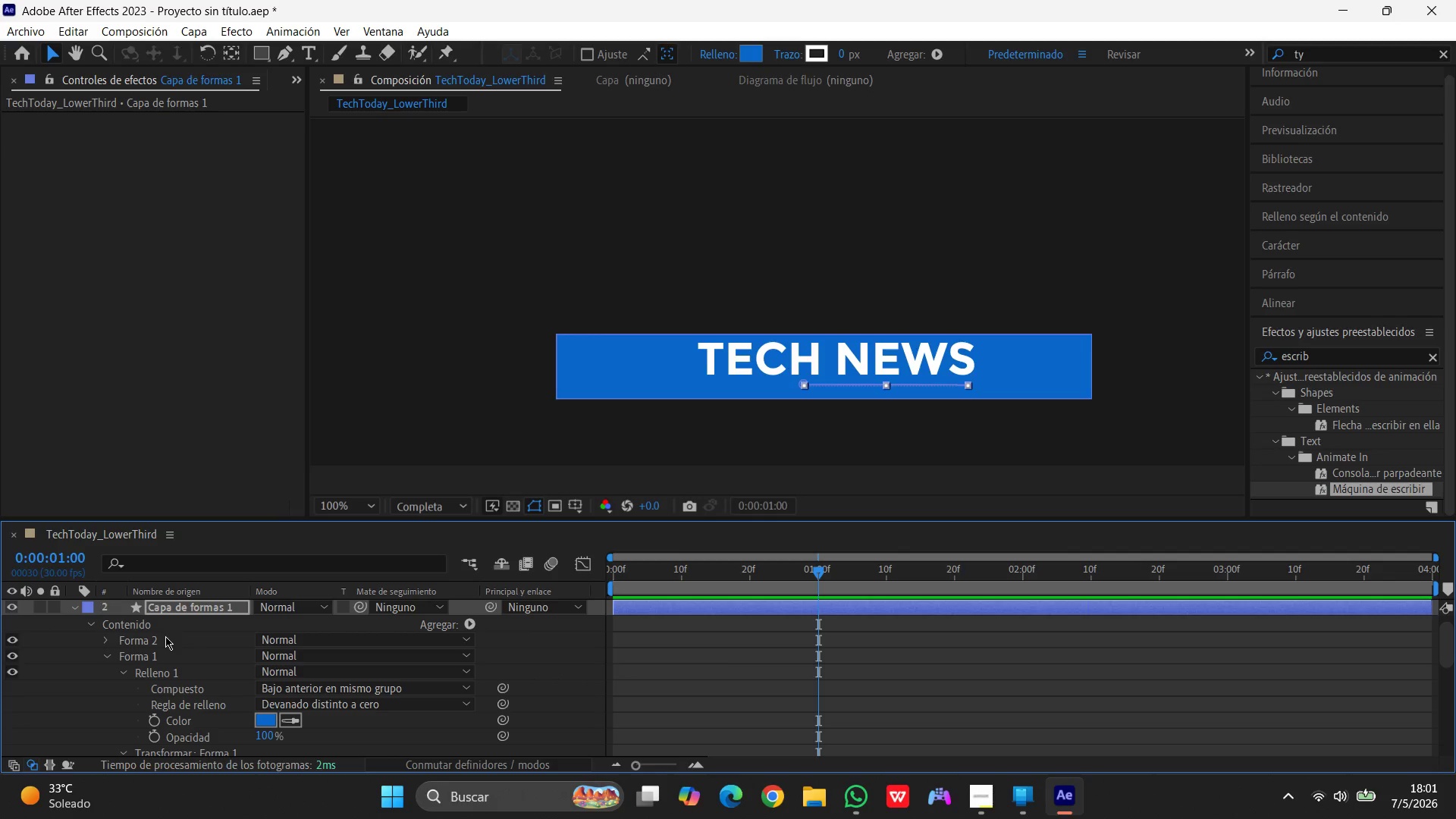 
key(Control+Z)
 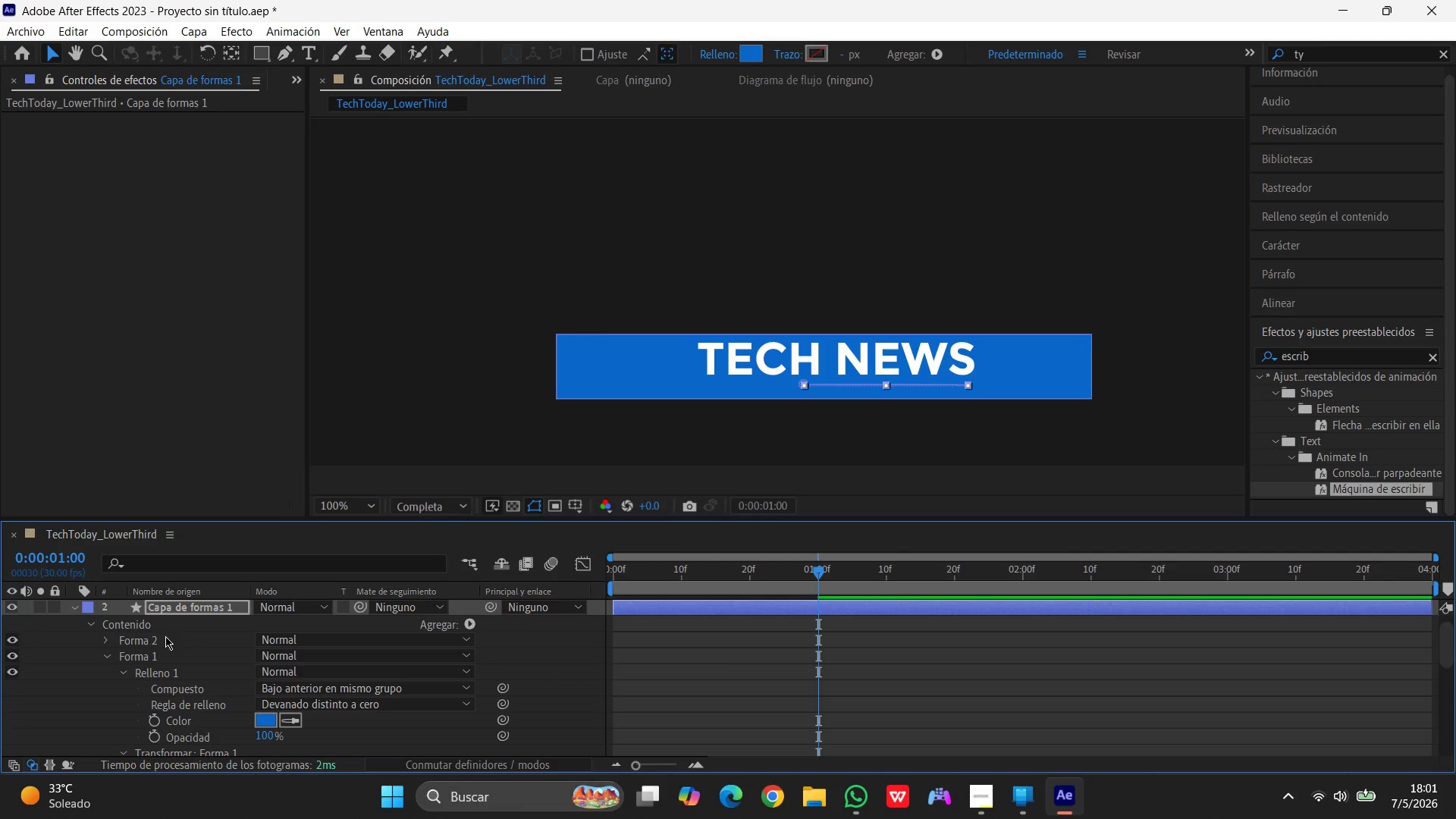 
key(Control+Z)
 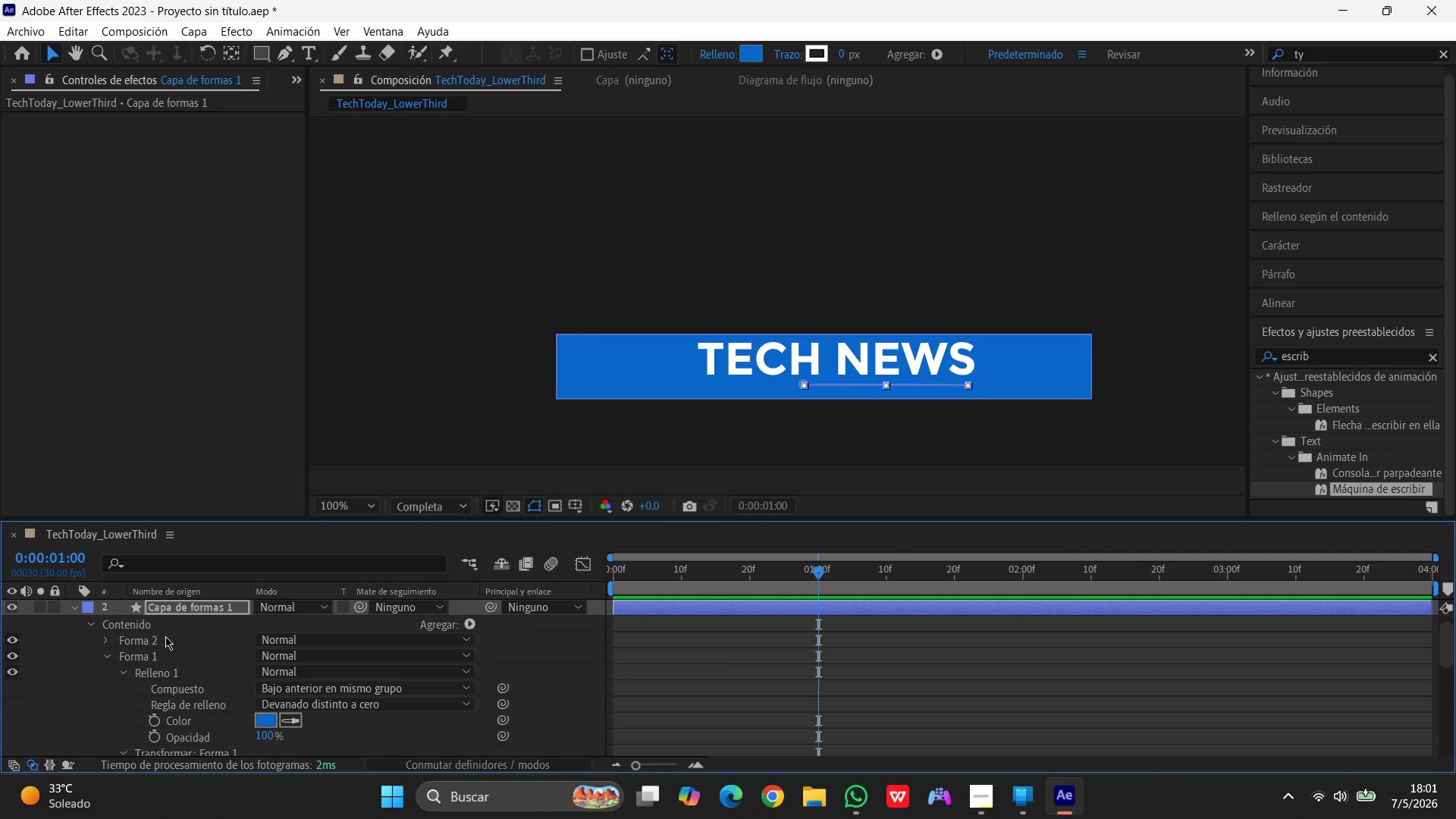 
key(Control+Z)
 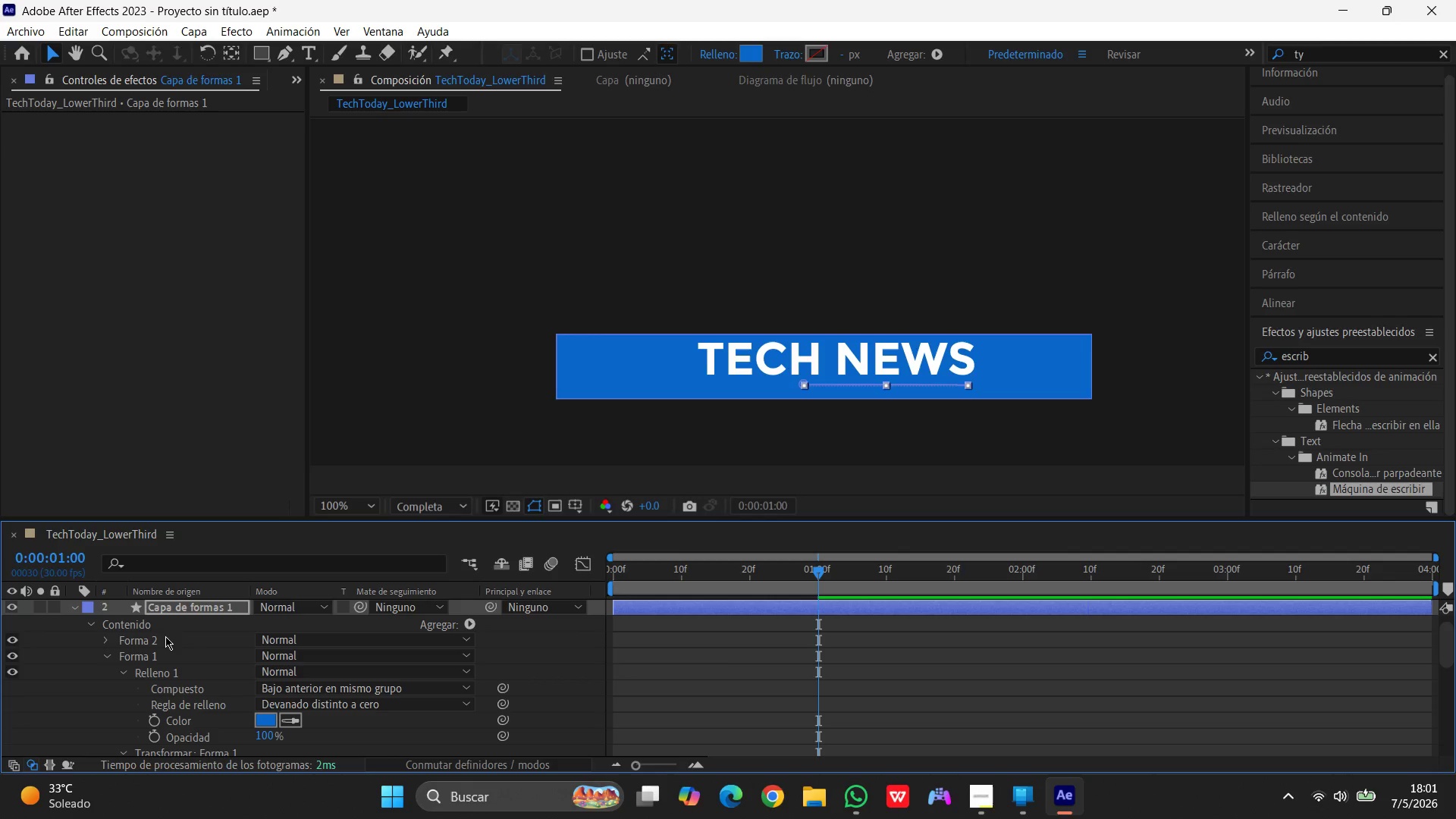 
key(Control+Z)
 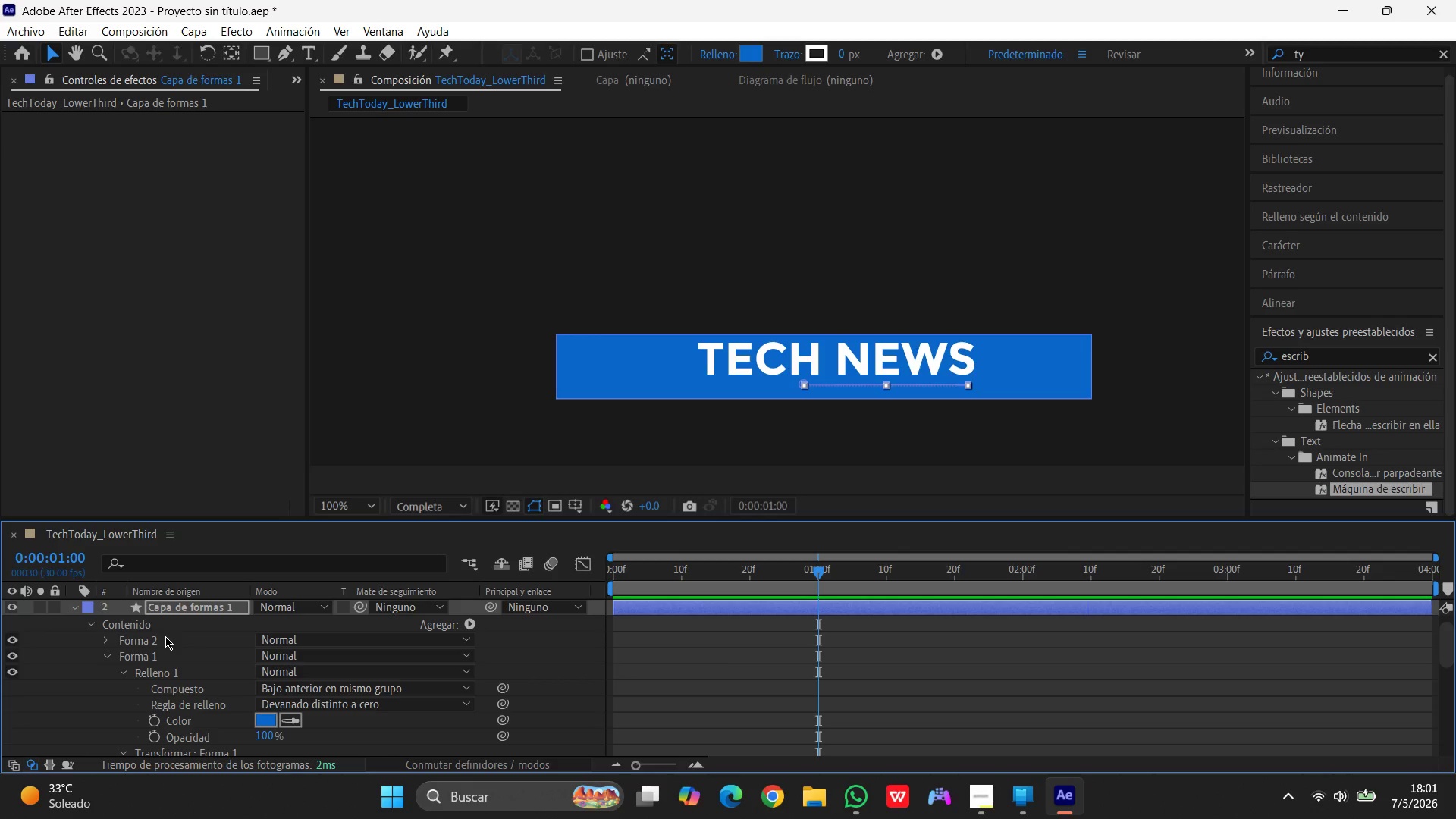 
key(Control+Z)
 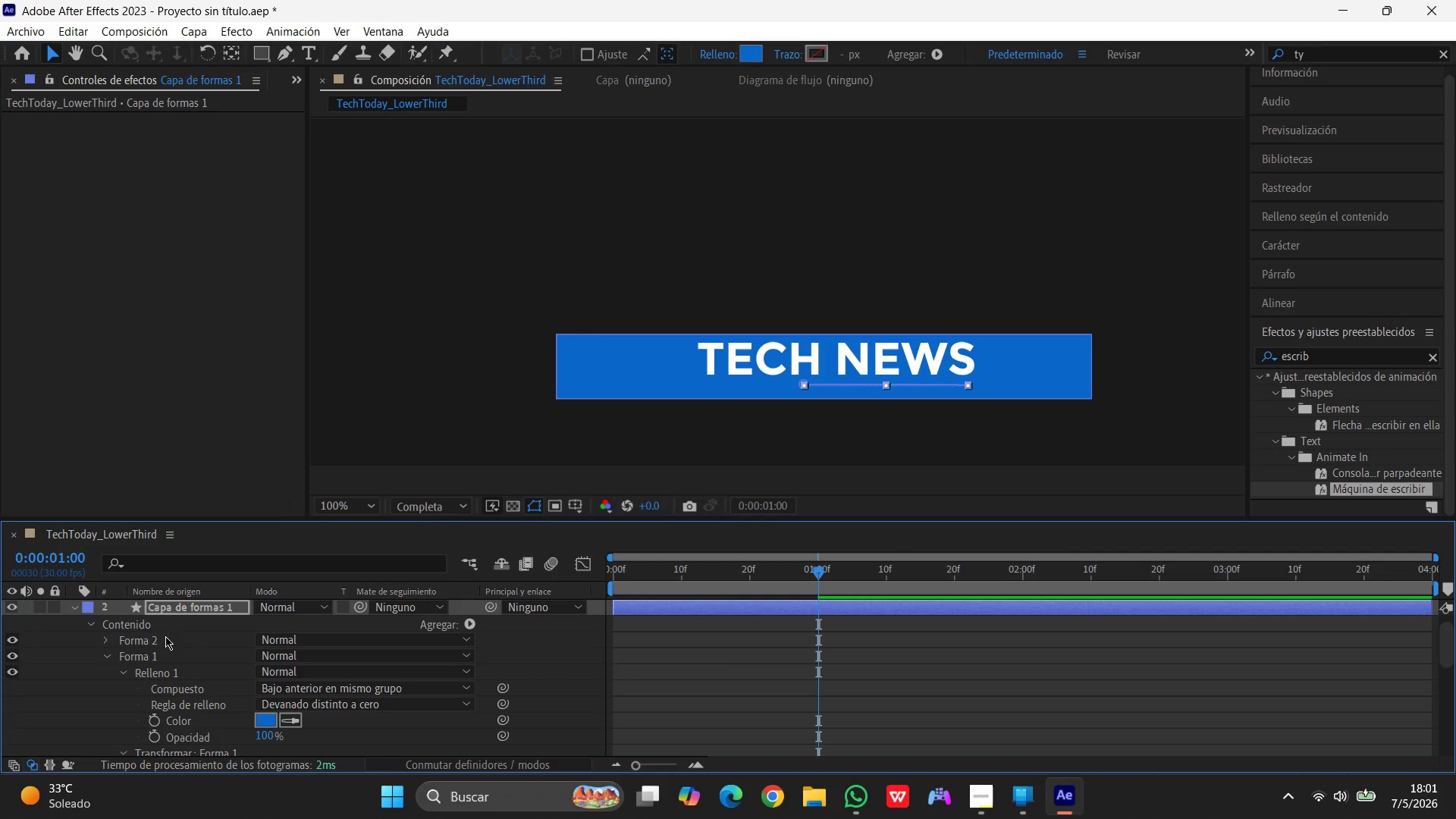 
key(Control+Z)
 